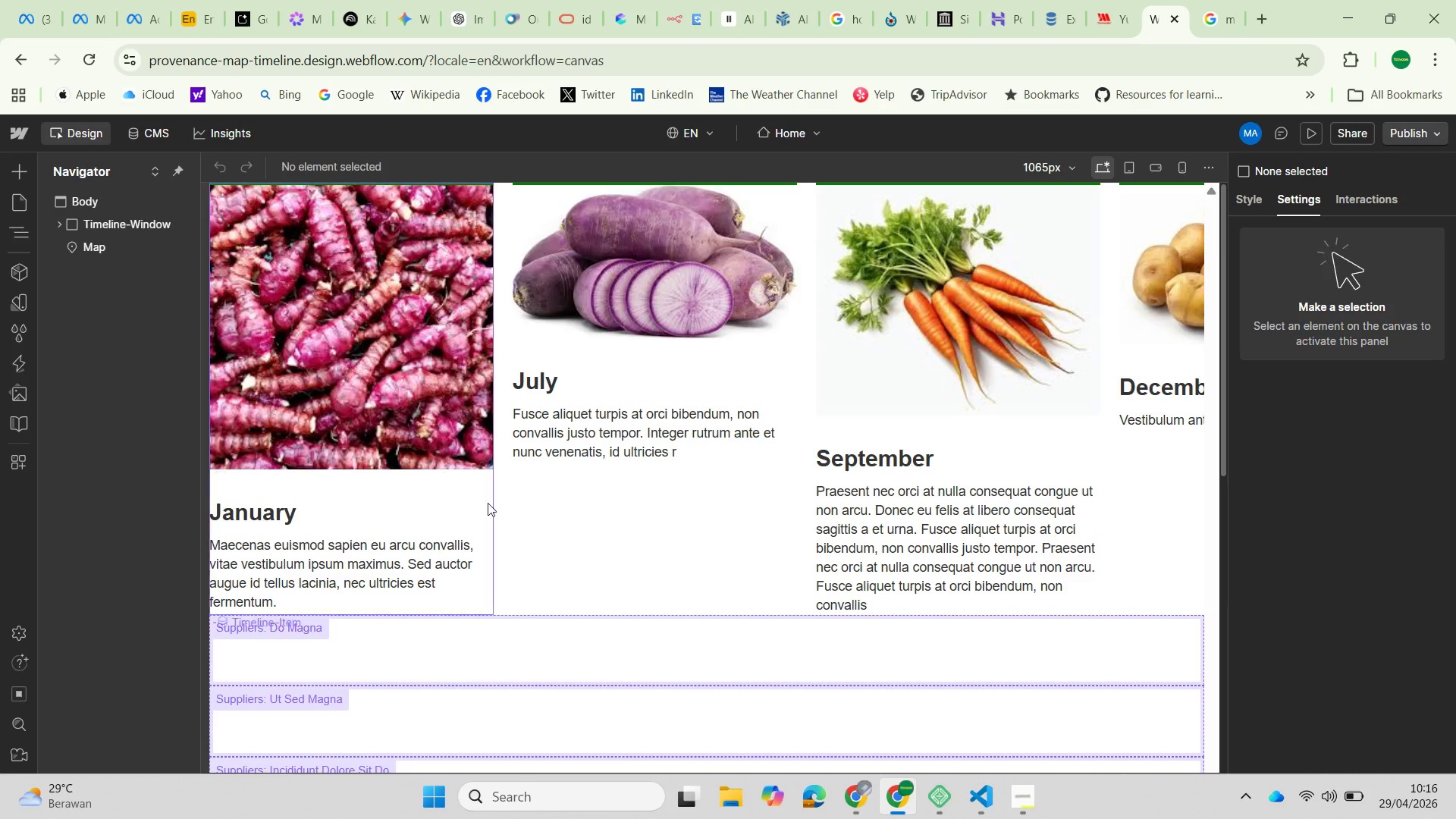 
scroll: coordinate [622, 549], scroll_direction: down, amount: 5.0
 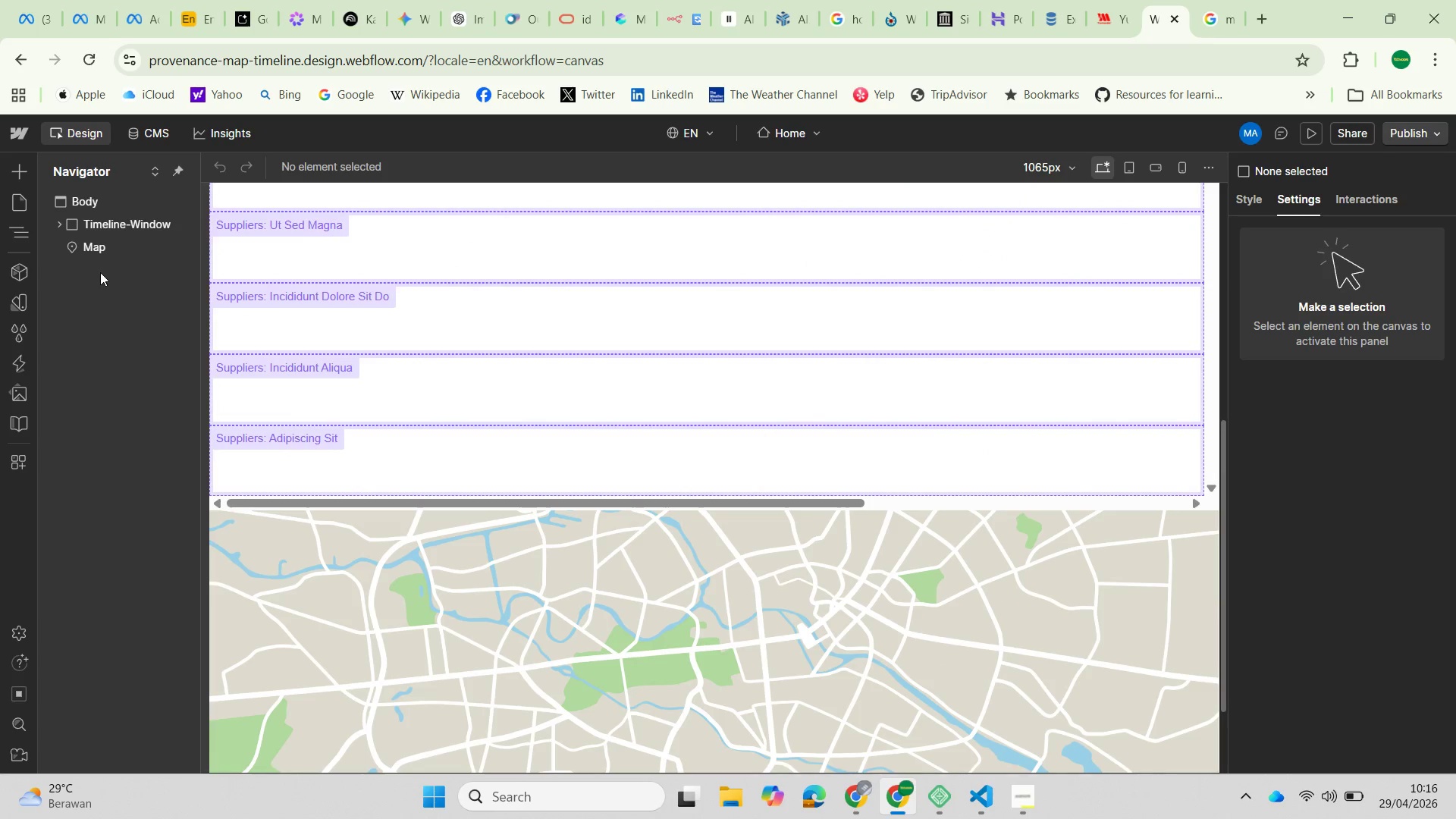 
left_click([96, 248])
 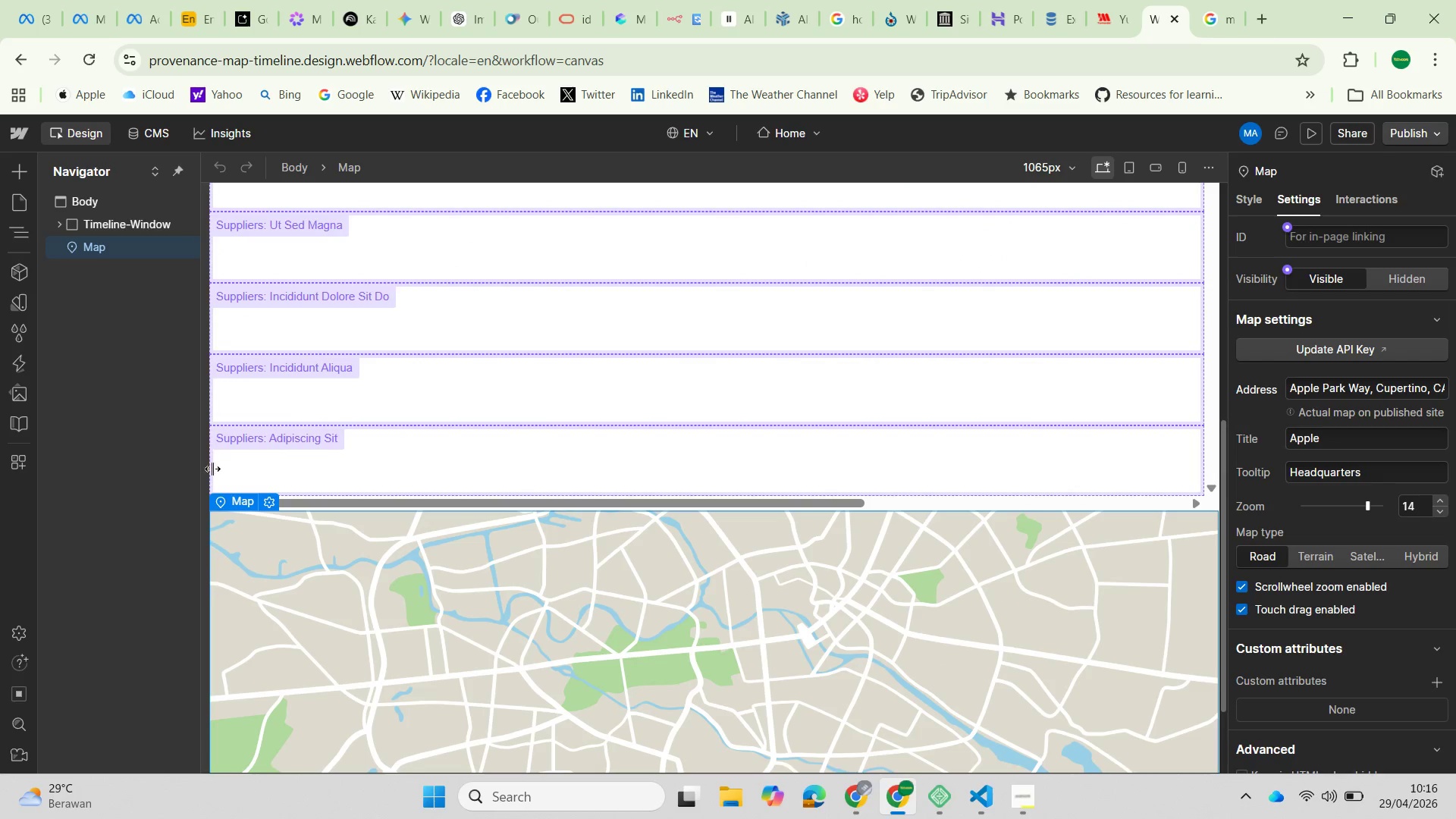 
mouse_move([290, 598])
 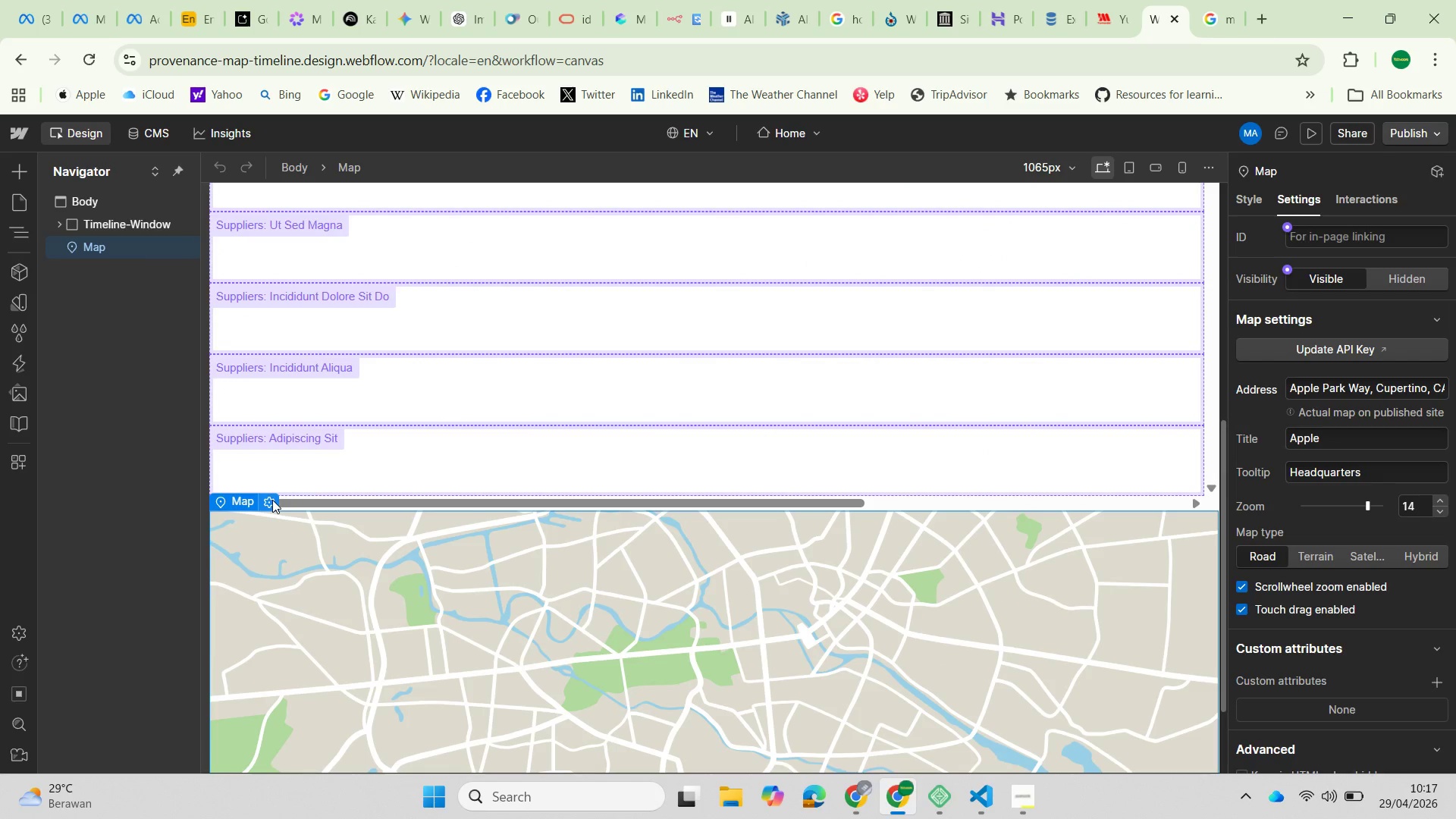 
left_click([271, 500])
 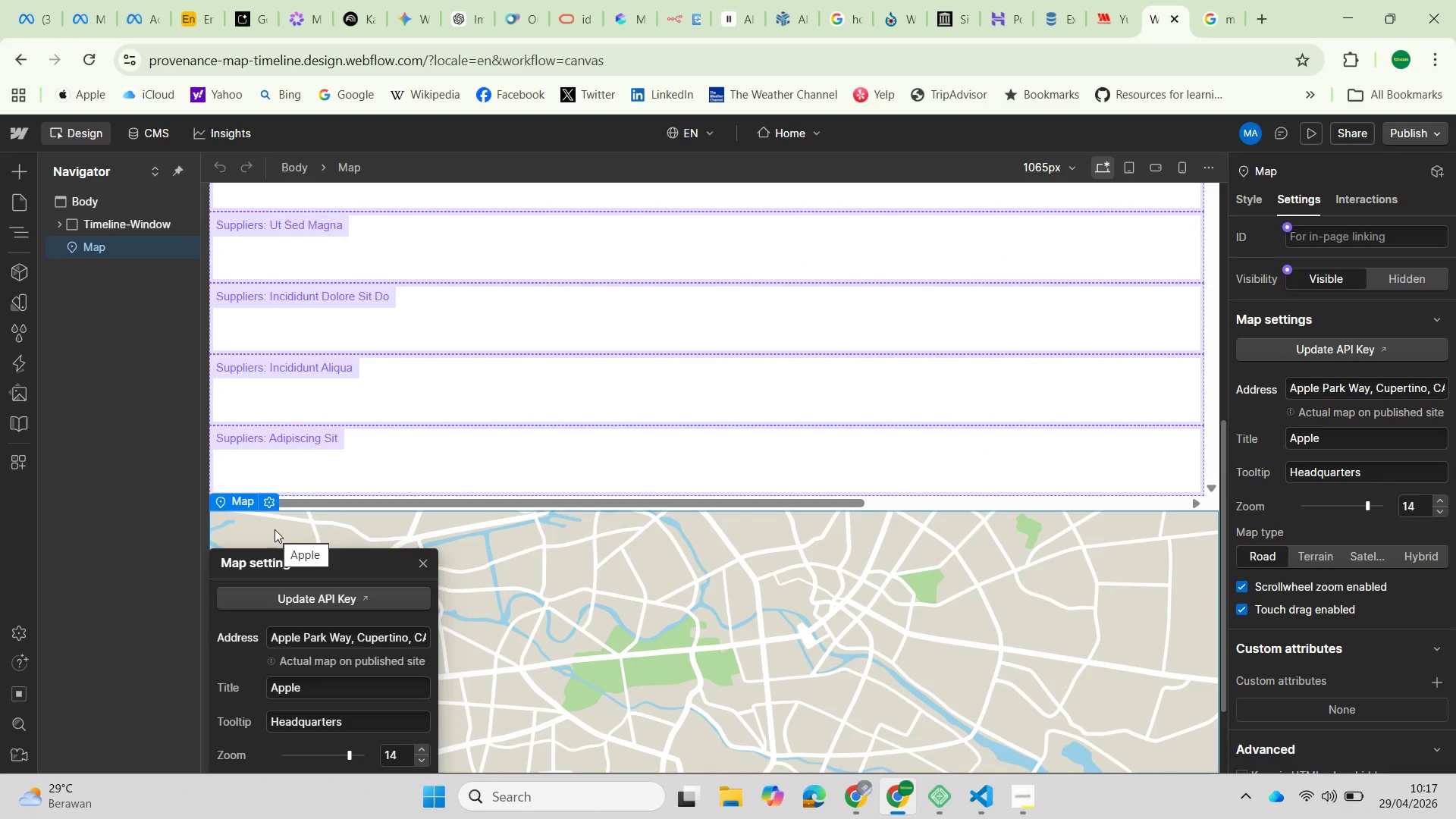 
left_click([313, 643])
 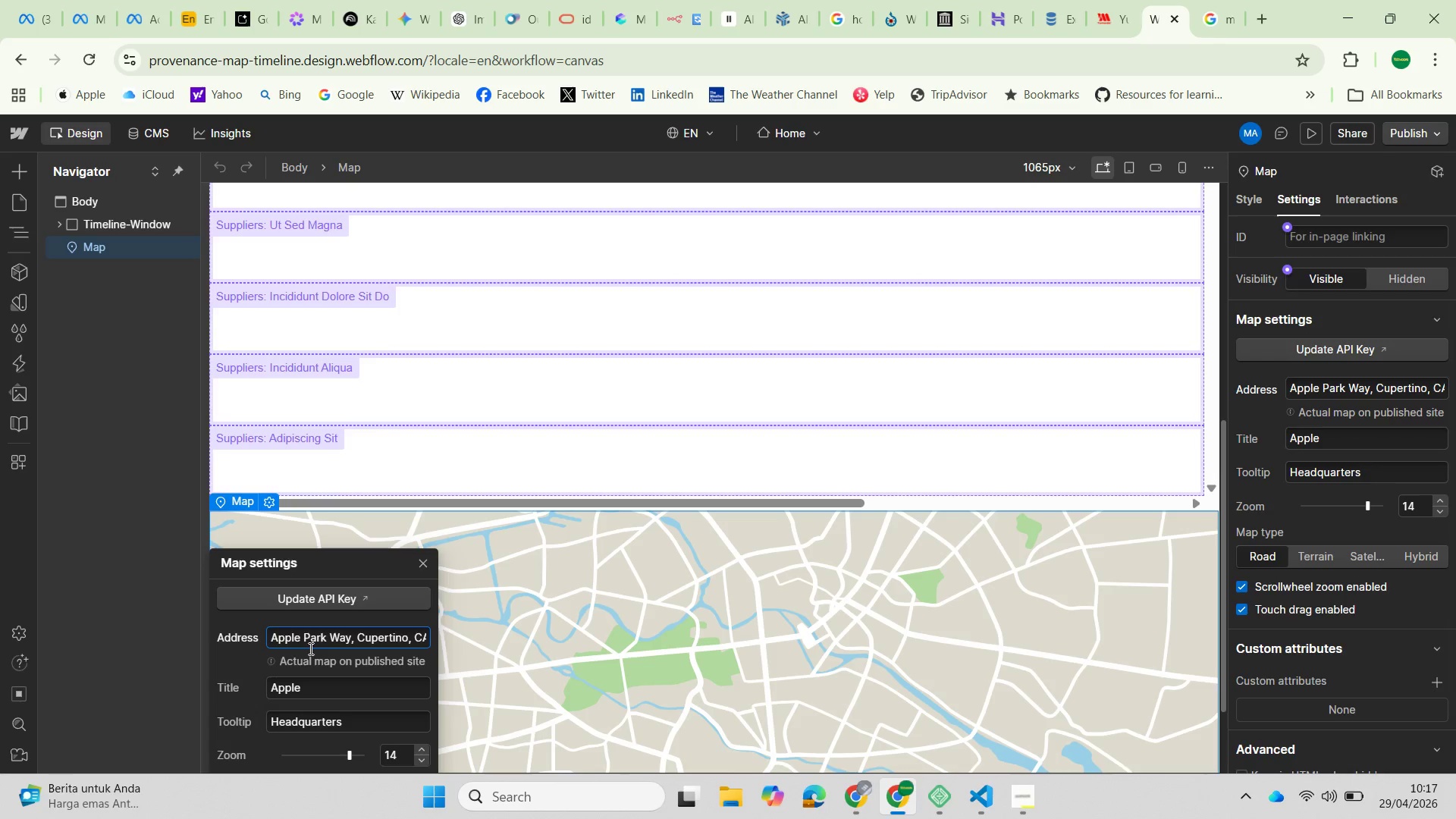 
key(Control+A)
 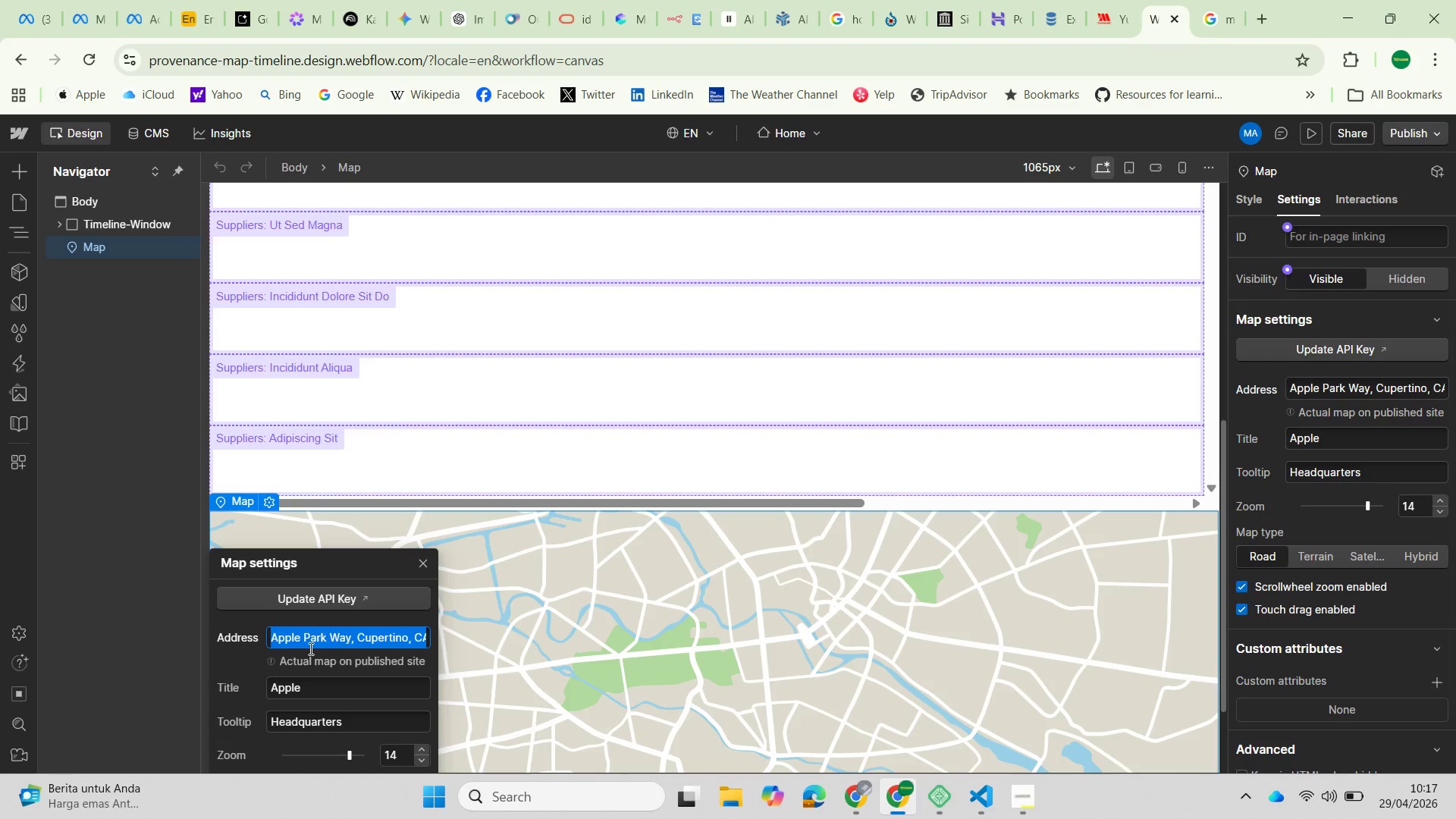 
key(Backspace)
 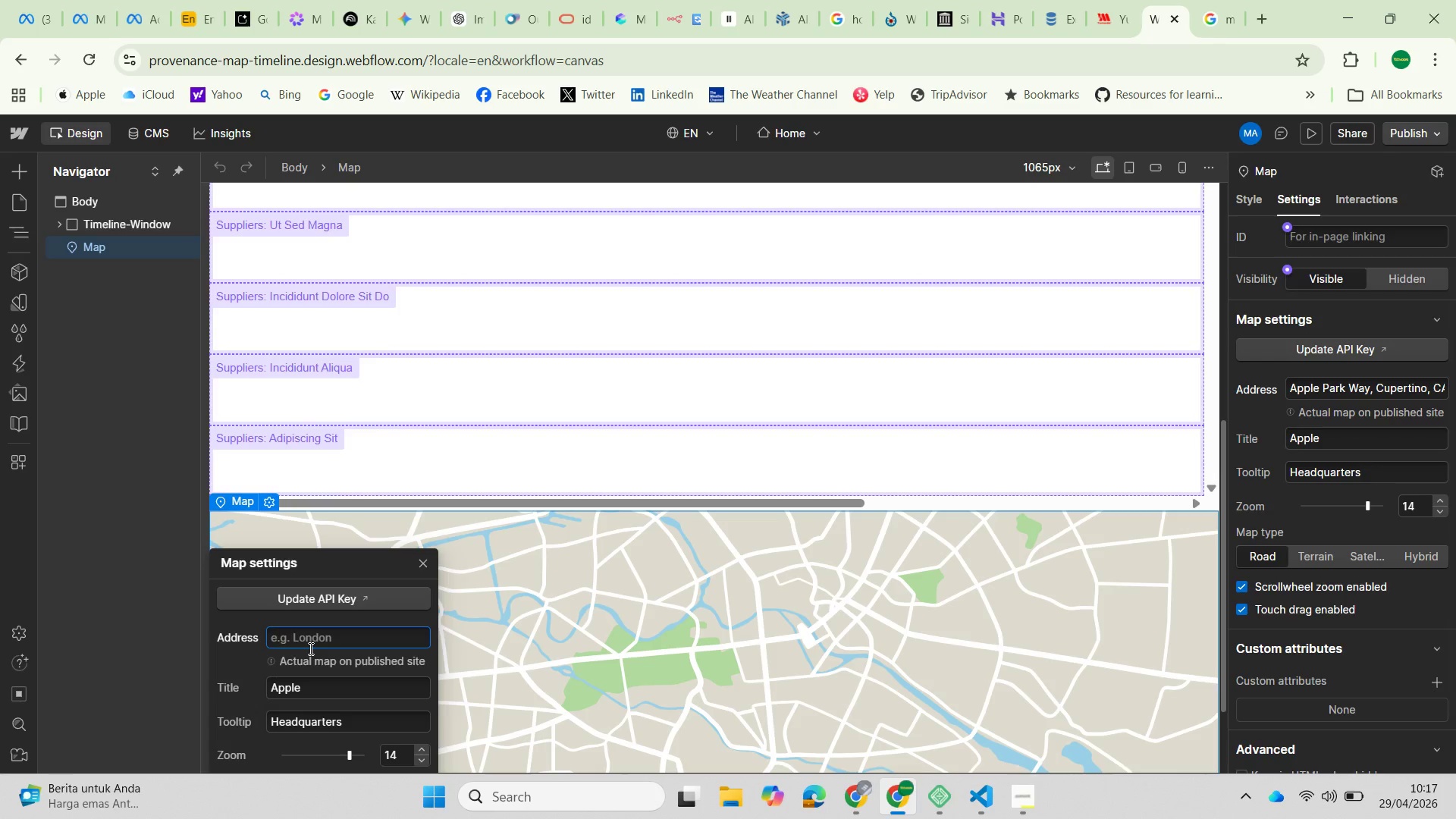 
key(Control+V)
 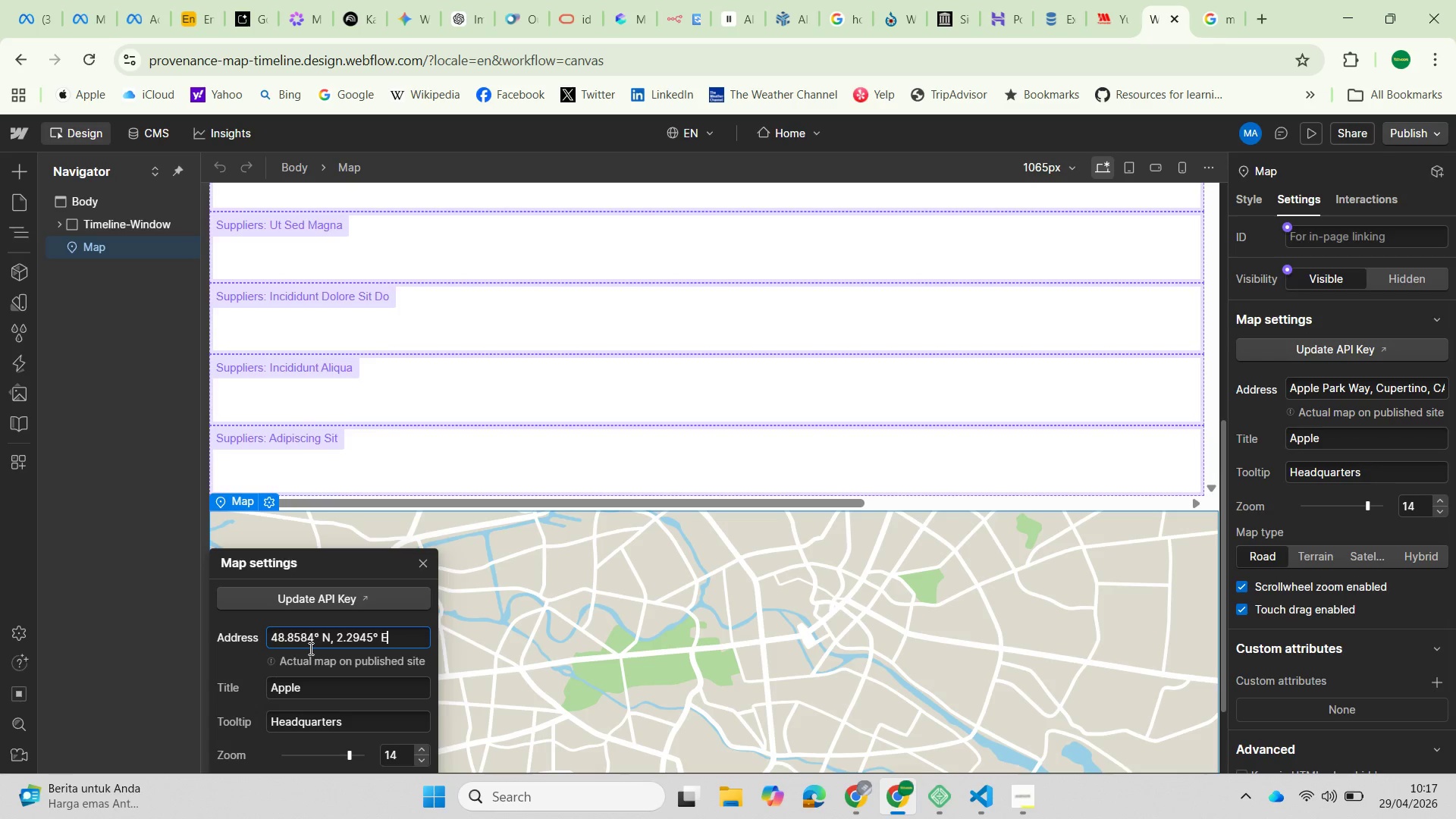 
key(Backspace)
 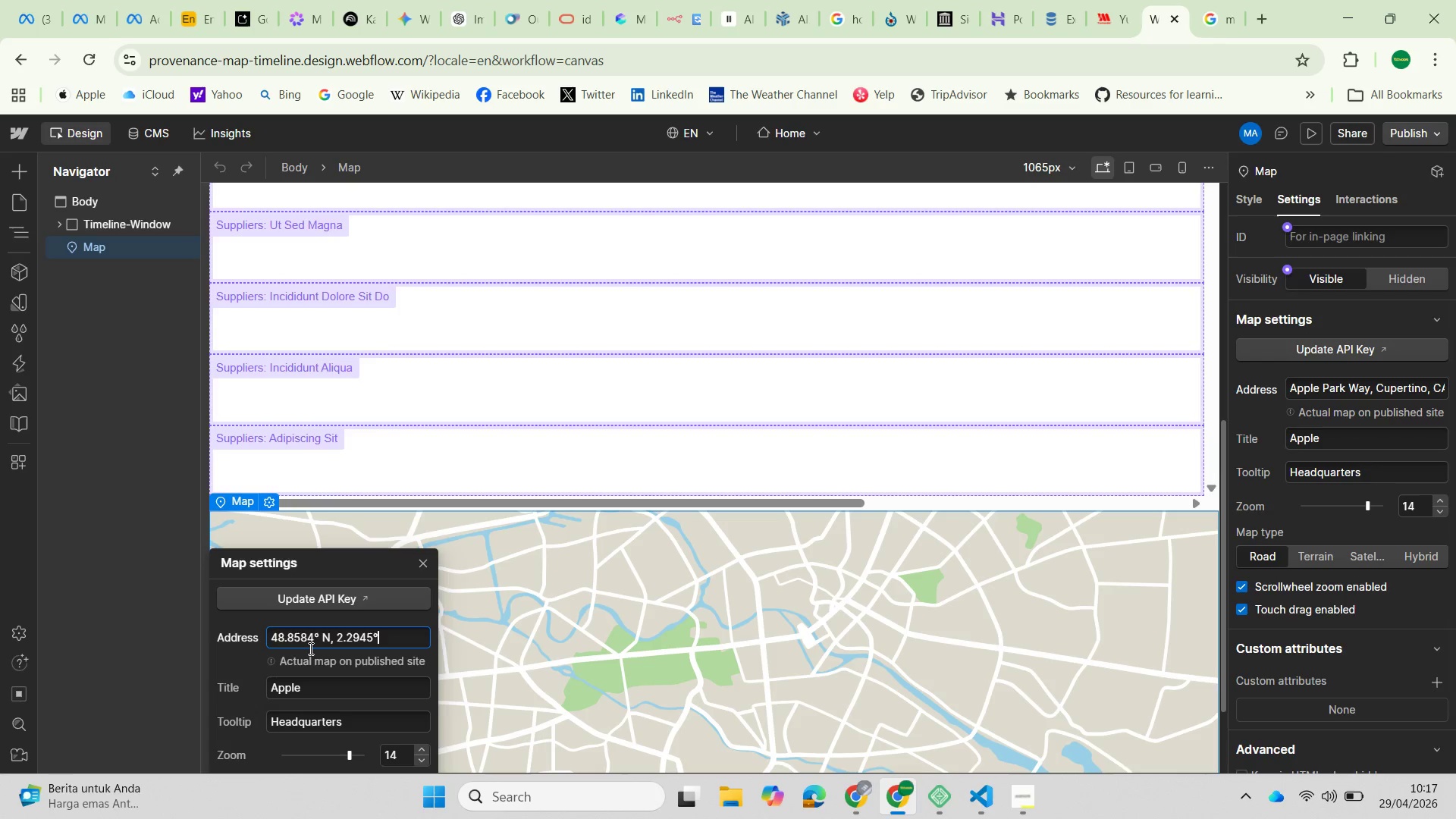 
key(Backspace)
 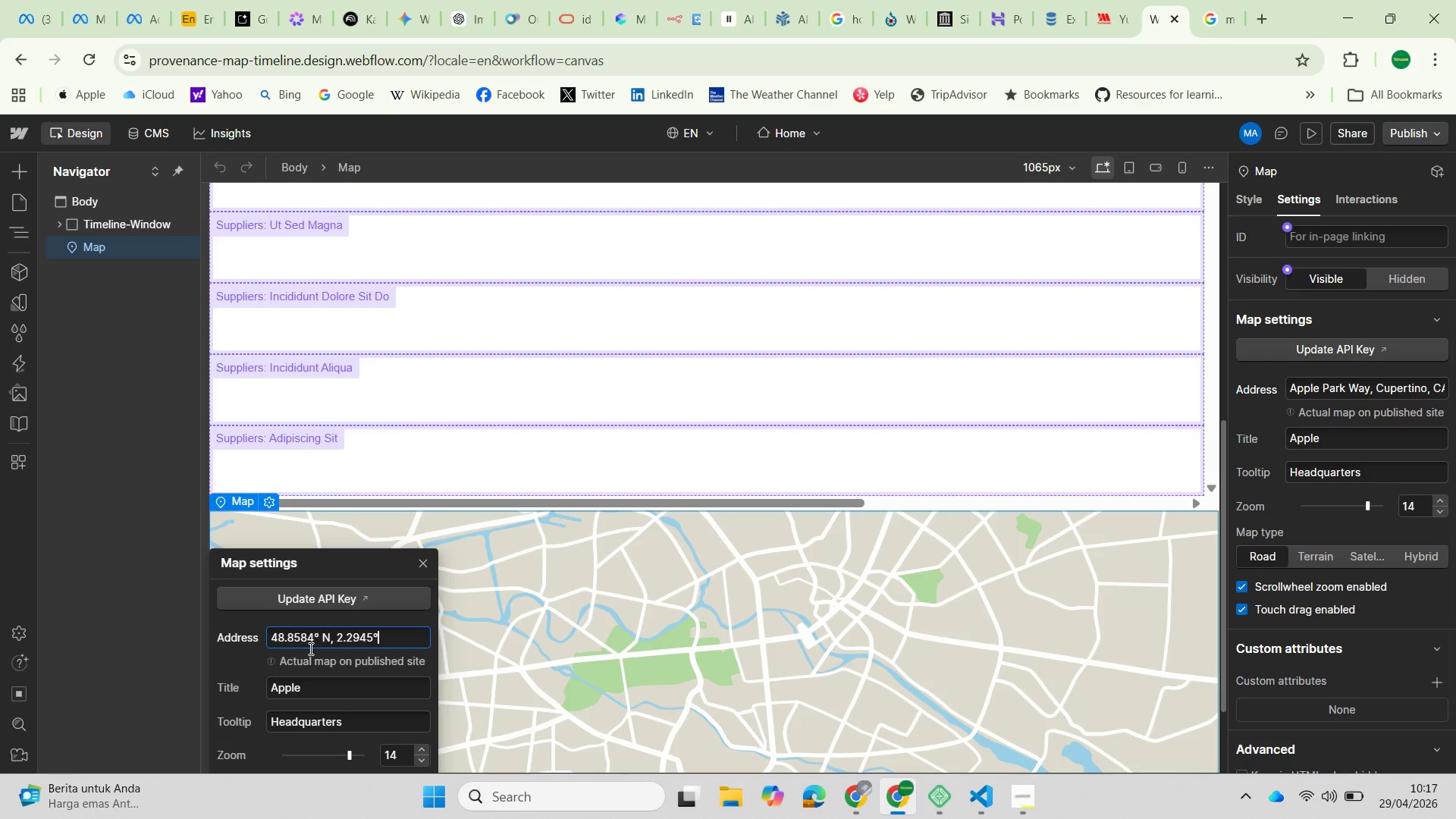 
key(Backspace)
 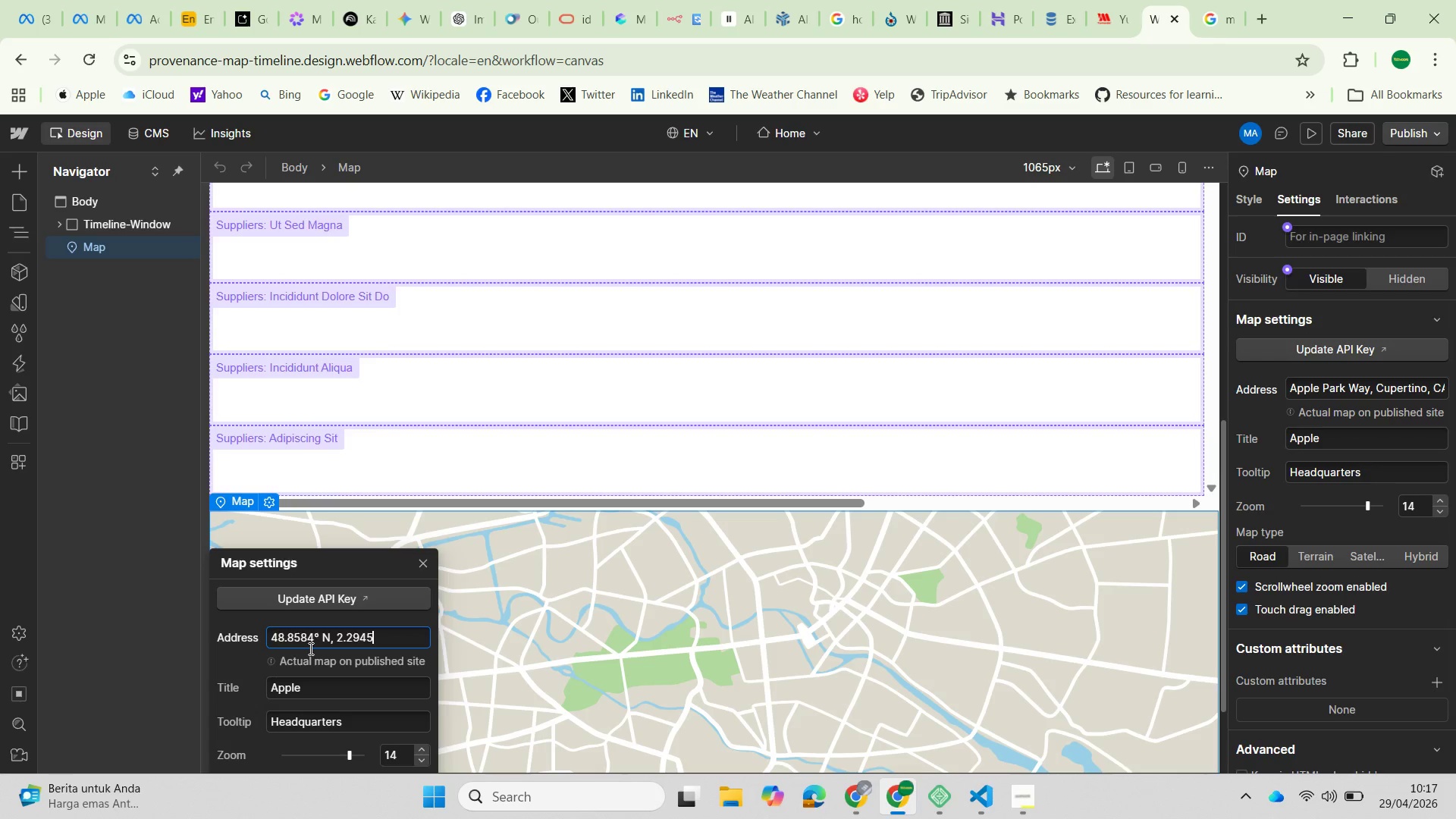 
key(ArrowLeft)
 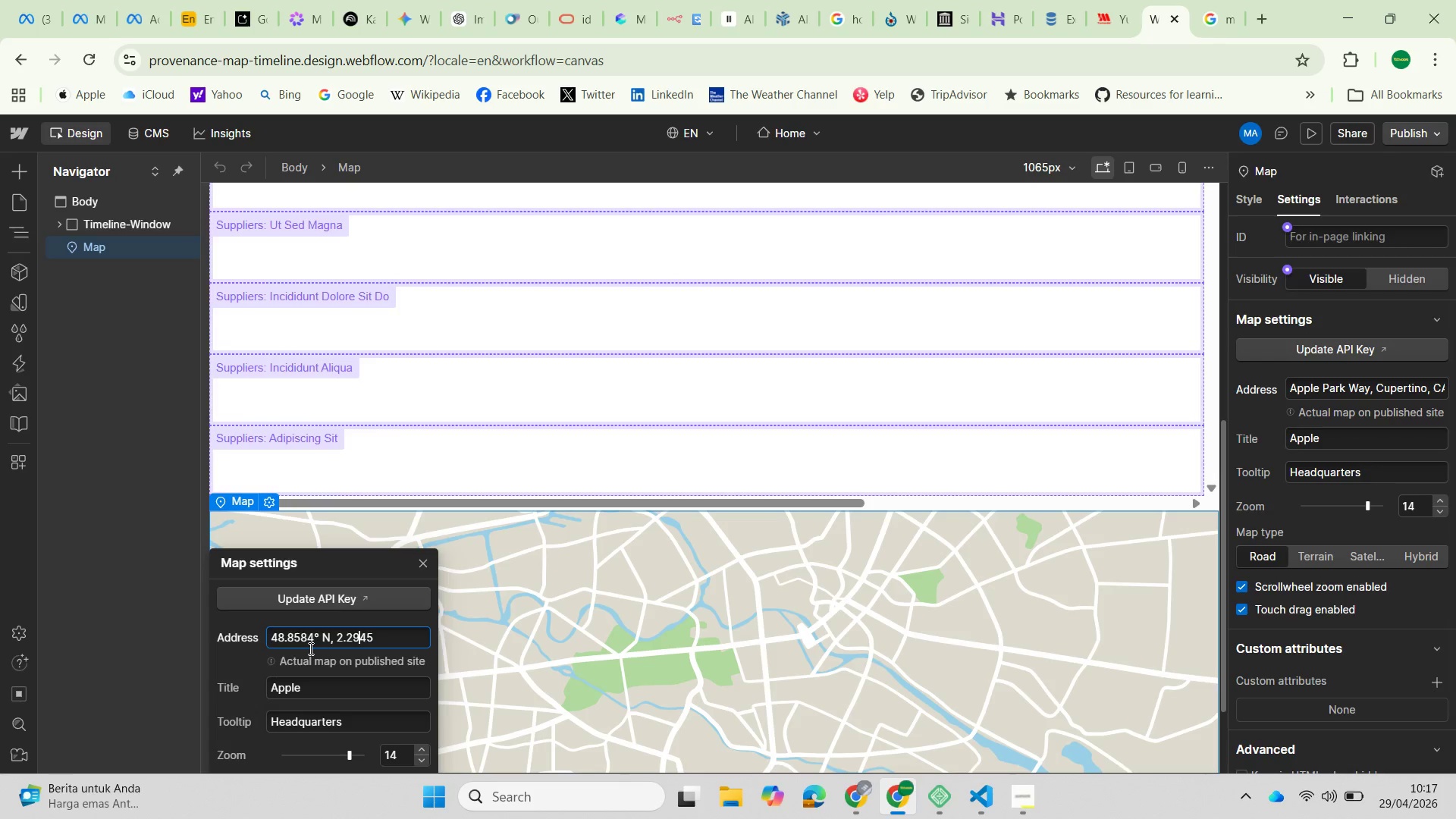 
key(ArrowLeft)
 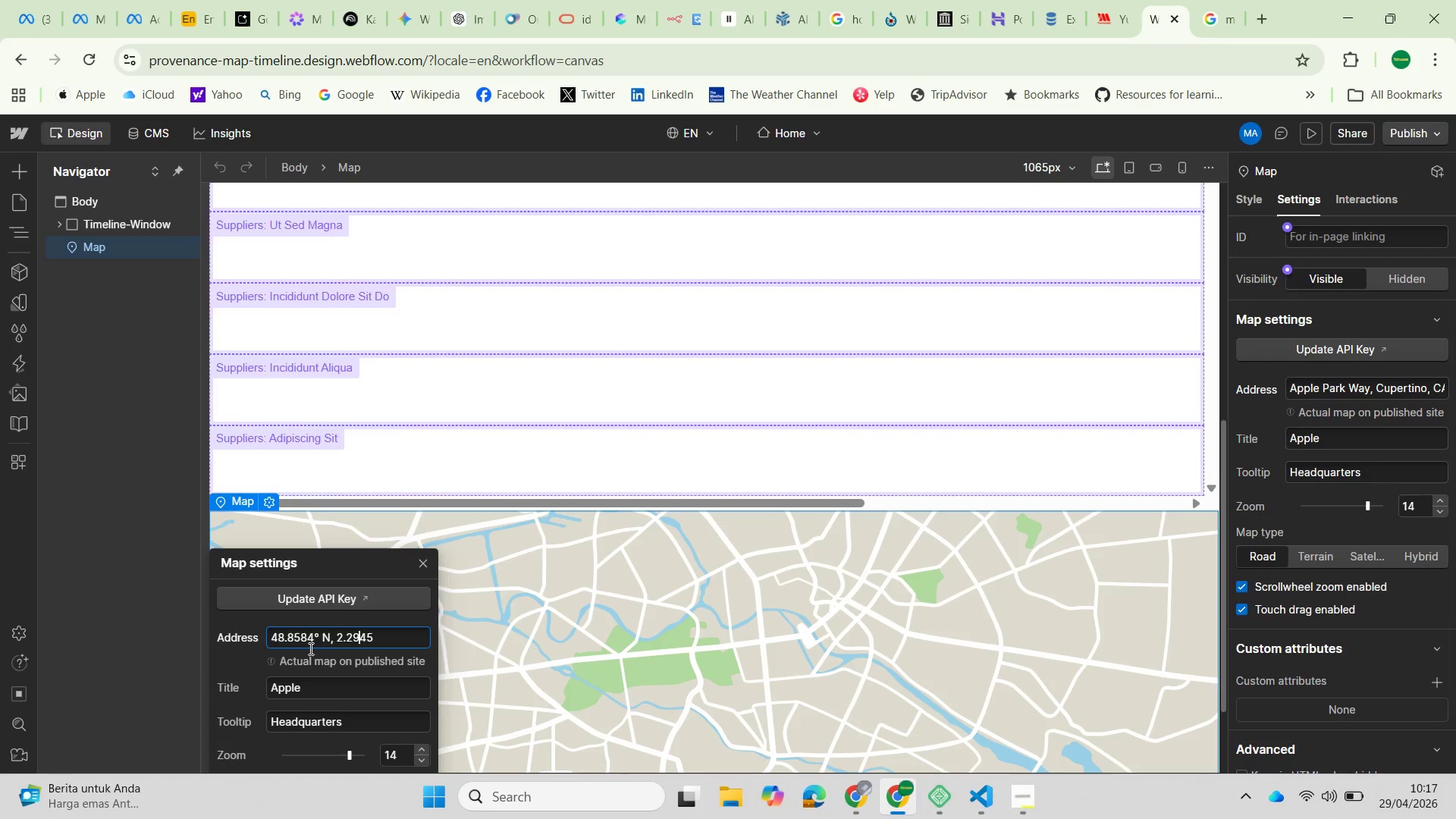 
key(ArrowLeft)
 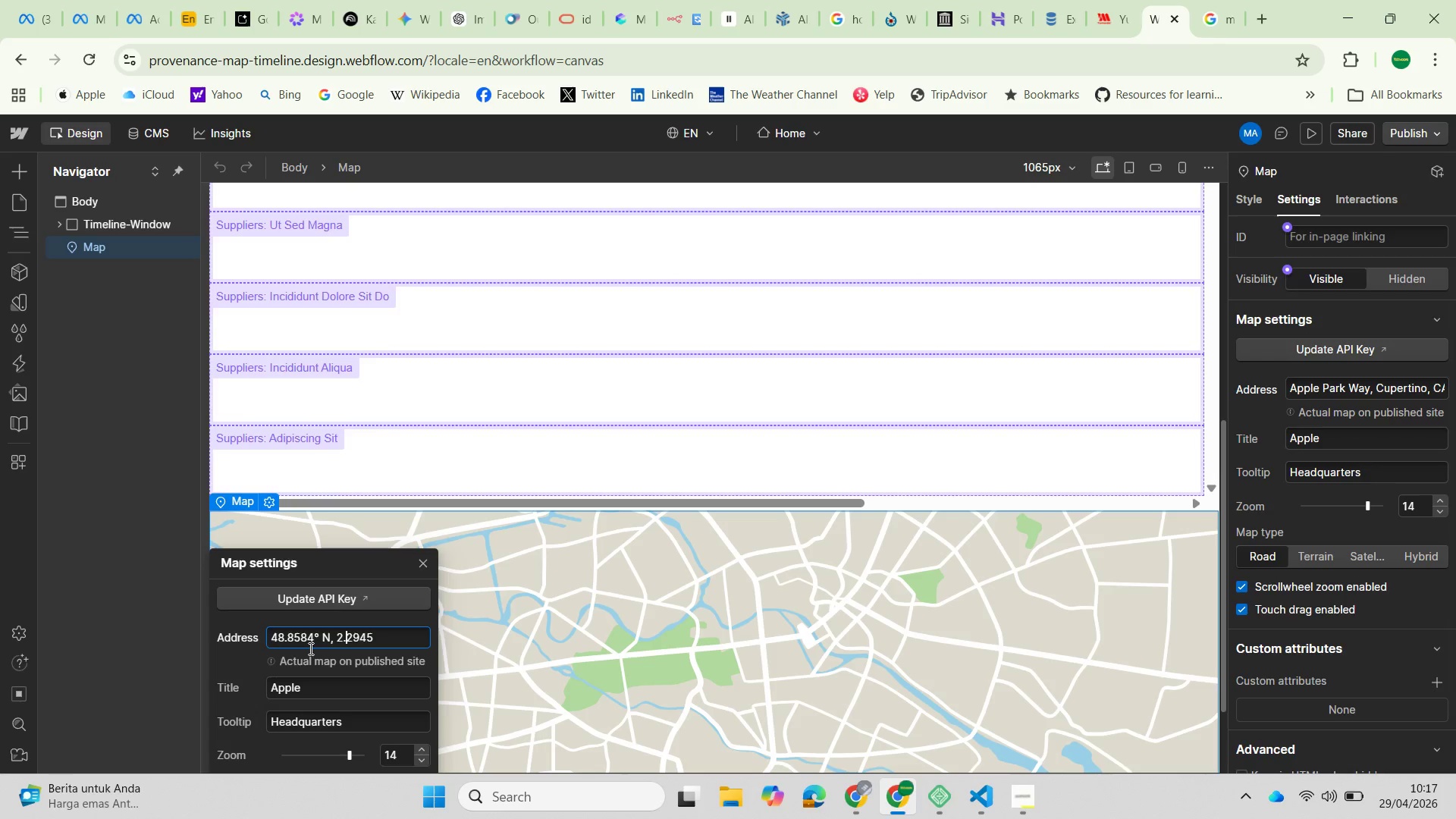 
key(ArrowLeft)
 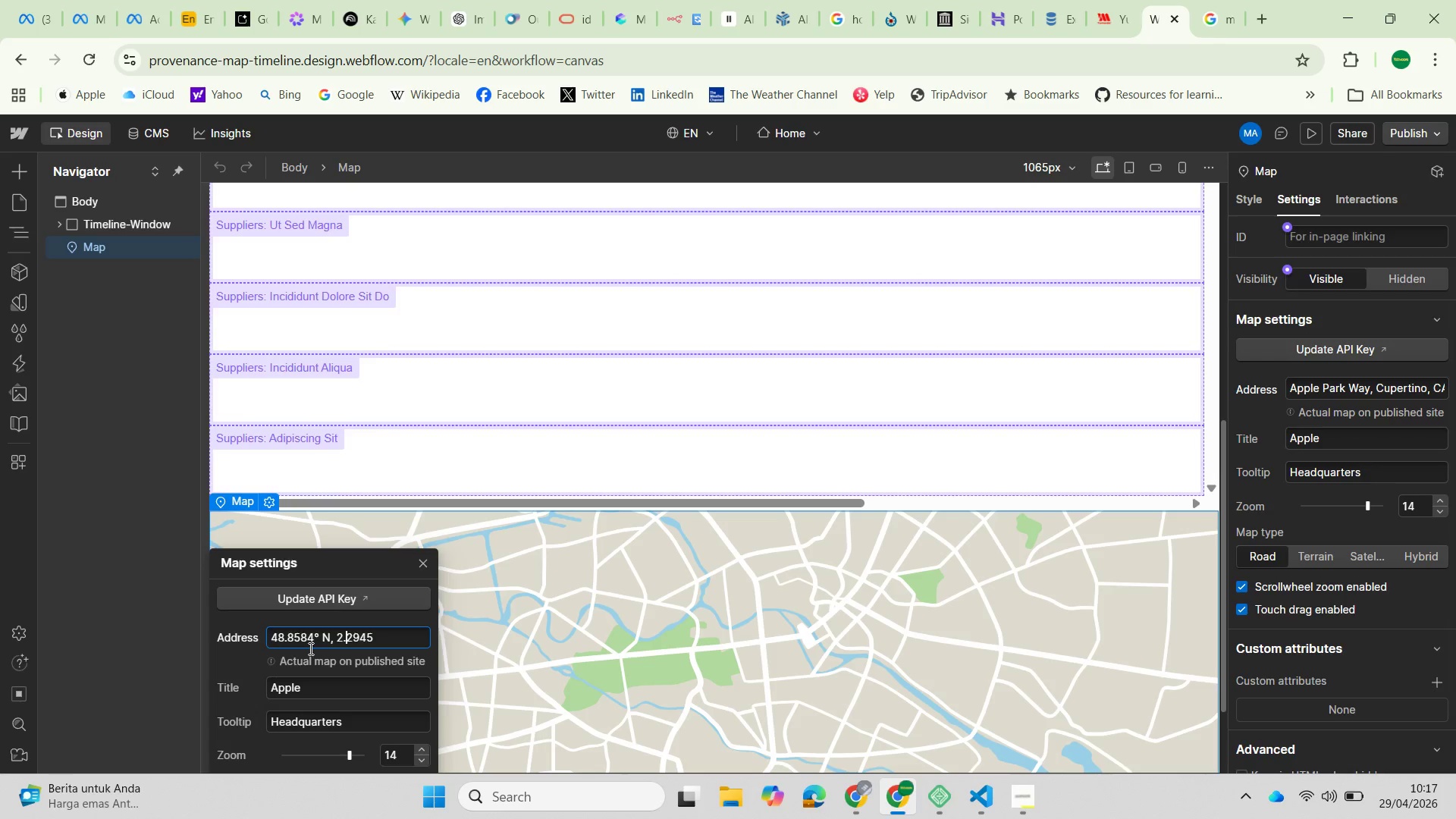 
key(ArrowLeft)
 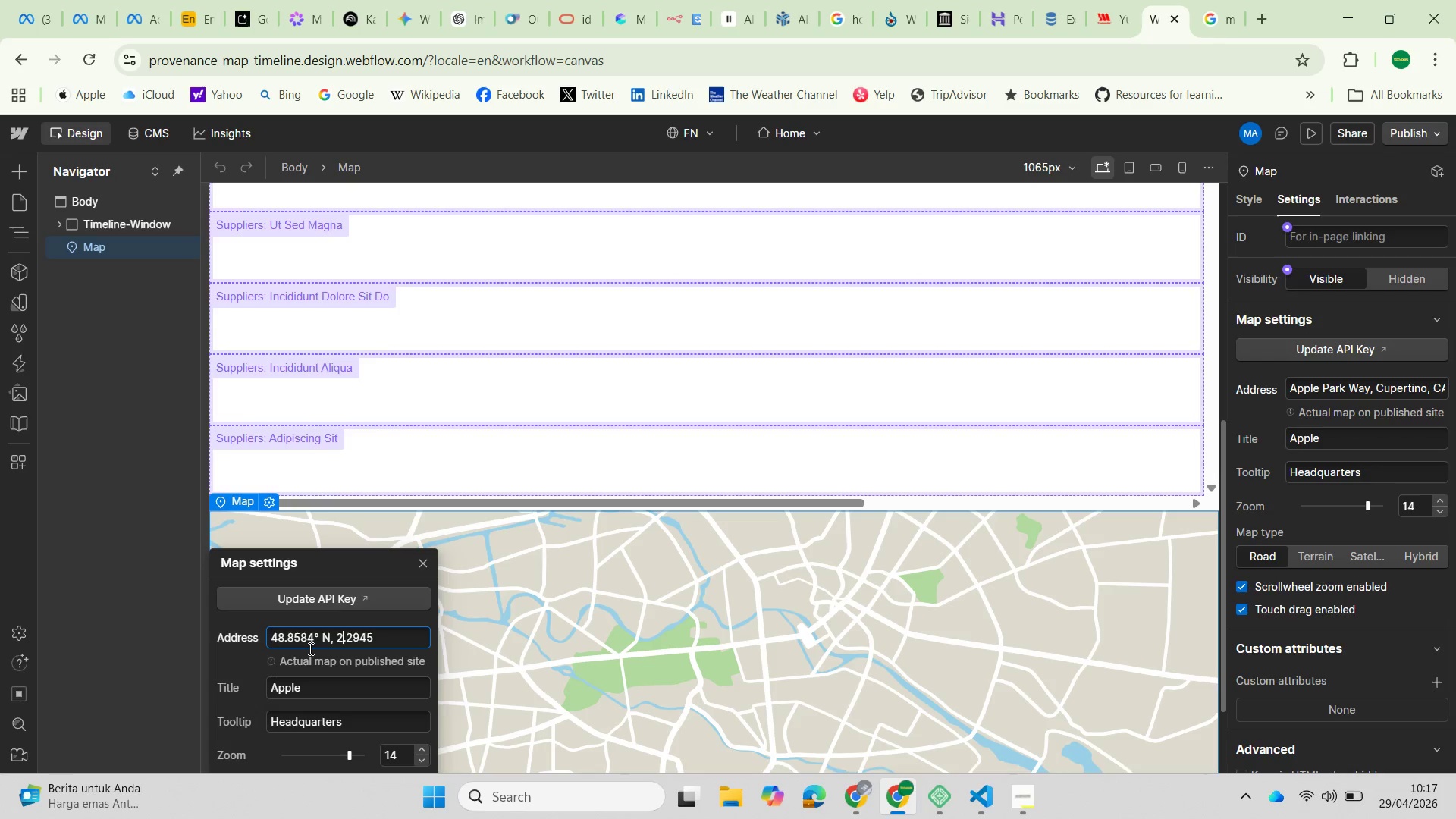 
key(ArrowLeft)
 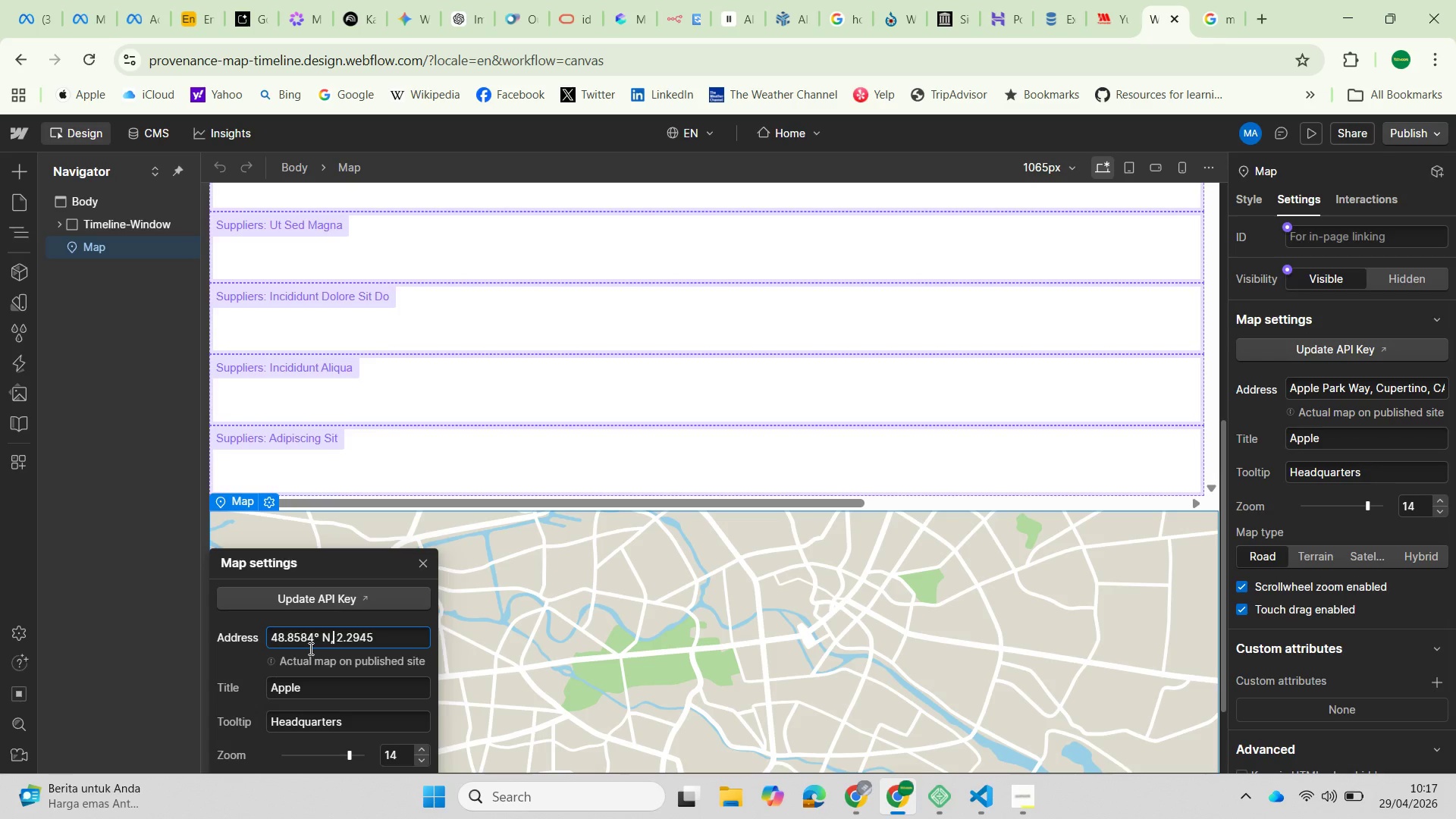 
key(ArrowLeft)
 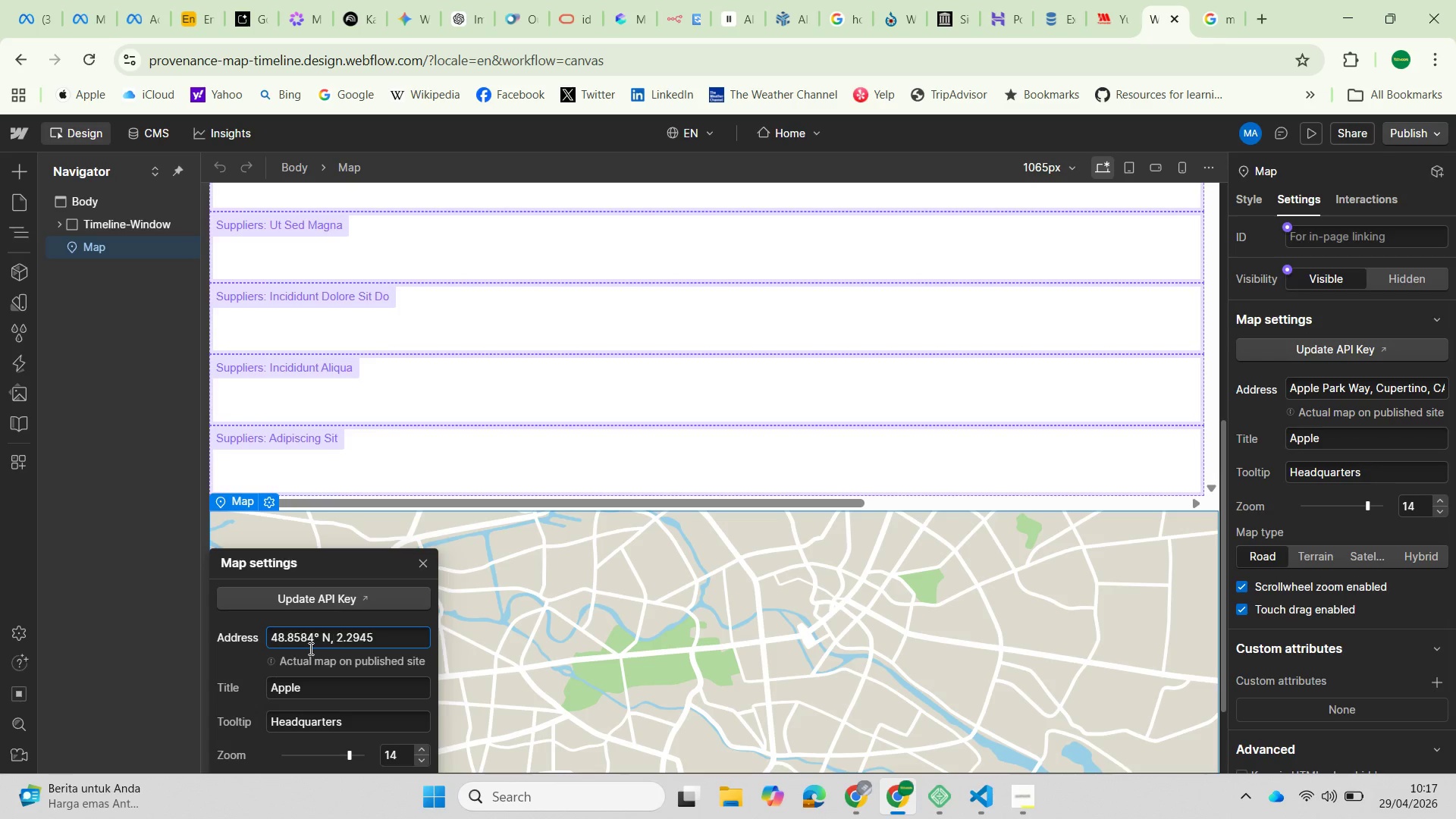 
key(ArrowLeft)
 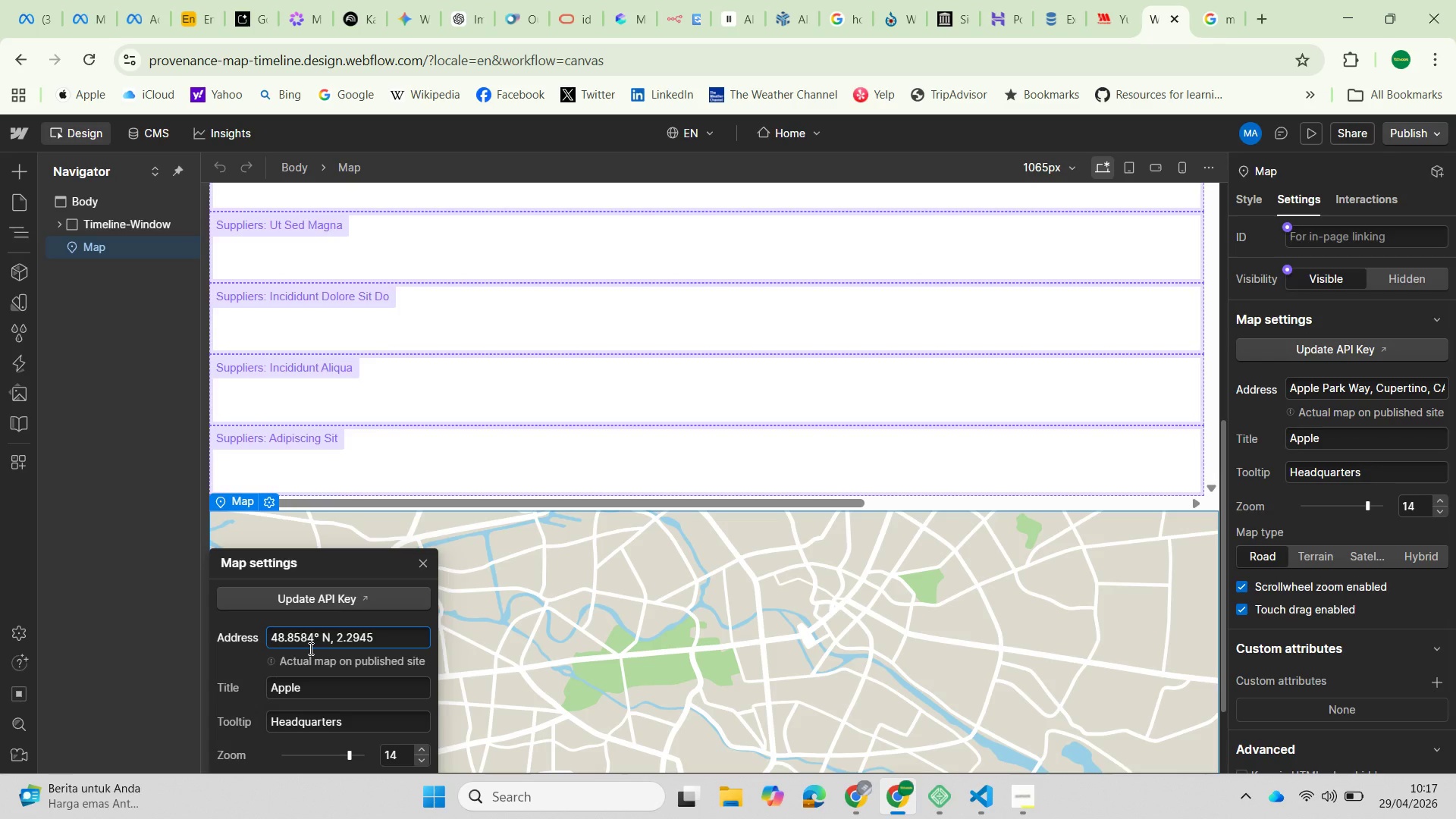 
key(Backspace)
 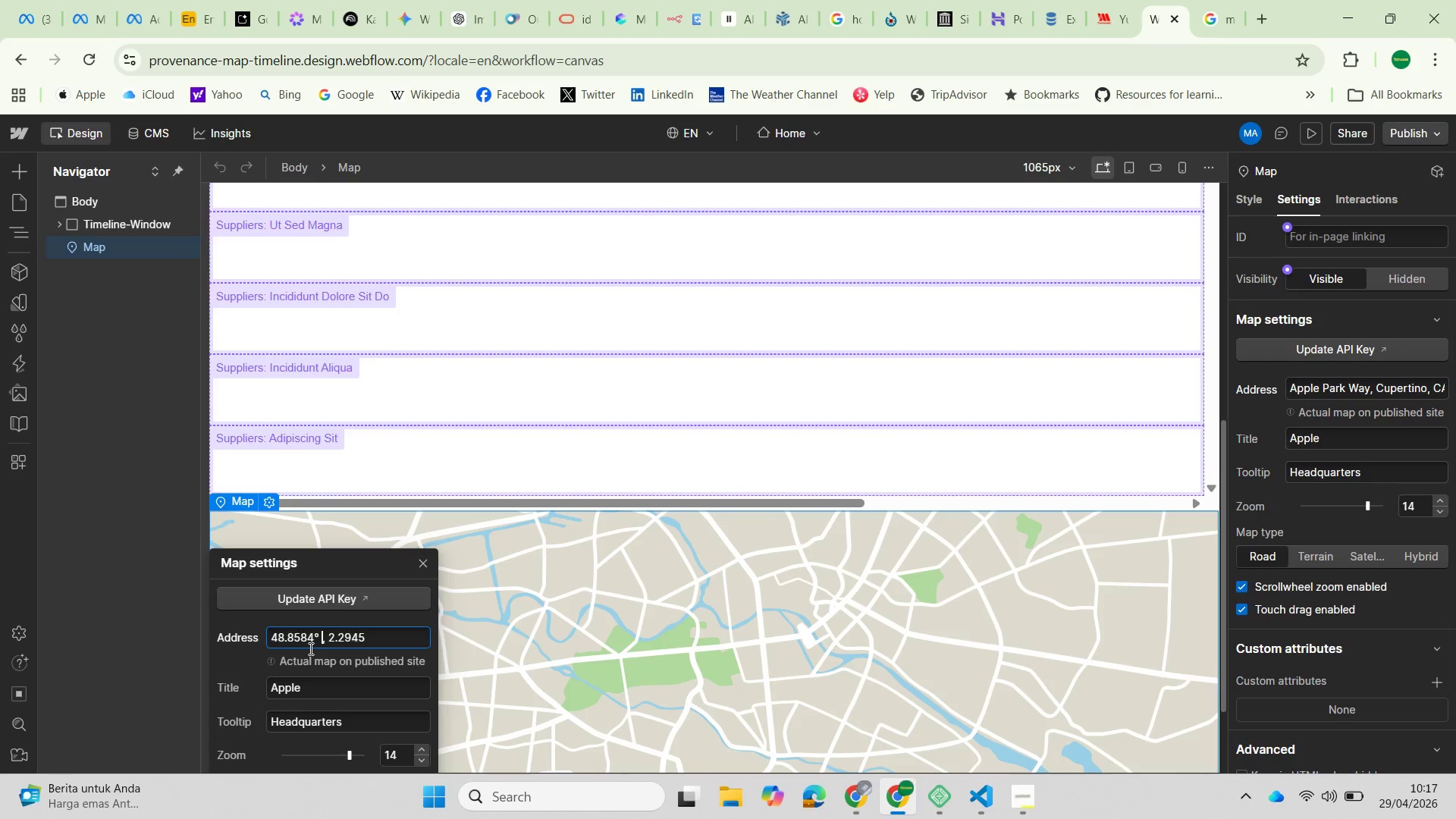 
key(Backspace)
 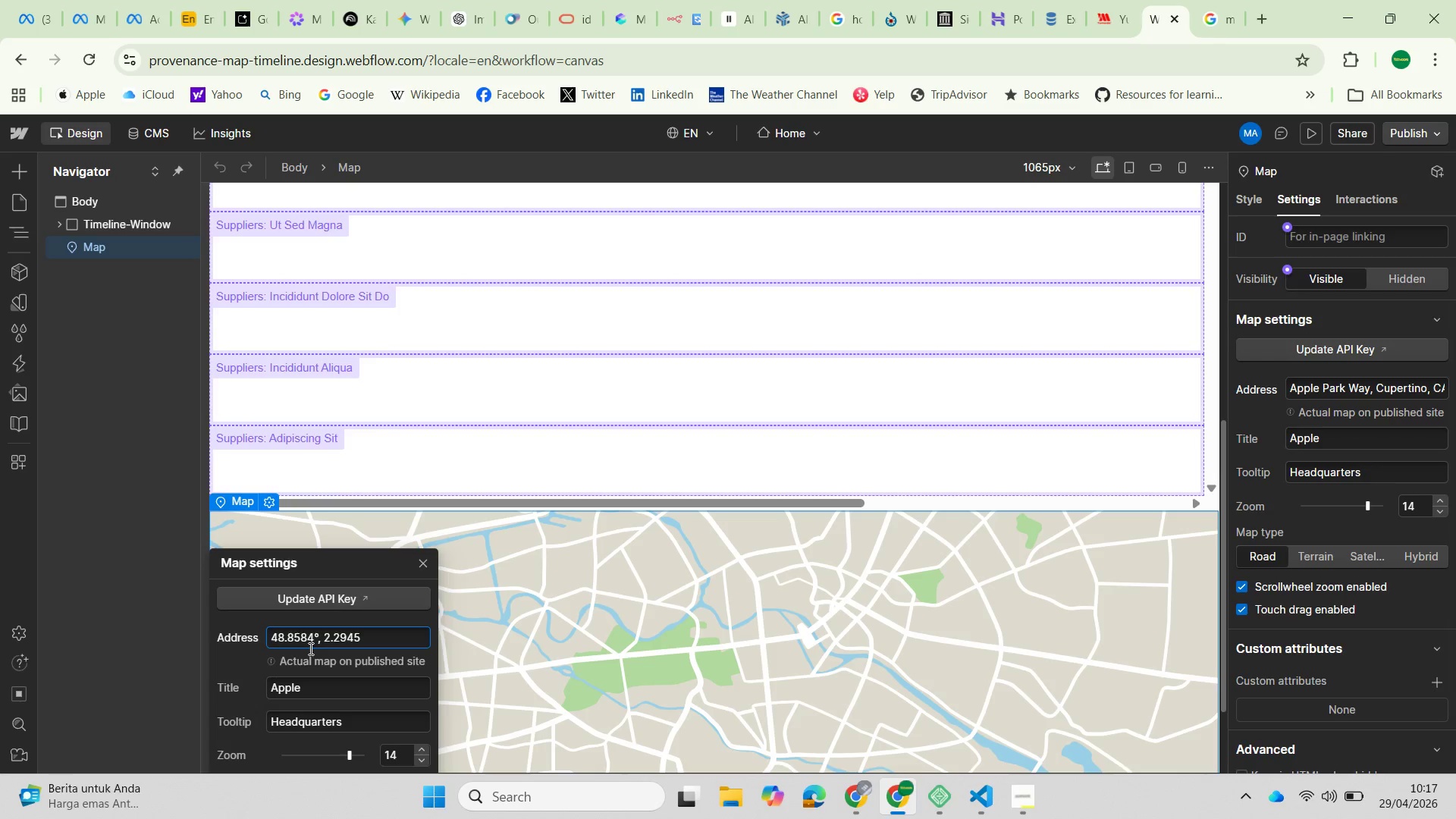 
key(Backspace)
 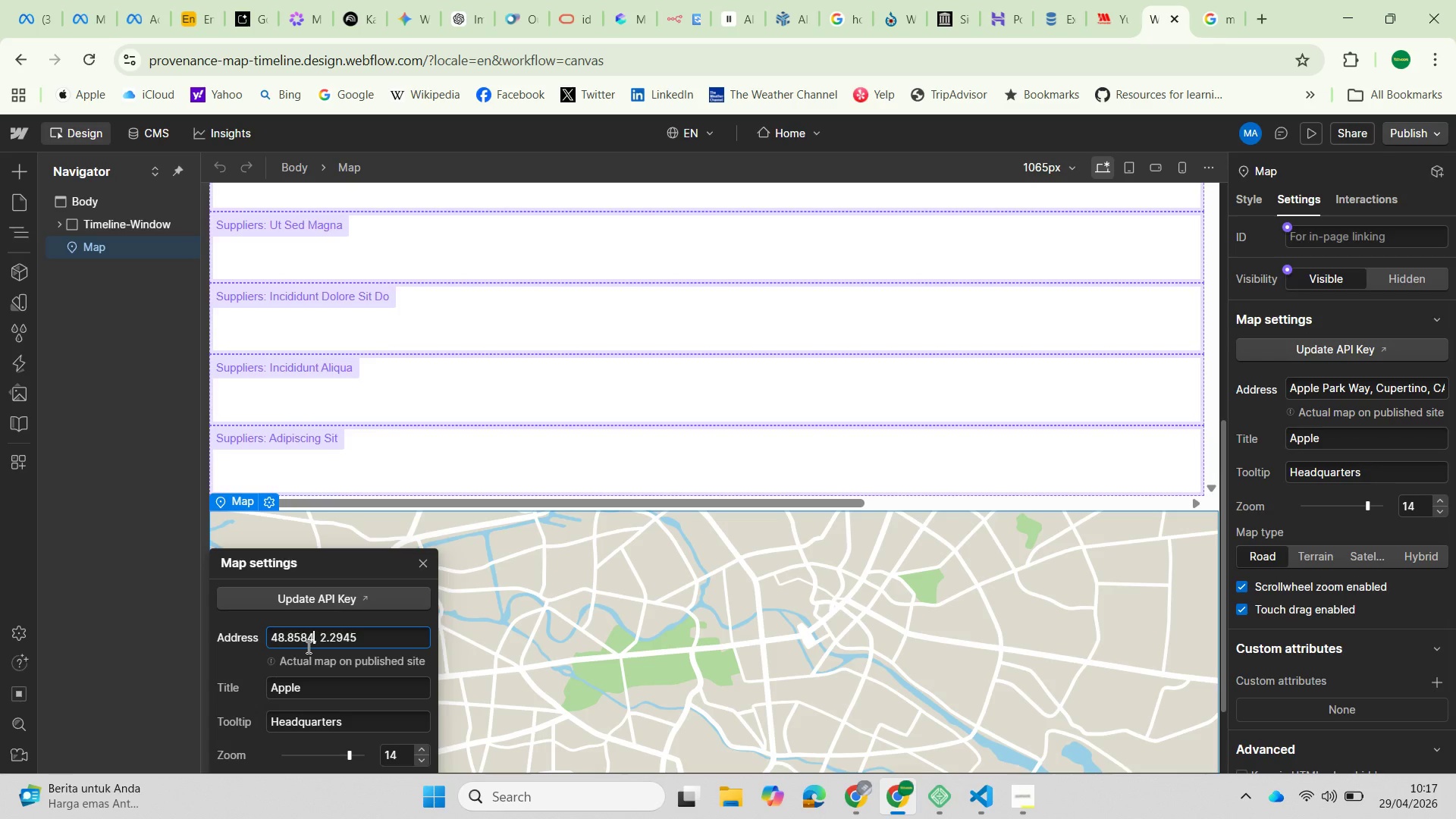 
key(Enter)
 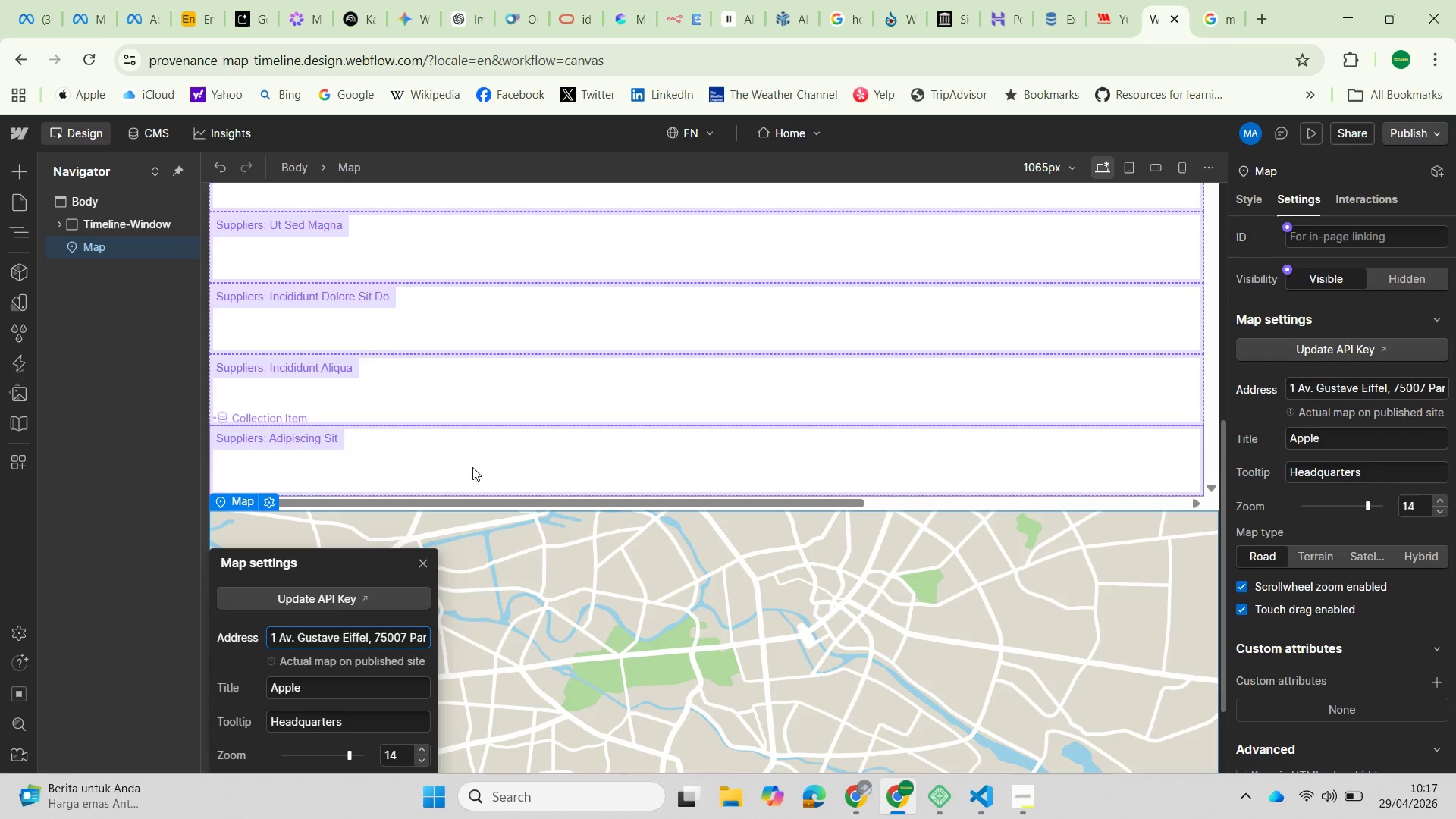 
wait(20.52)
 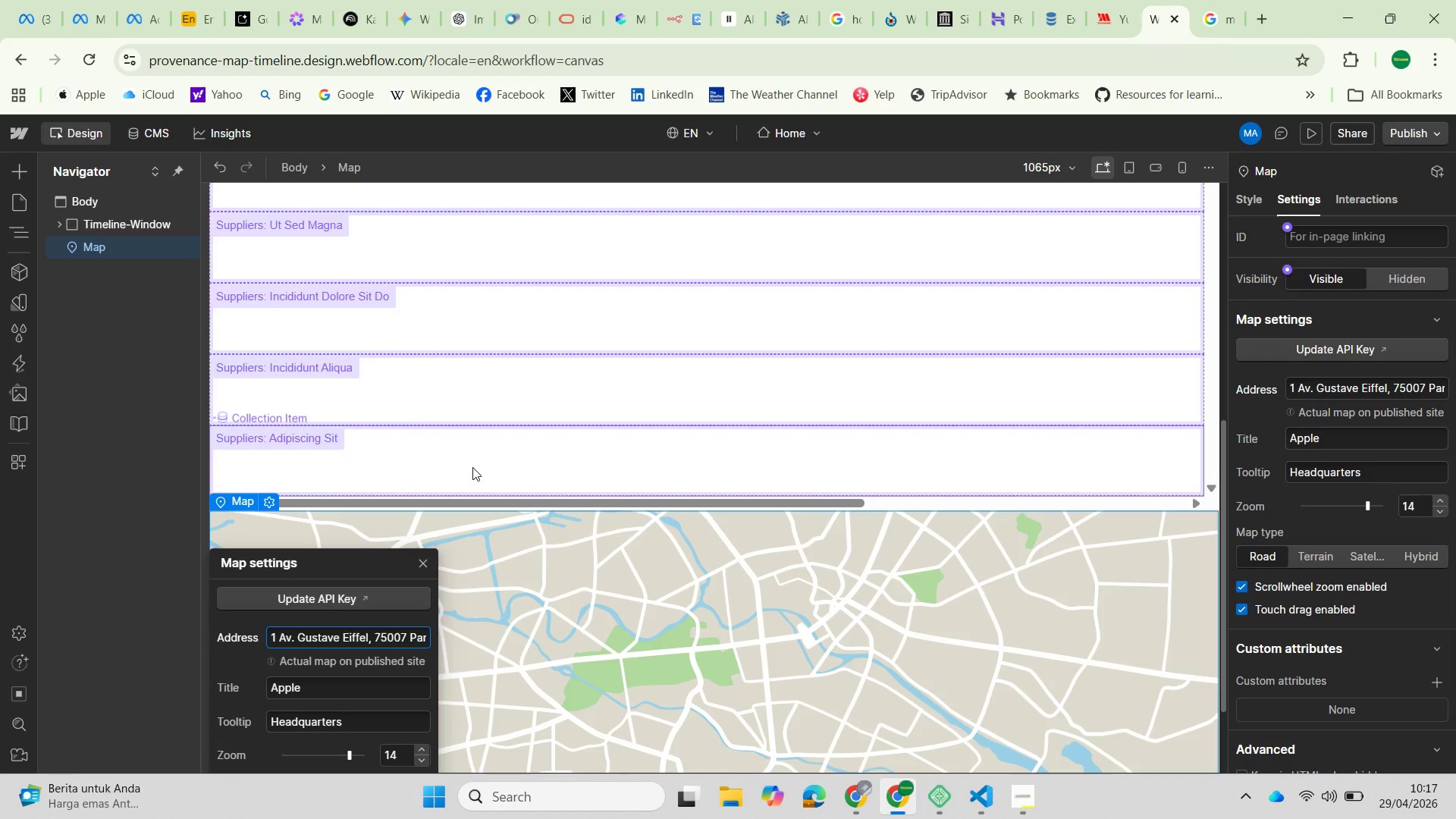 
mouse_move([557, 547])
 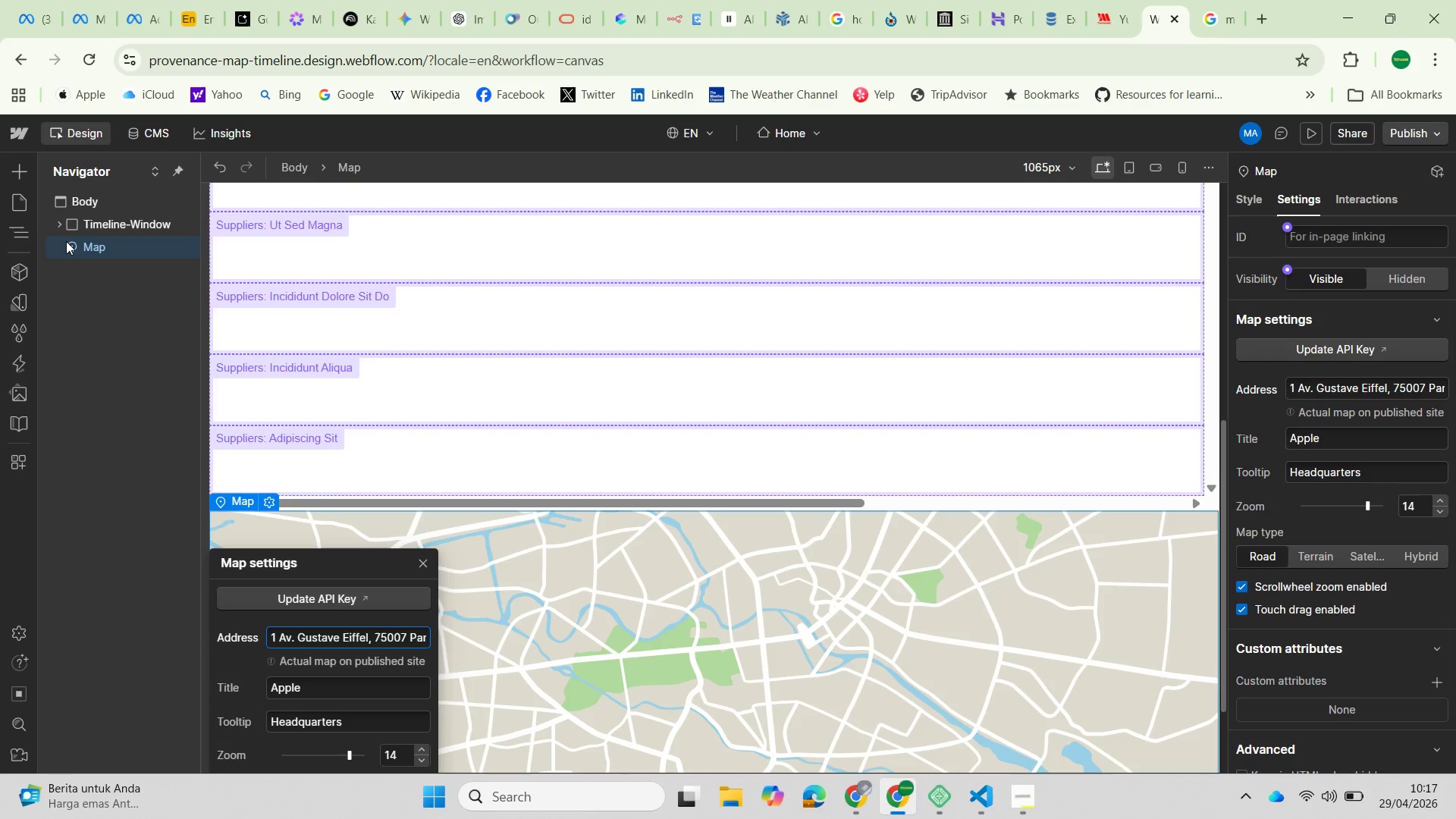 
mouse_move([46, 248])
 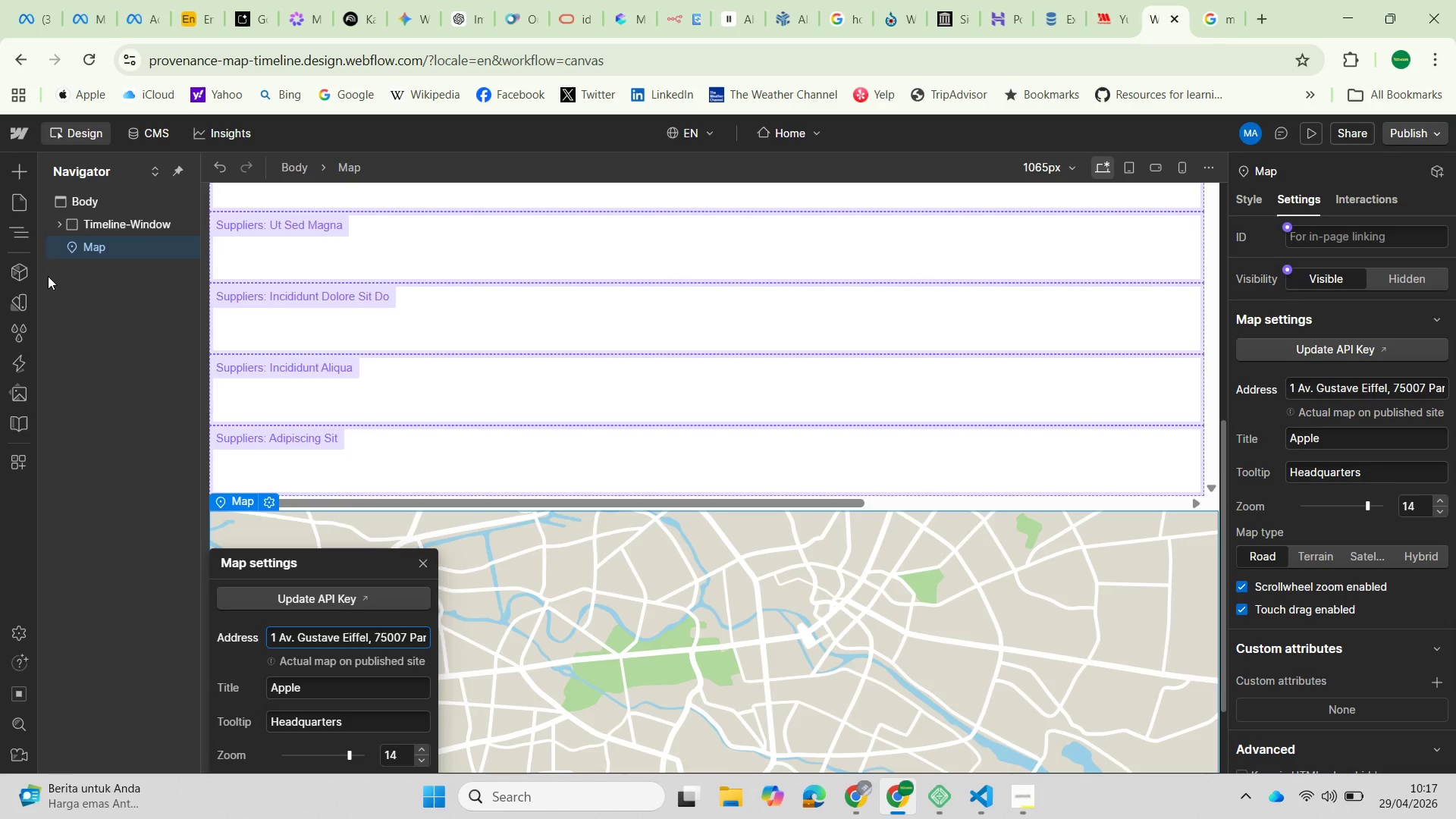 
mouse_move([58, 238])
 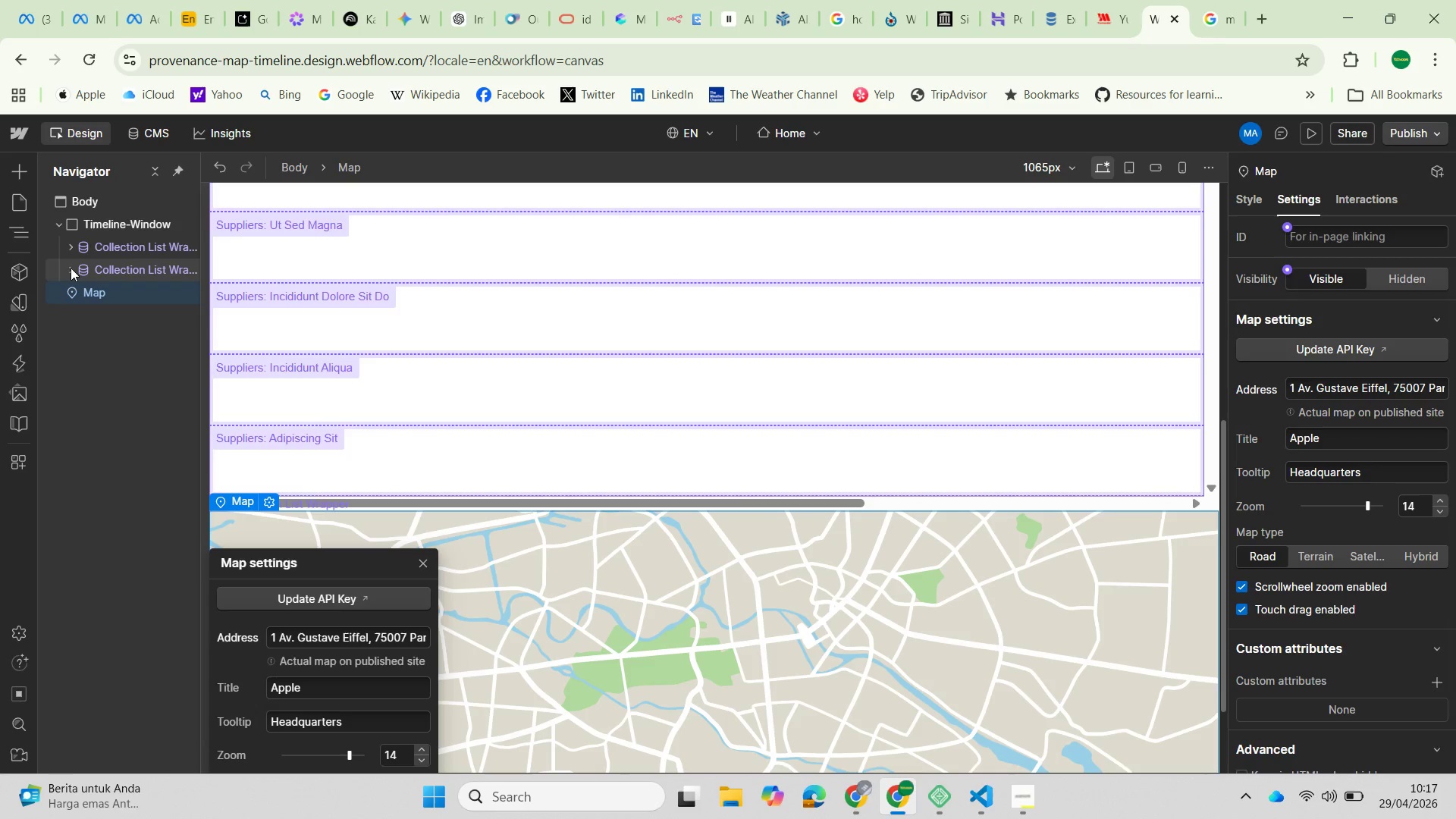 
left_click([71, 268])
 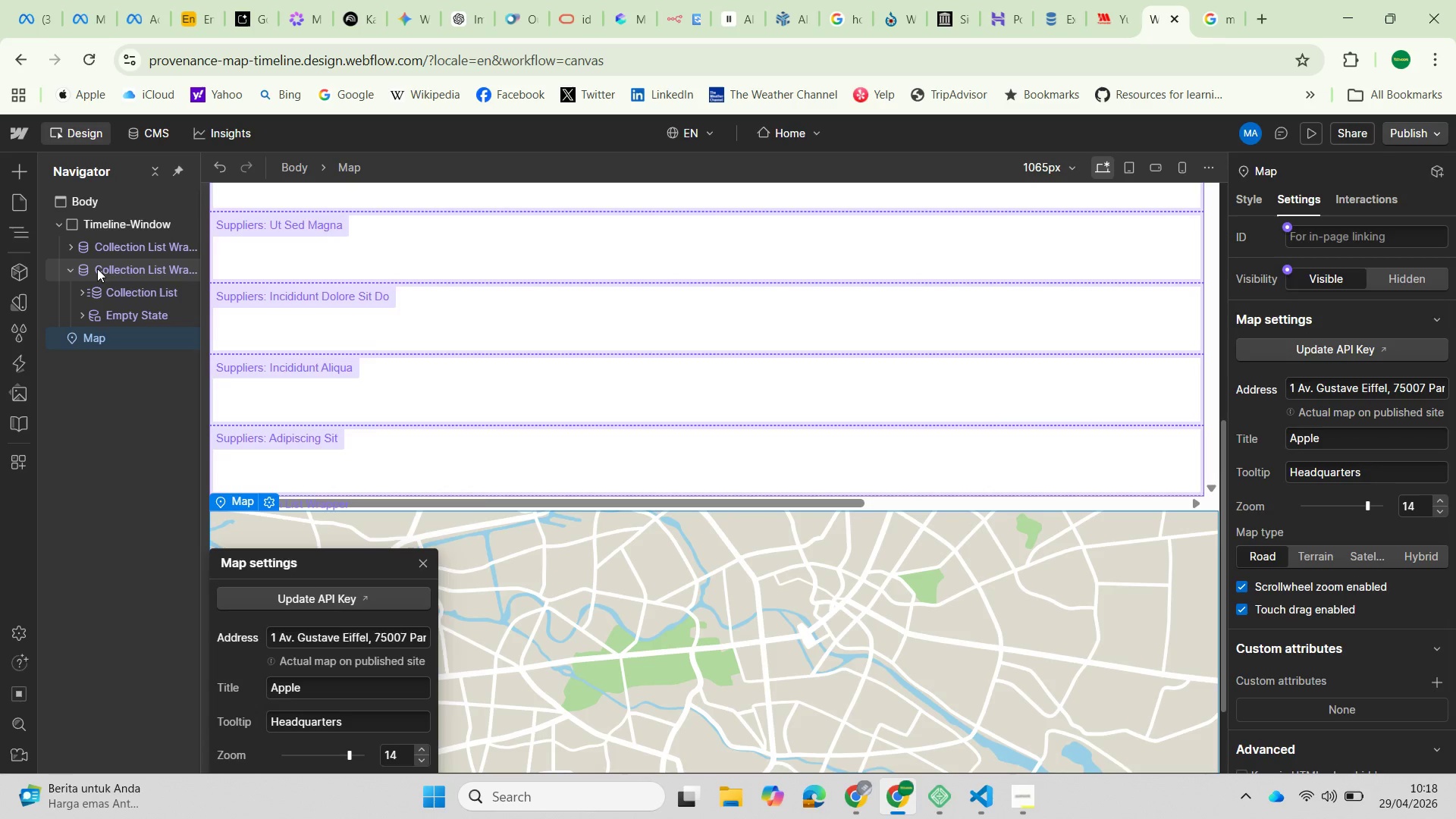 
wait(8.83)
 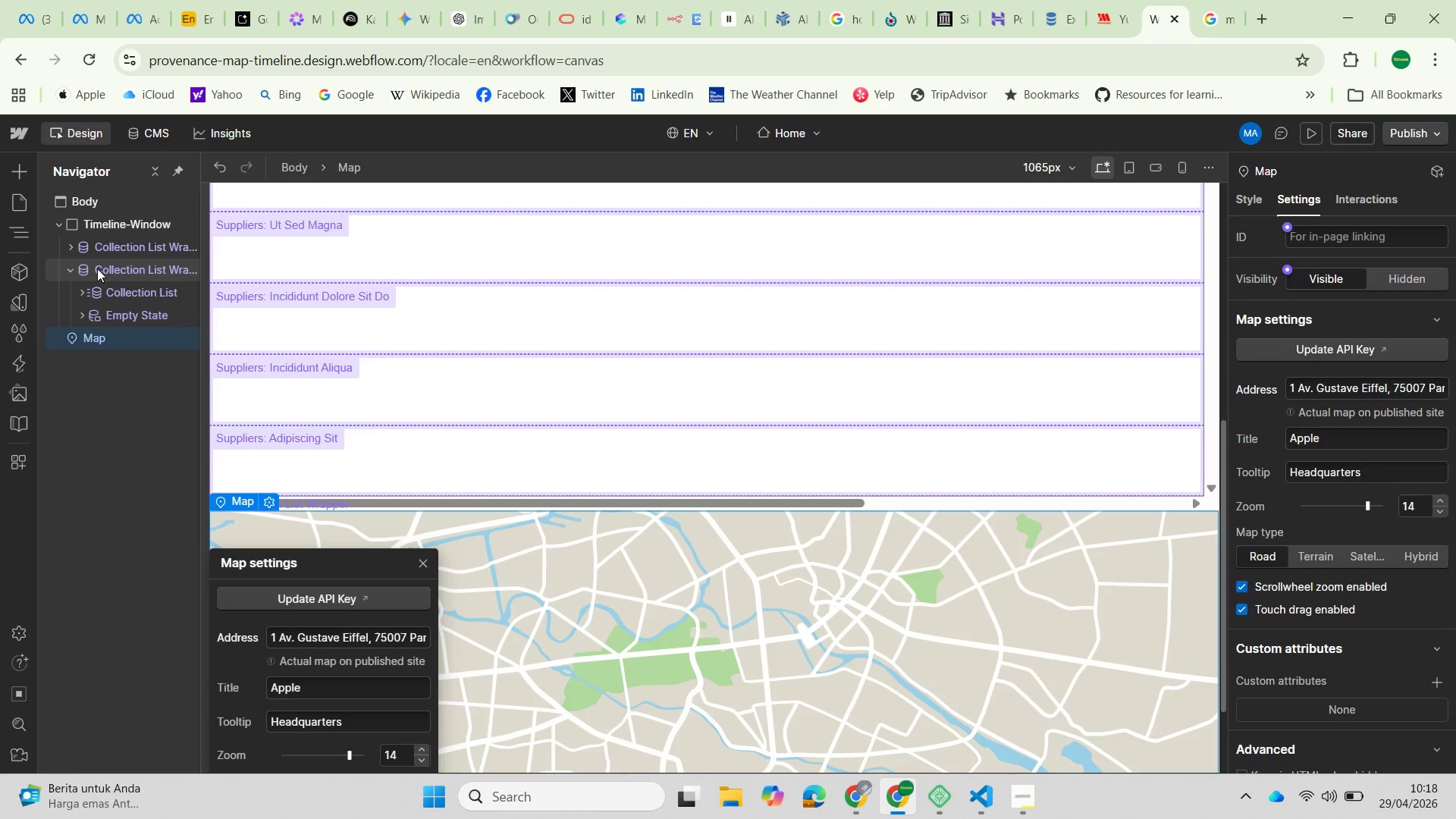 
left_click([122, 268])
 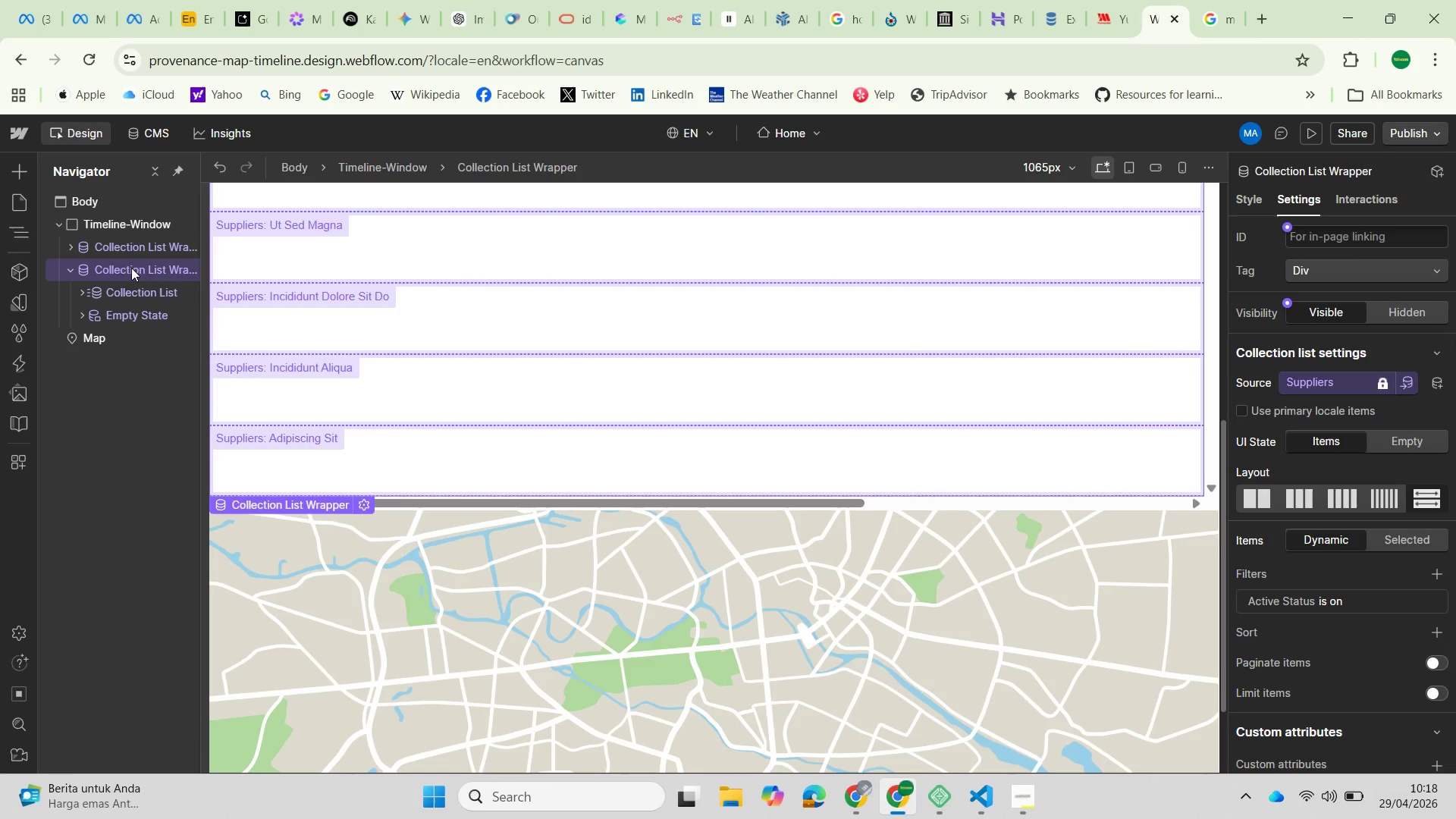 
left_click([122, 246])
 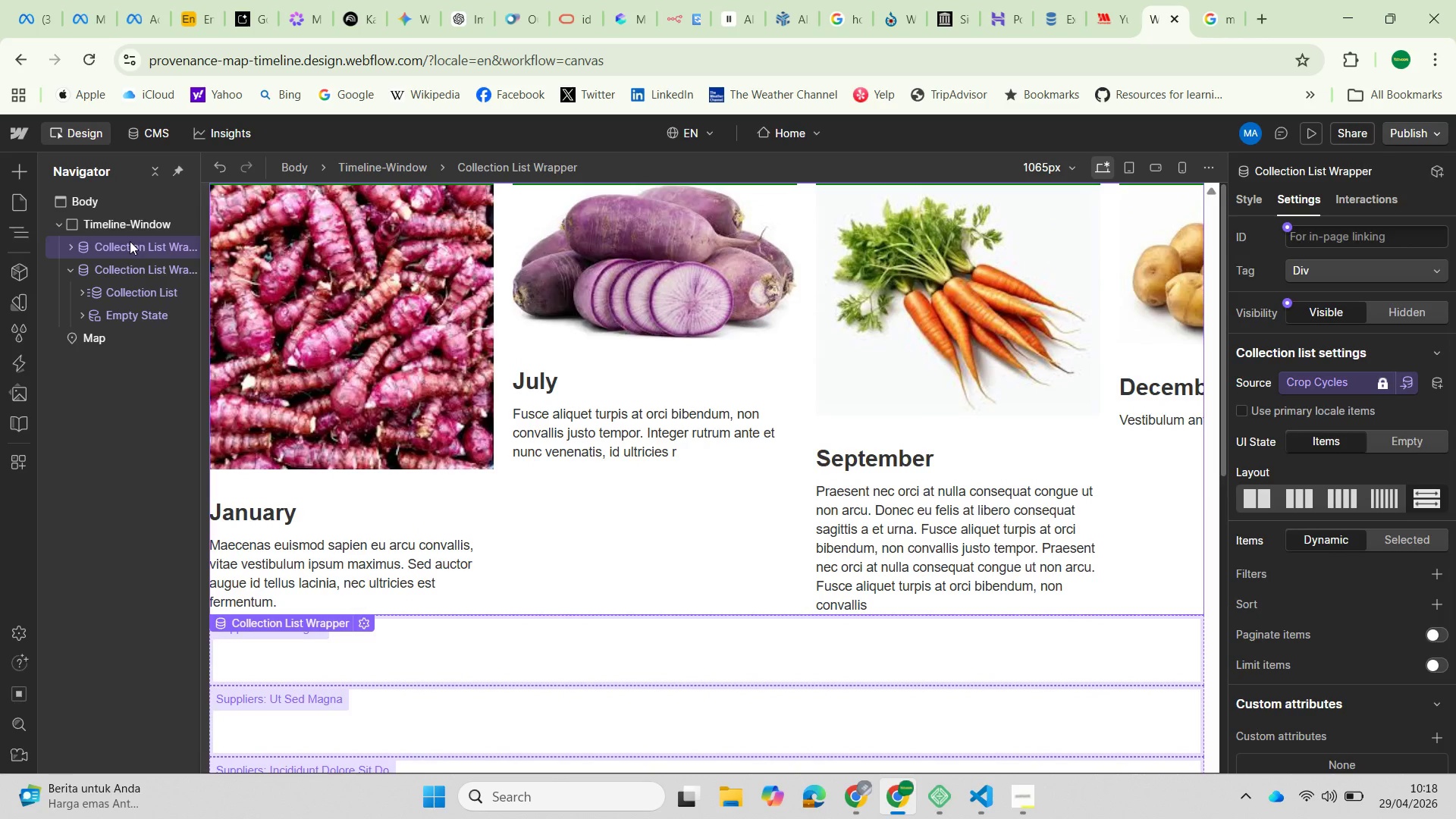 
left_click([67, 269])
 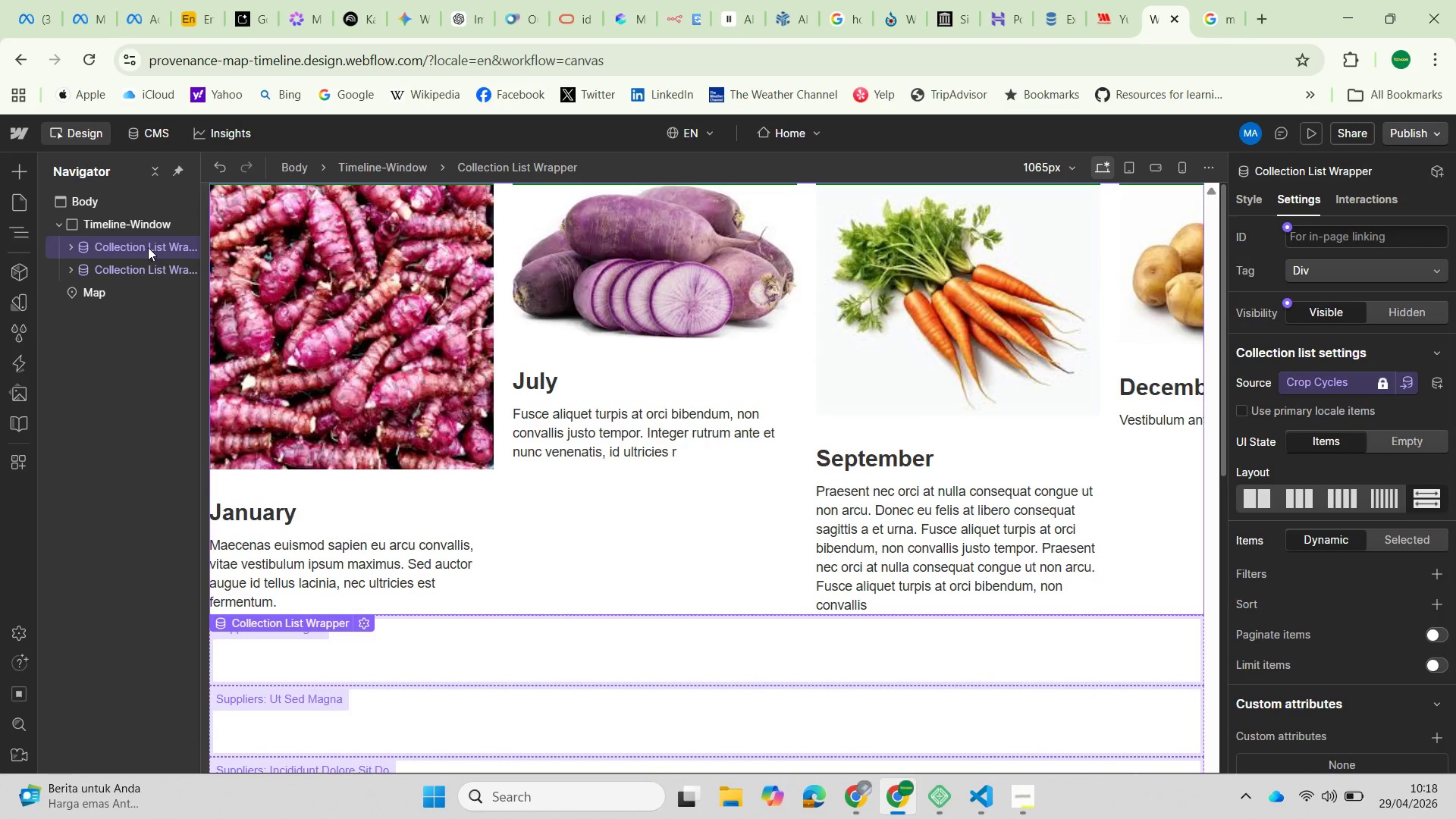 
right_click([170, 242])
 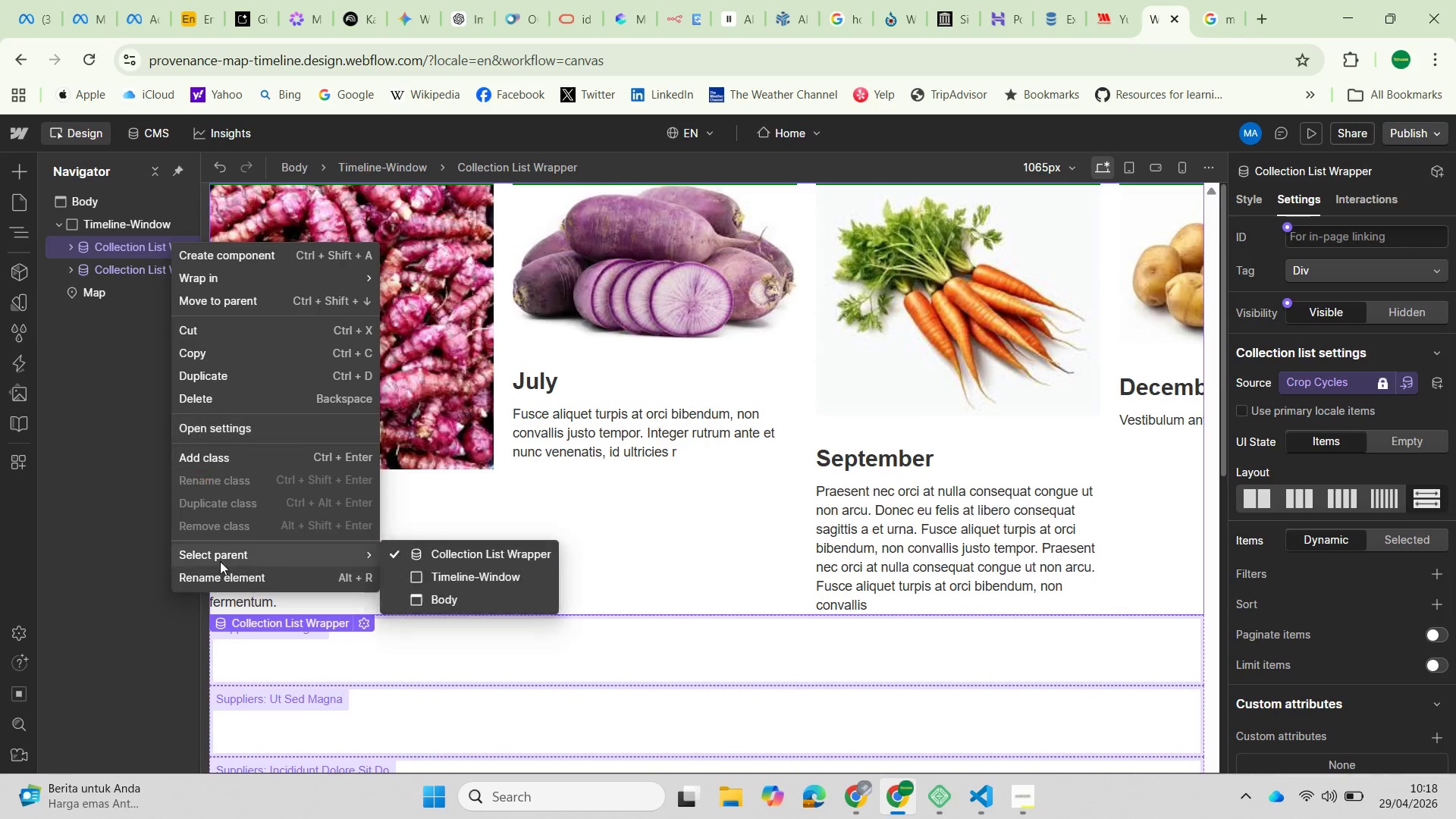 
left_click([228, 579])
 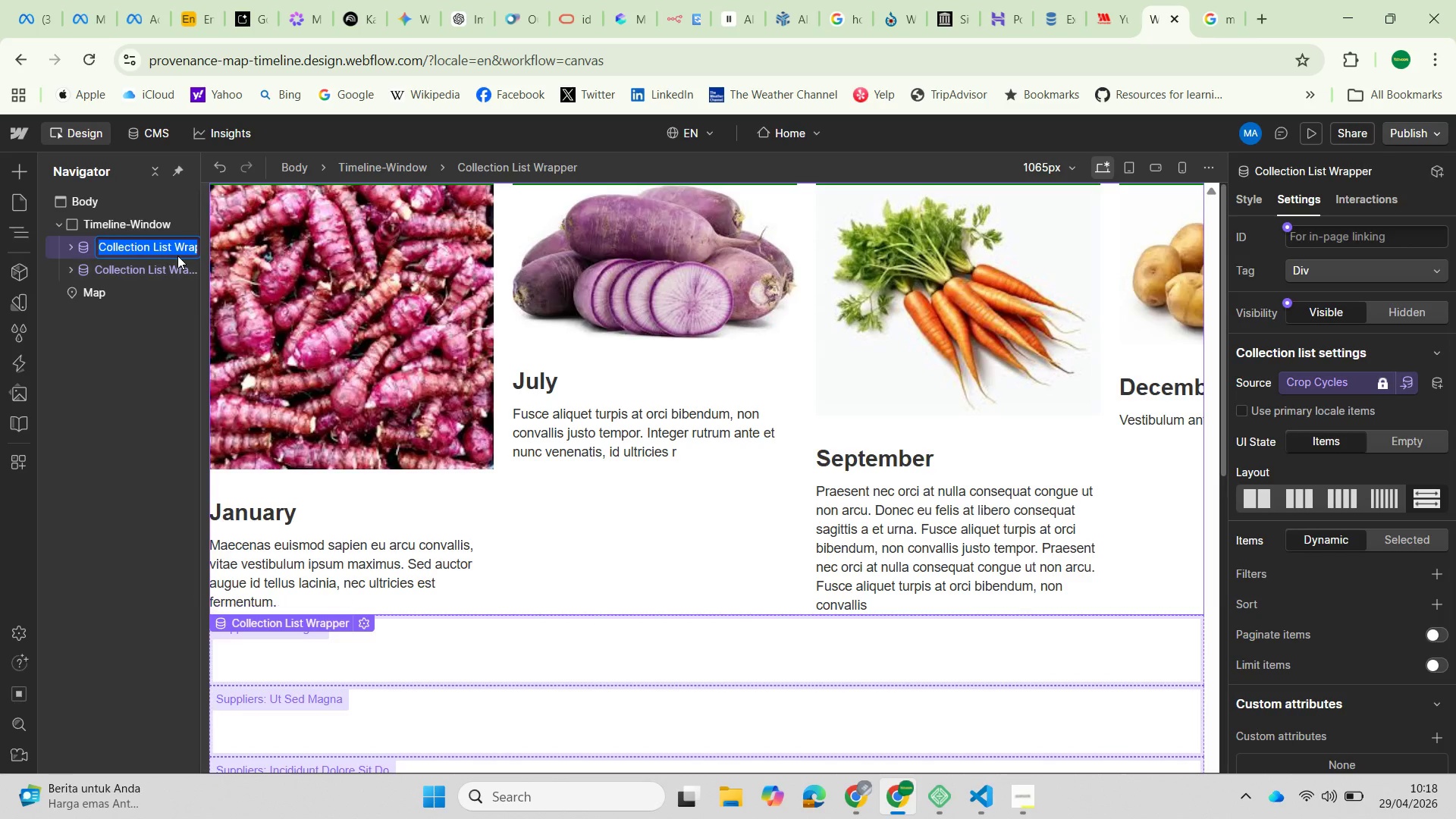 
left_click([174, 249])
 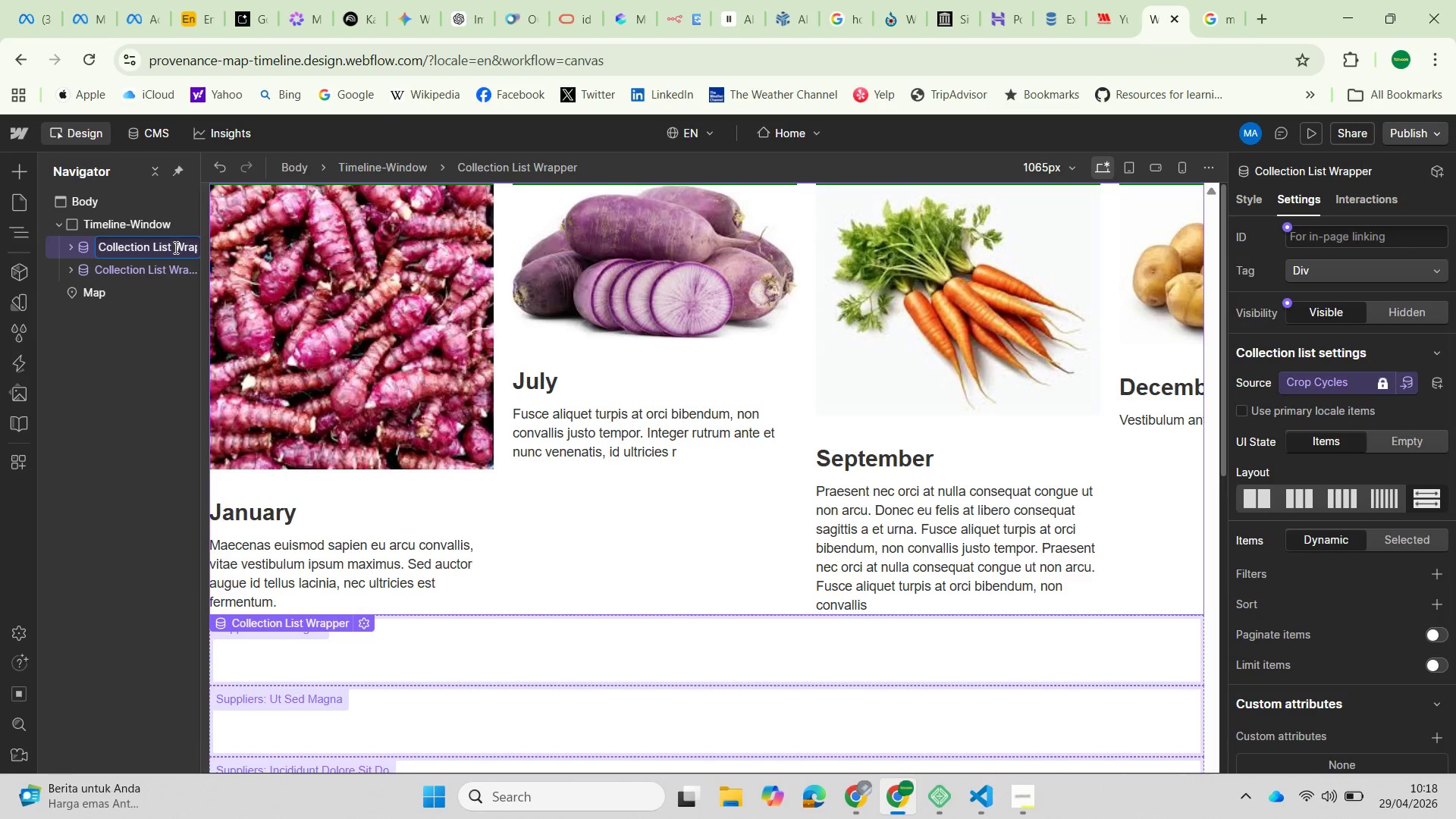 
left_click_drag(start_coordinate=[174, 247], to_coordinate=[219, 249])
 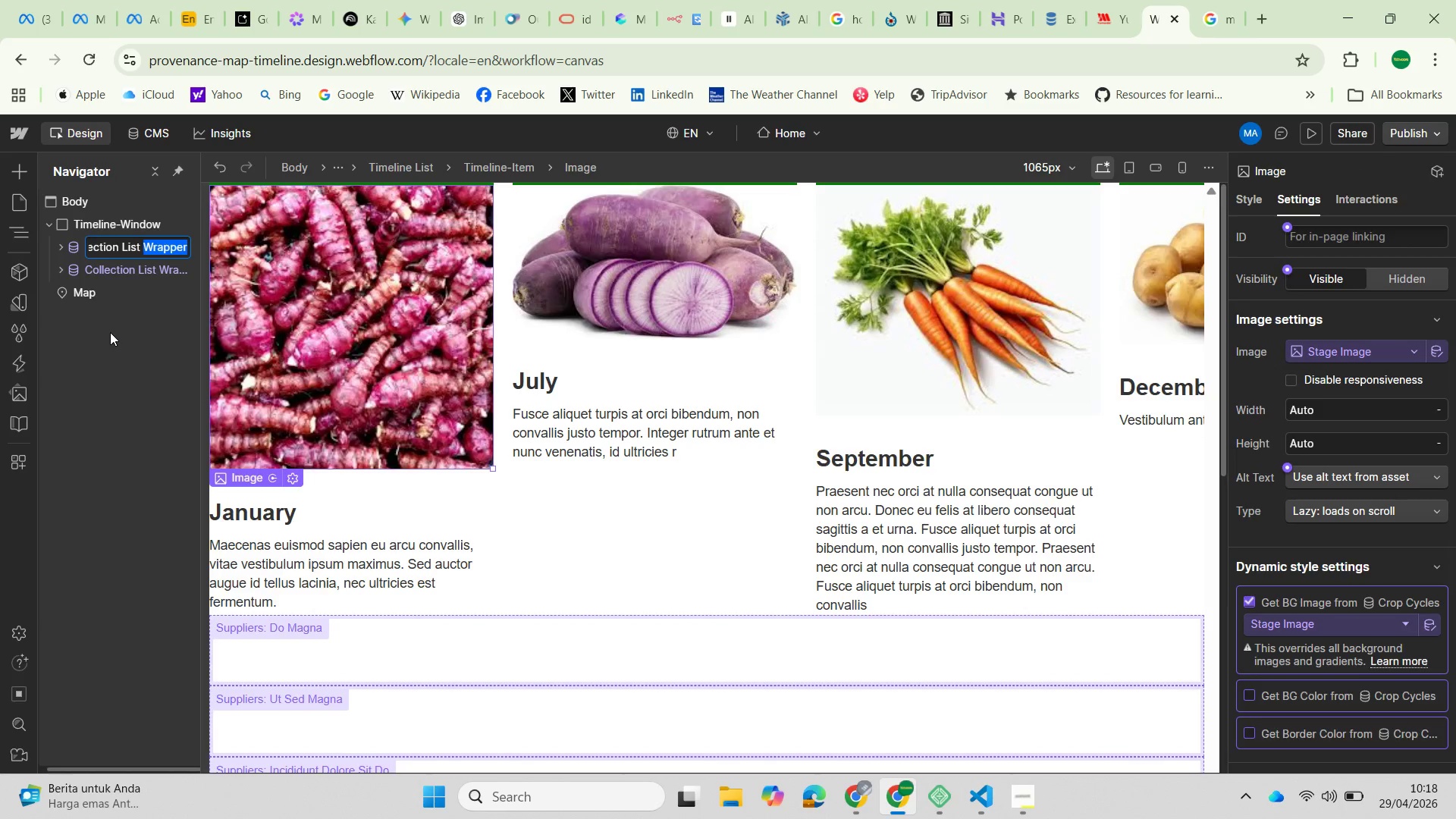 
key(Backspace)
type(Supplier)
 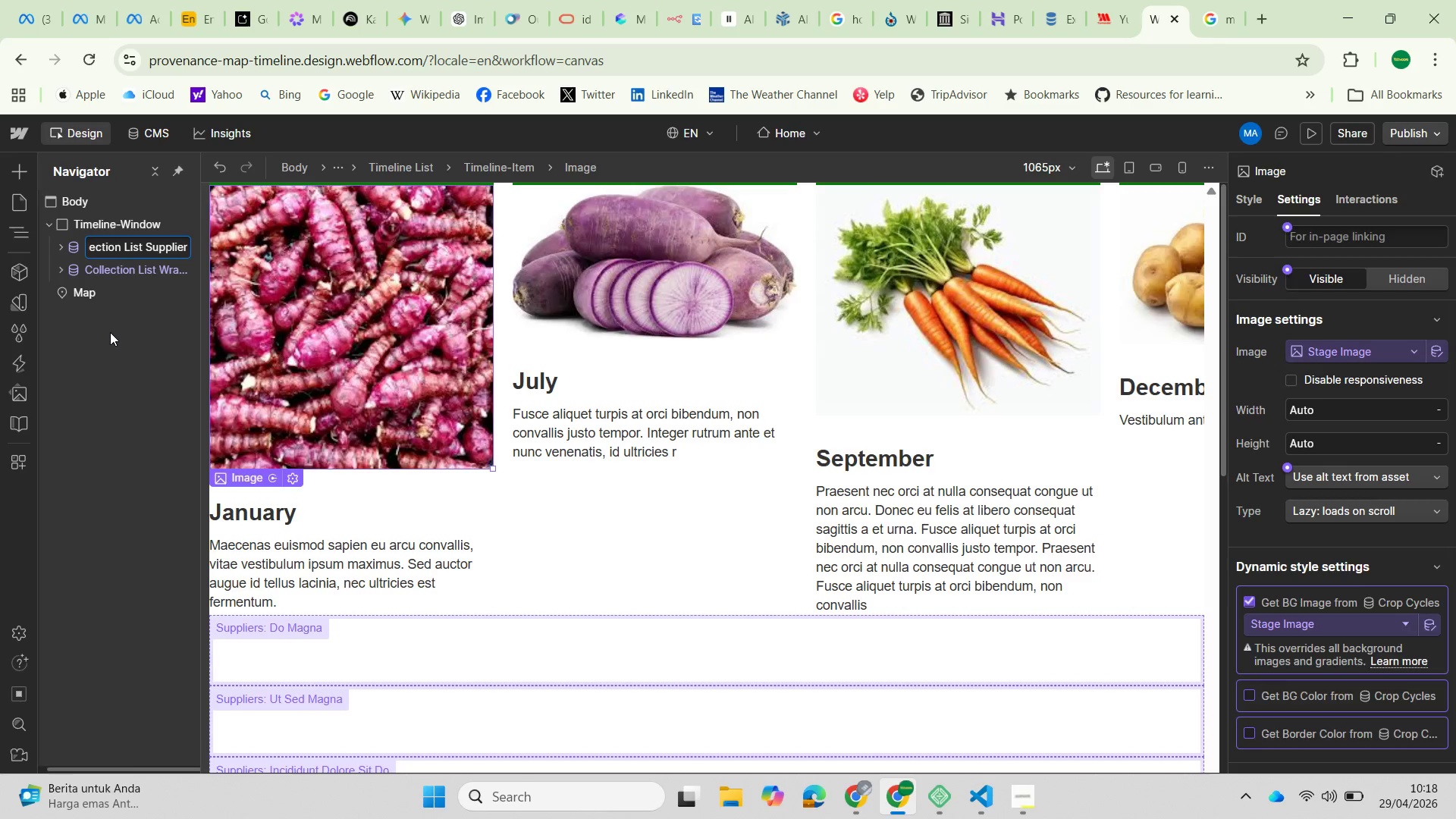 
key(Enter)
 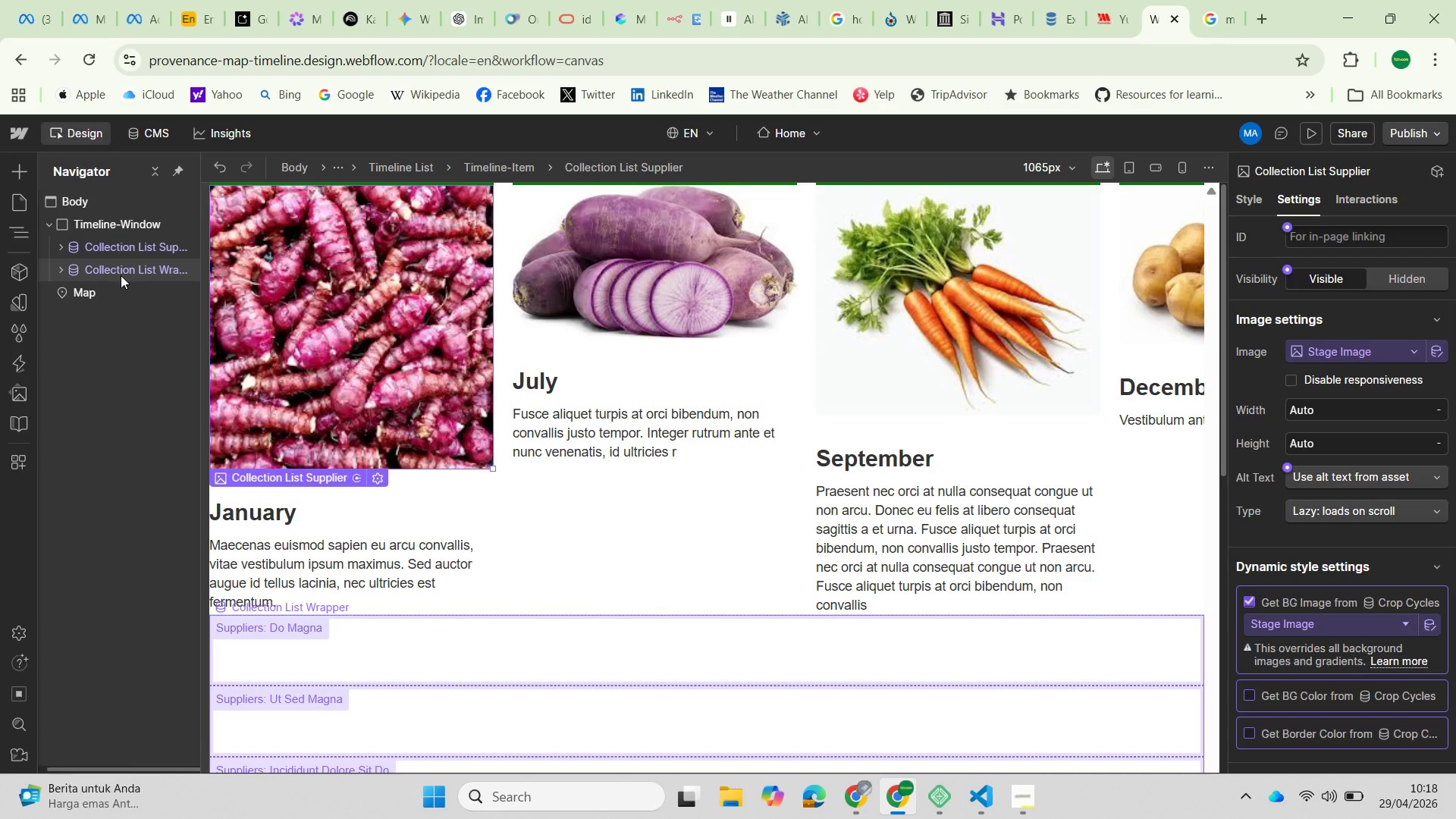 
left_click([108, 269])
 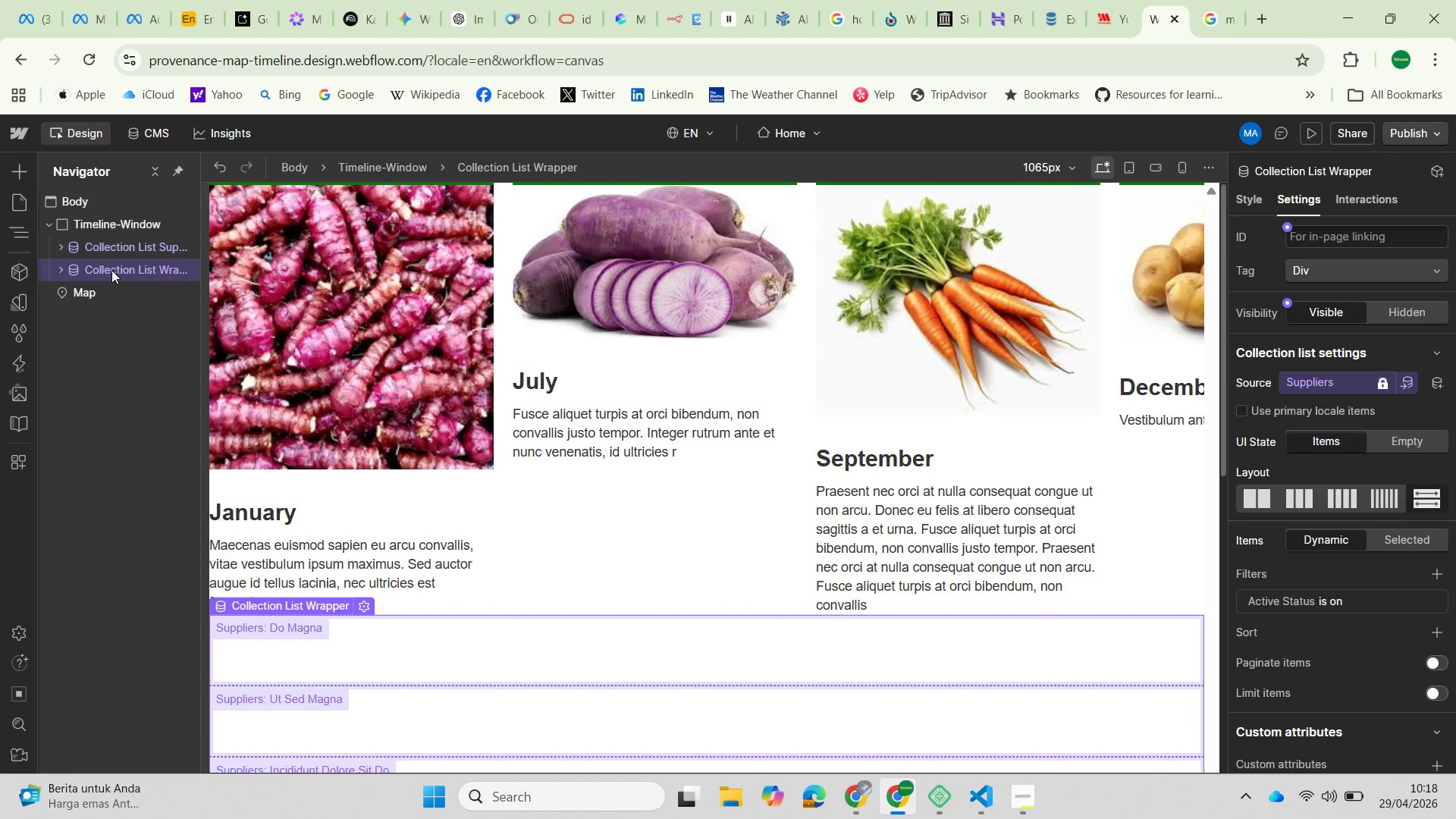 
right_click([112, 269])
 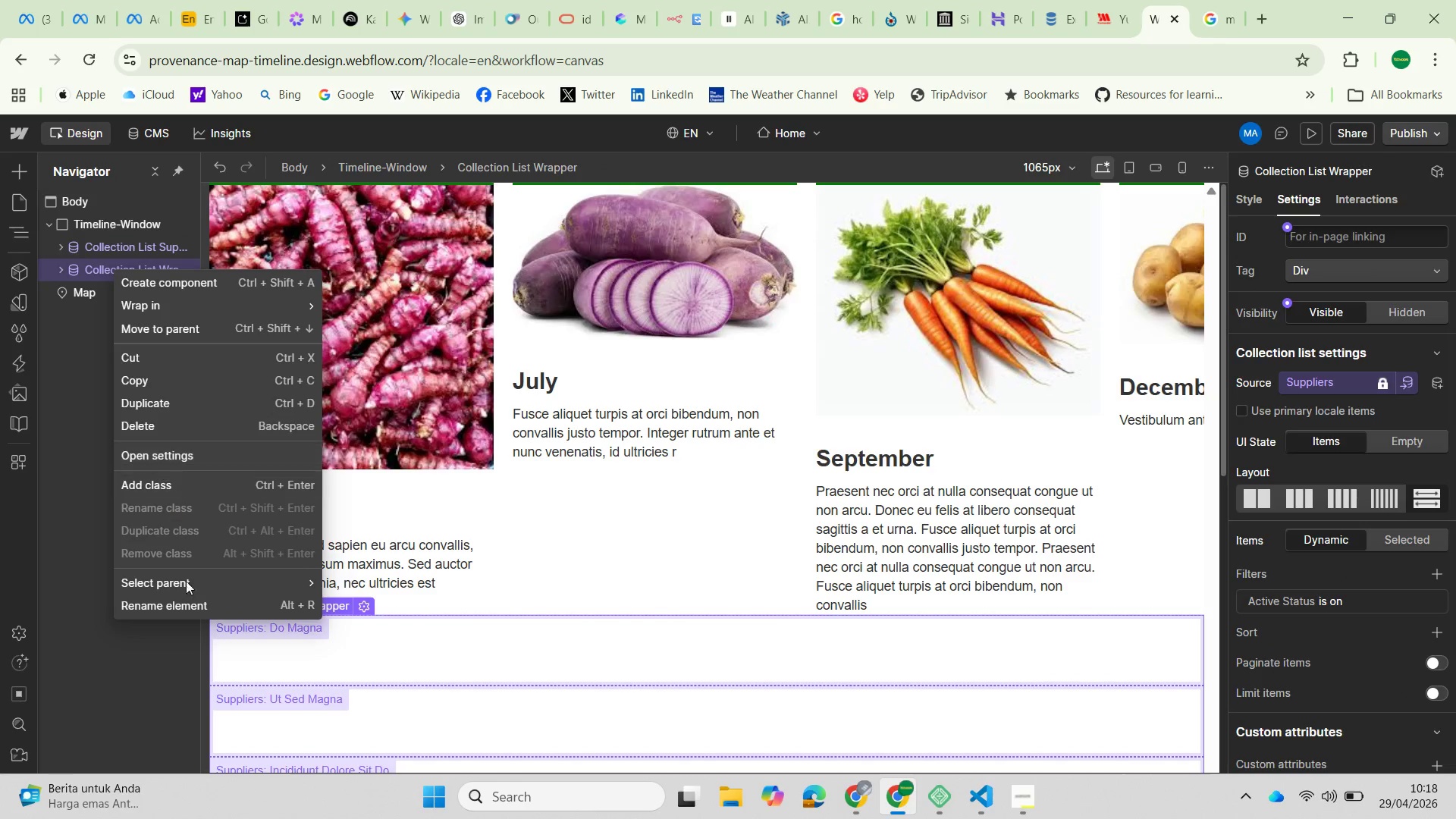 
left_click([187, 608])
 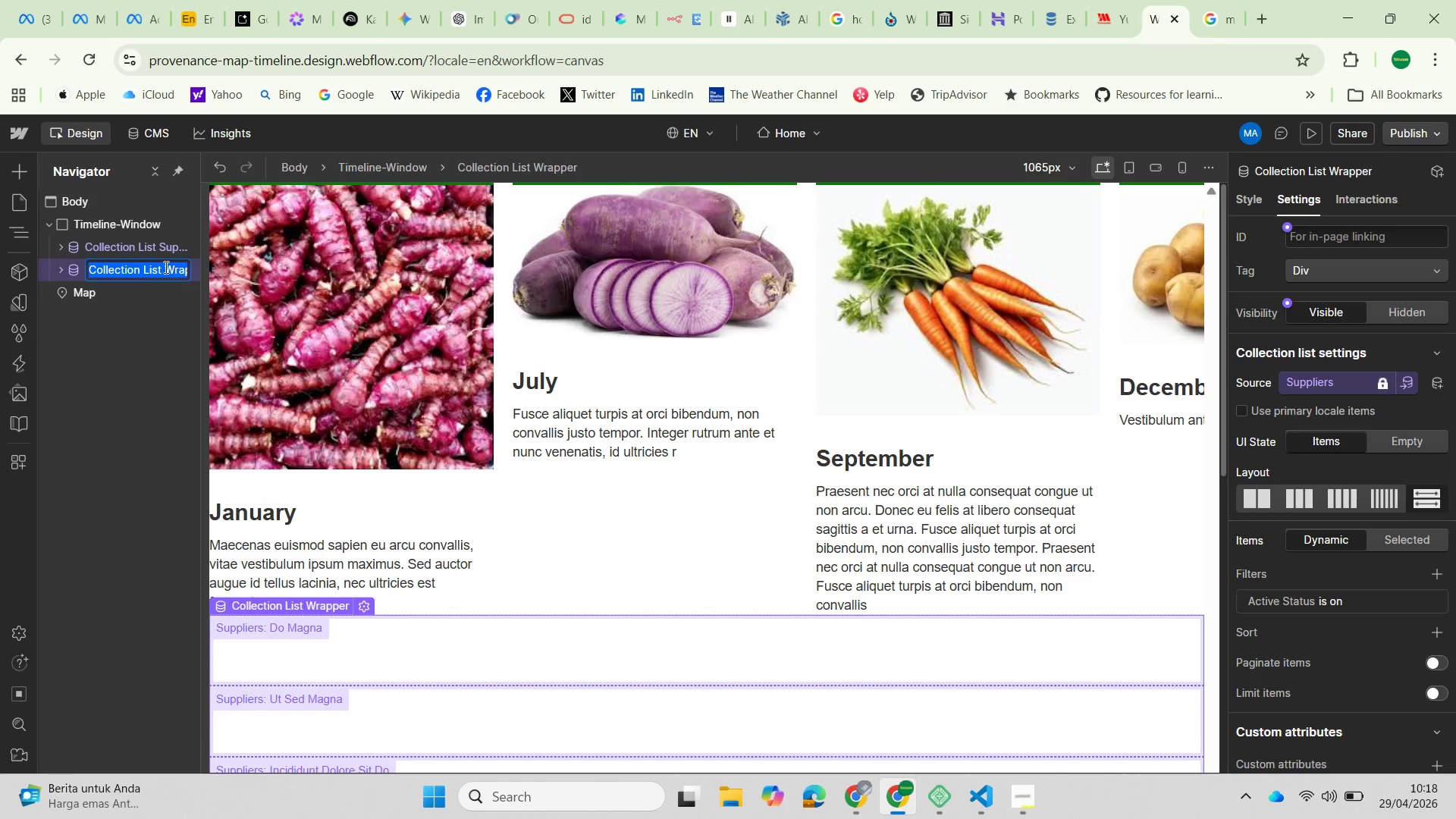 
left_click([162, 265])
 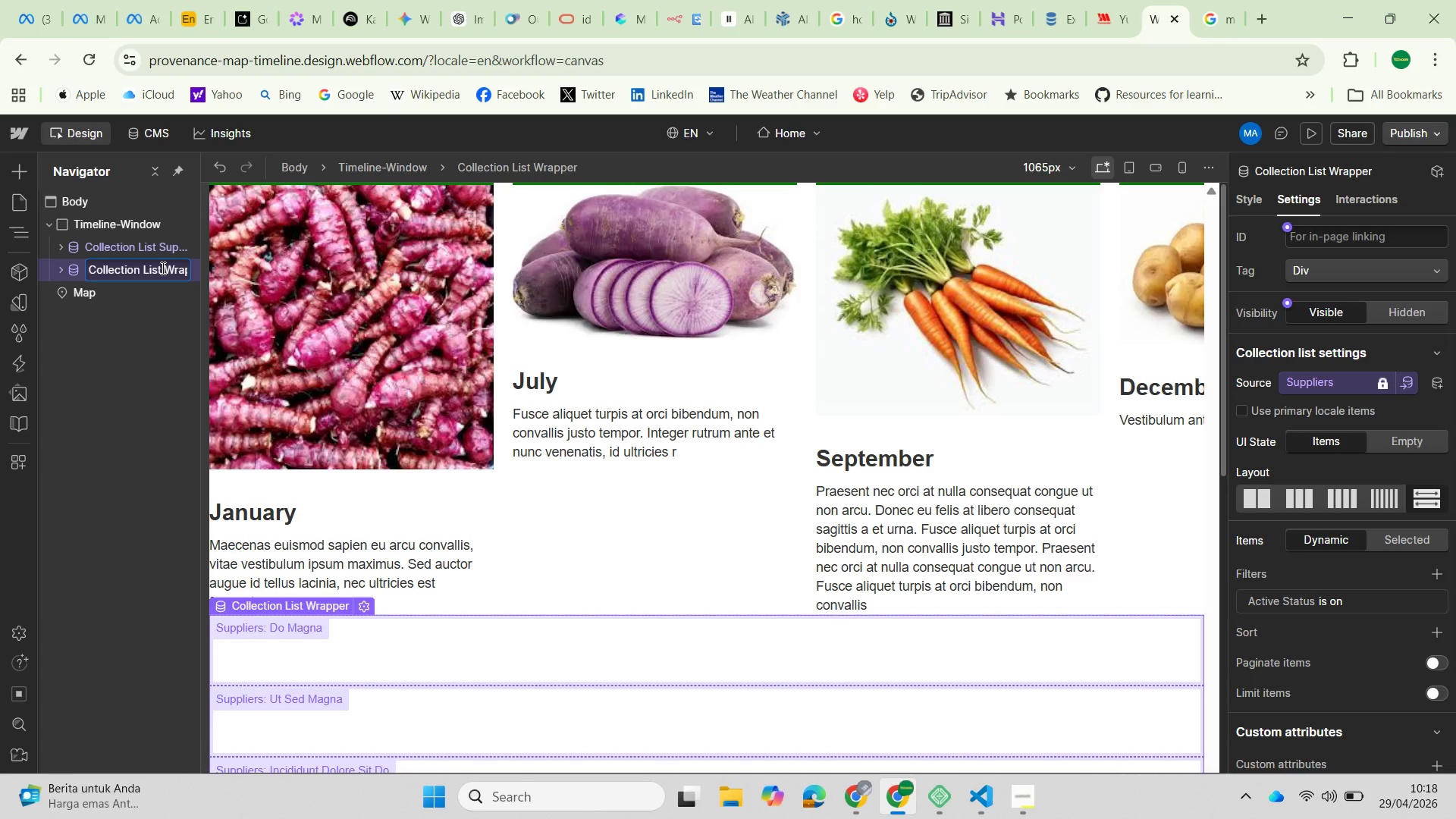 
left_click_drag(start_coordinate=[162, 268], to_coordinate=[205, 271])
 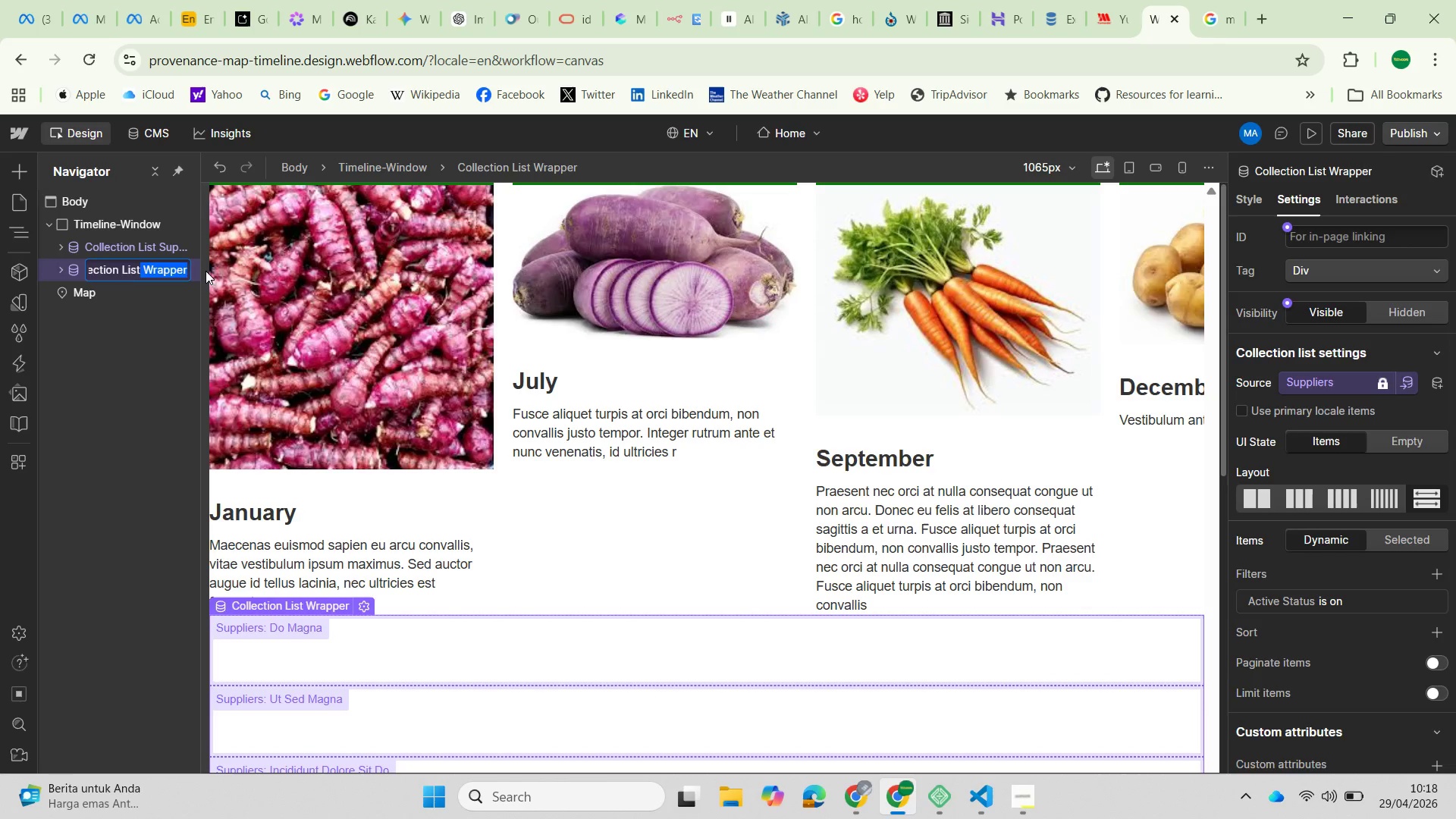 
type( Food)
 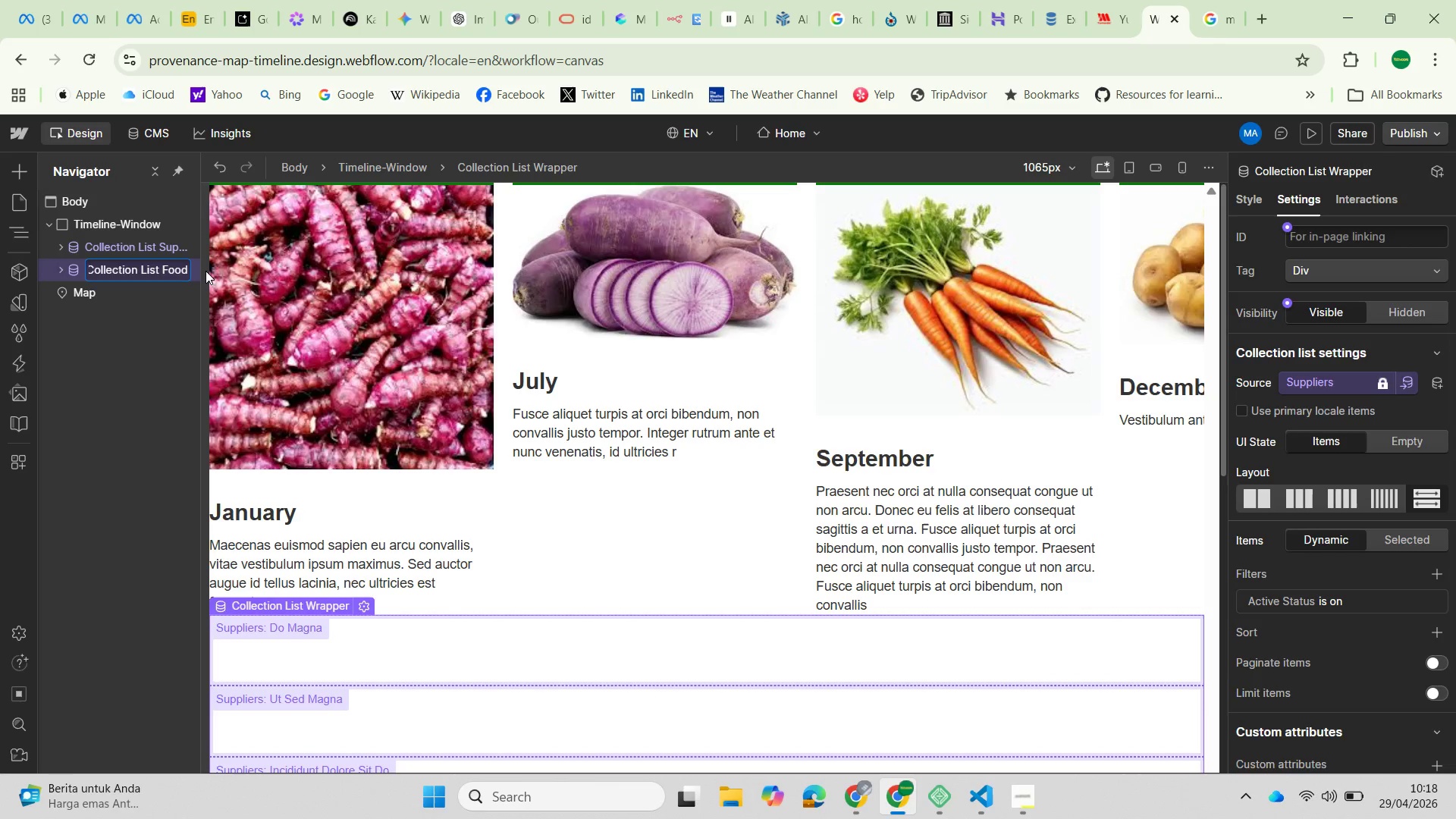 
key(Enter)
 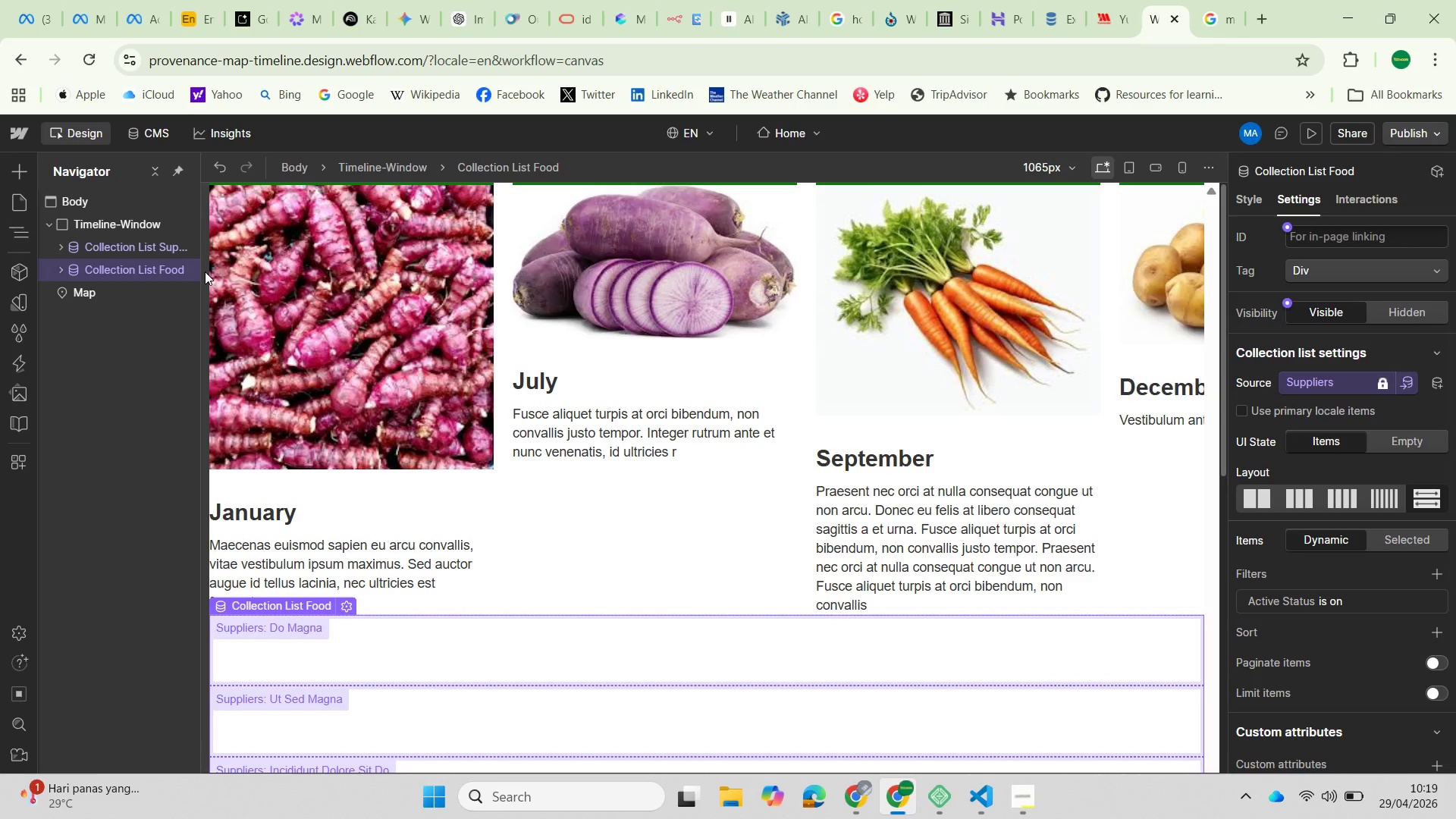 
wait(27.52)
 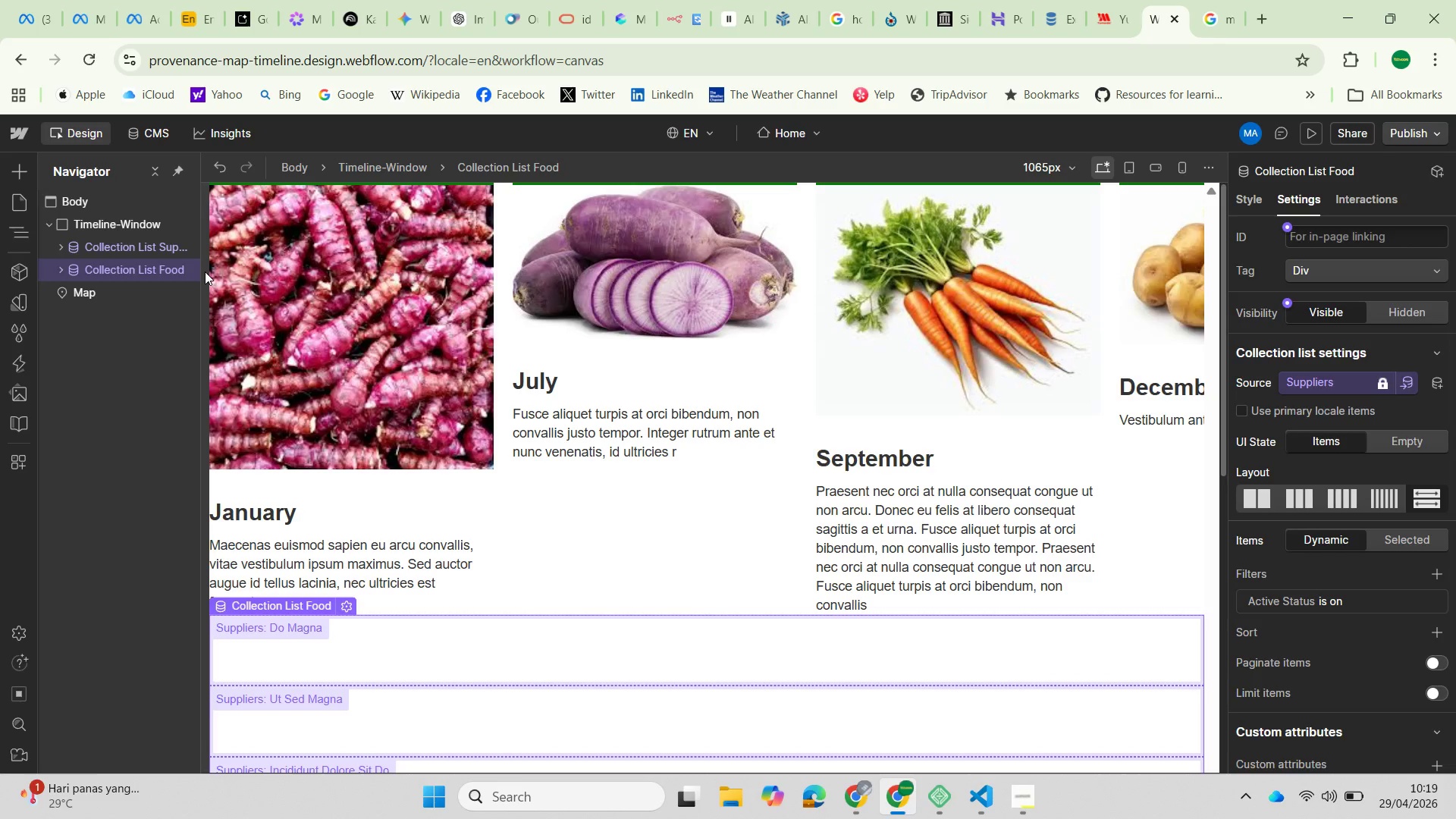 
left_click([99, 289])
 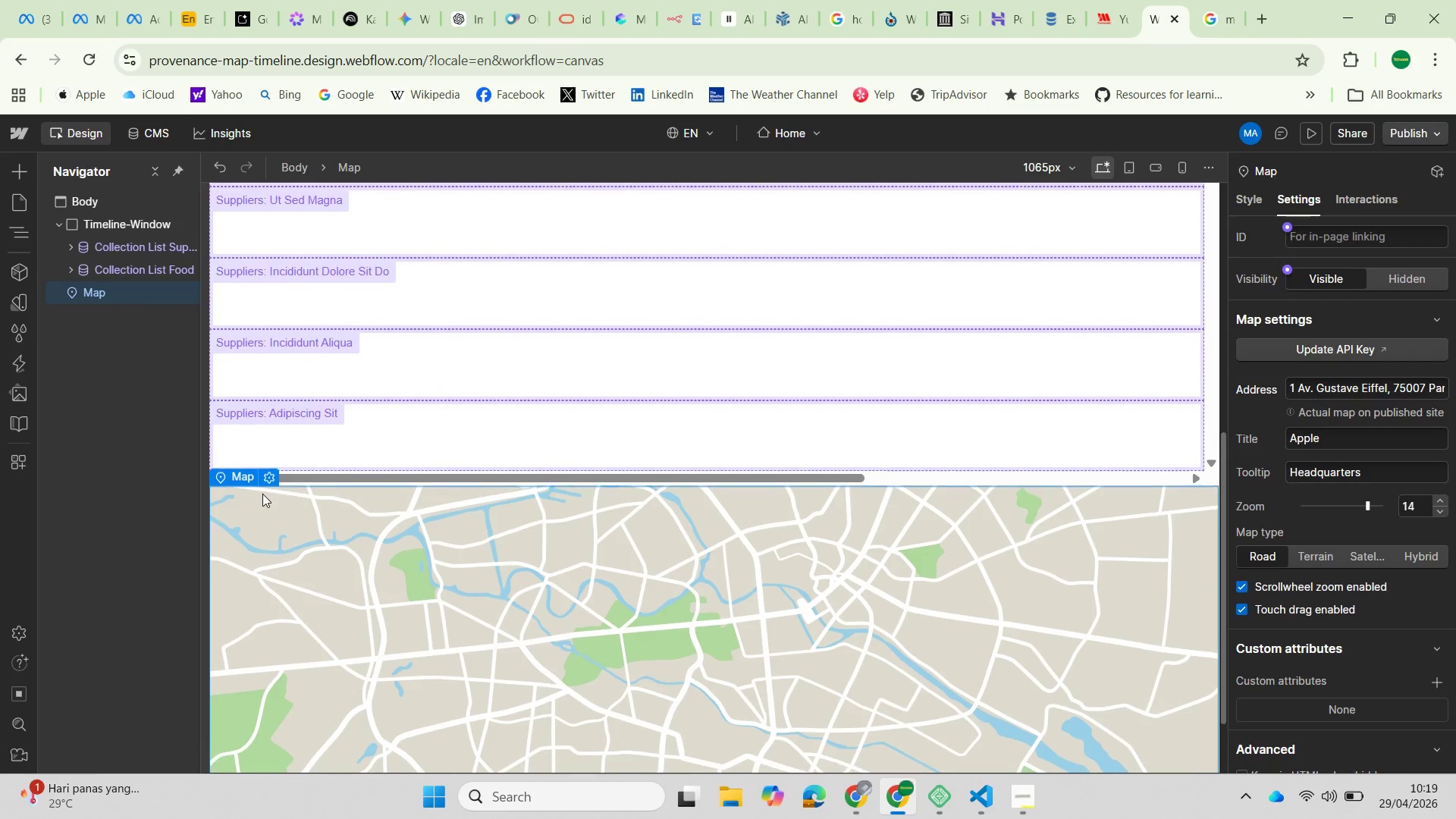 
left_click([268, 471])
 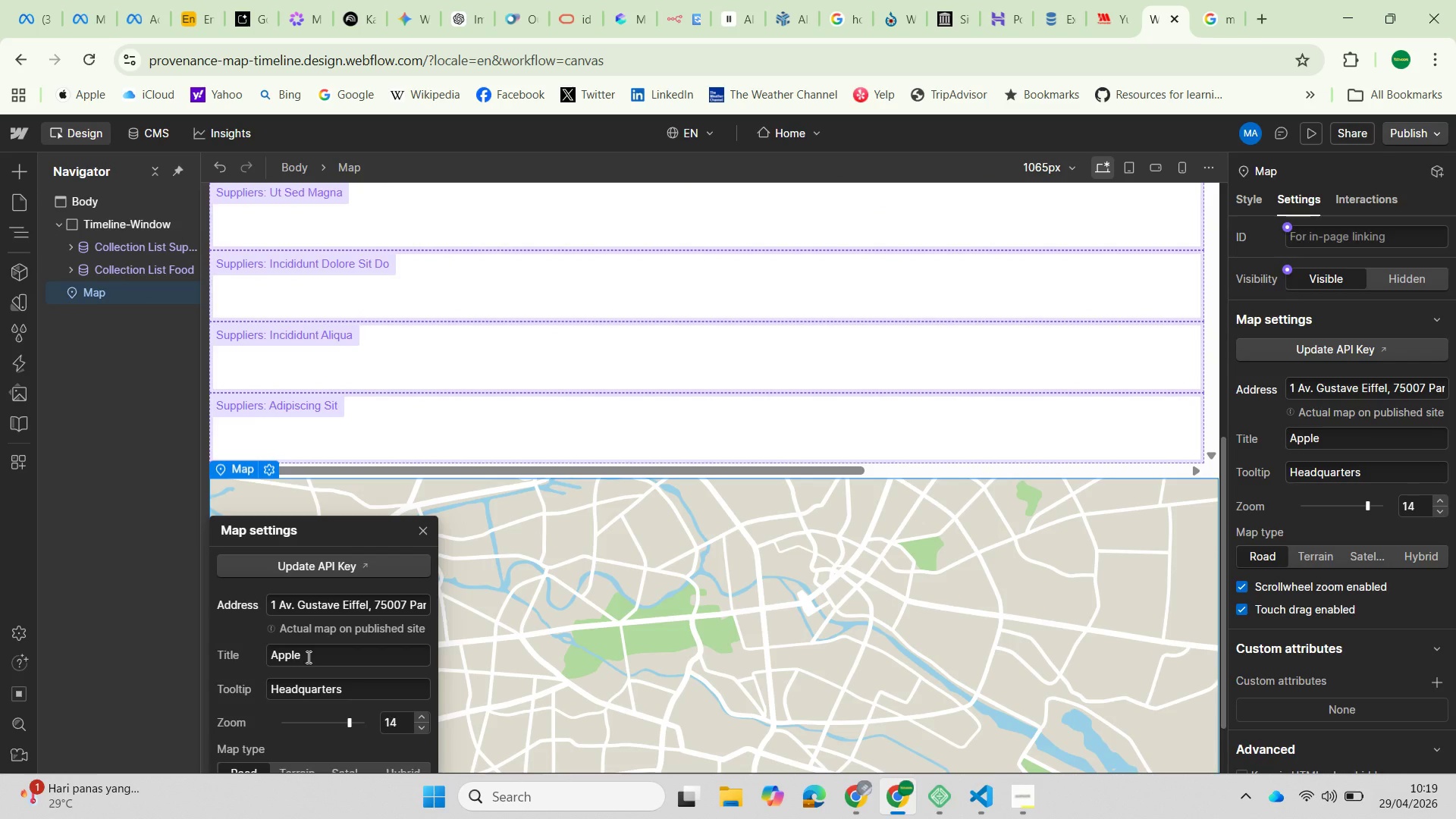 
left_click_drag(start_coordinate=[307, 657], to_coordinate=[258, 658])
 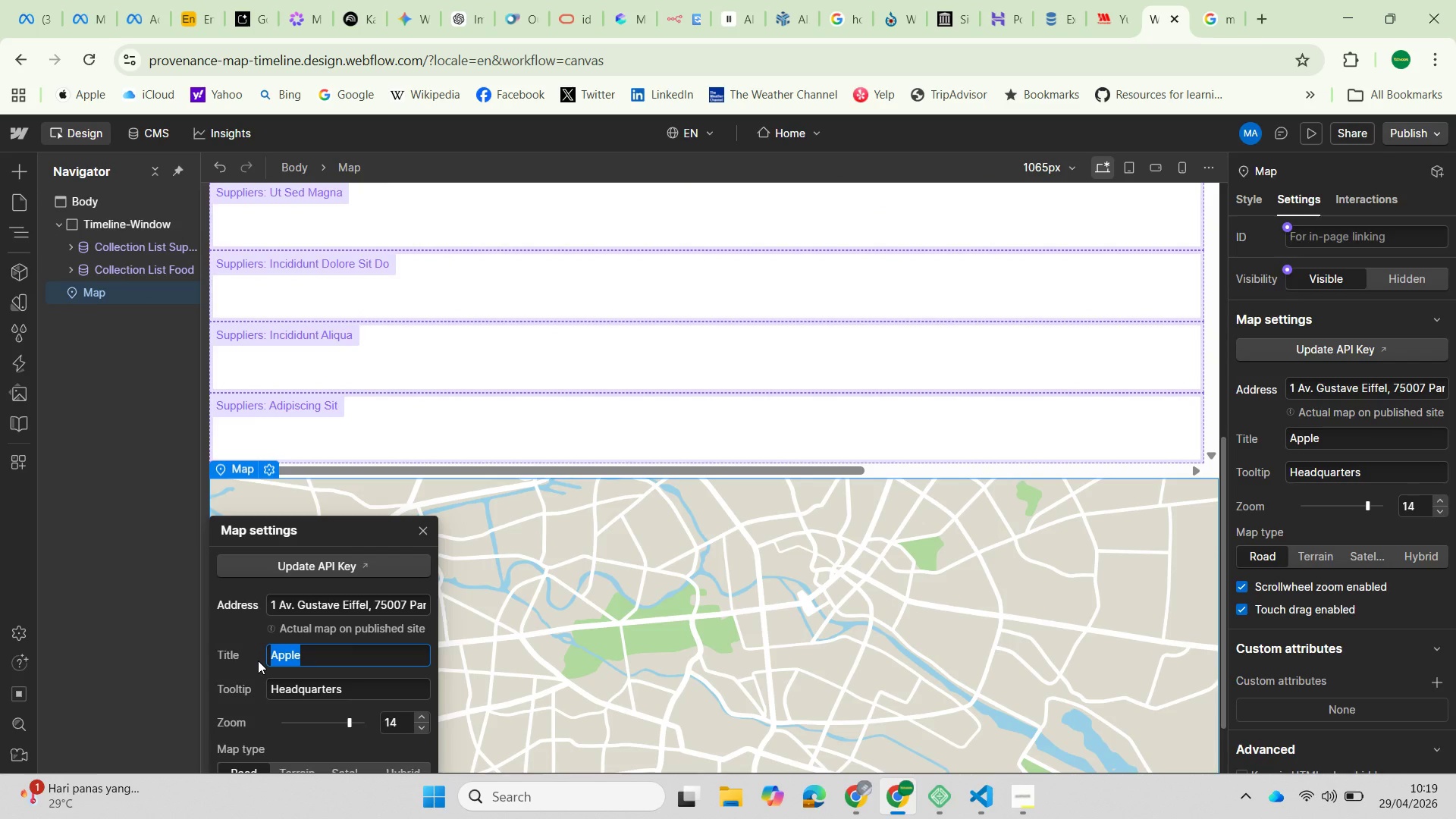 
type(Eiffel Tower)
 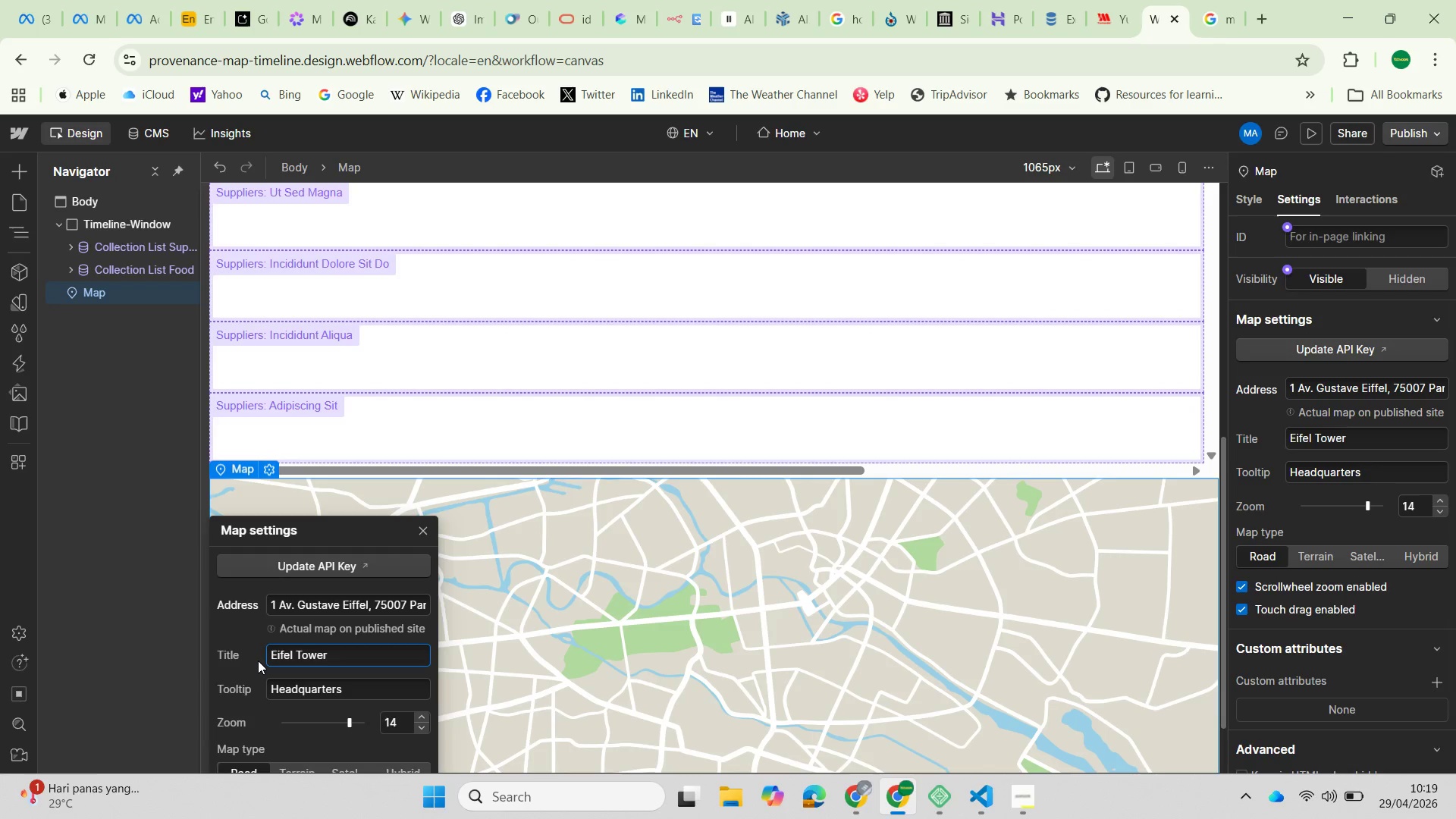 
key(Enter)
 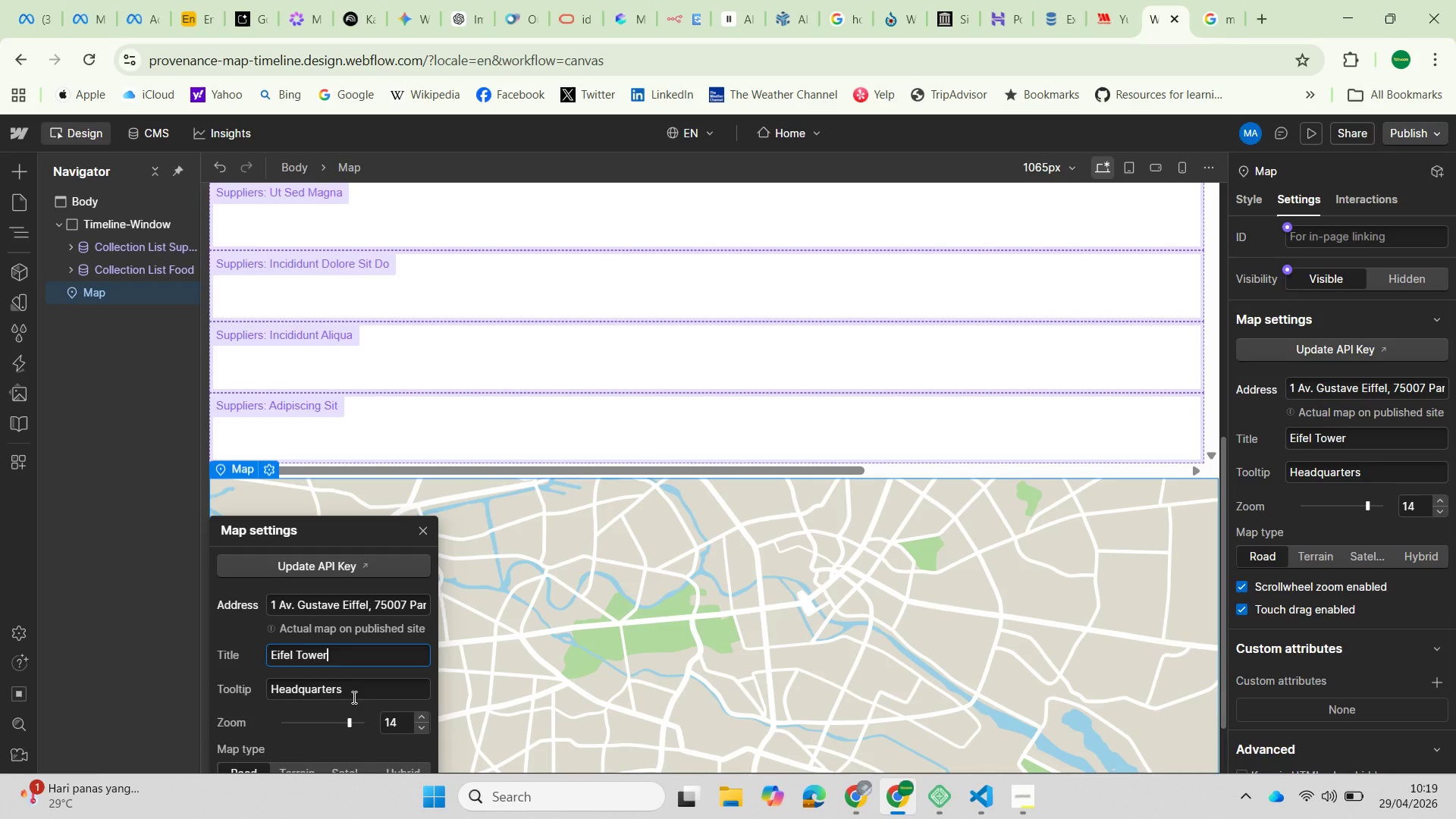 
left_click_drag(start_coordinate=[352, 692], to_coordinate=[237, 699])
 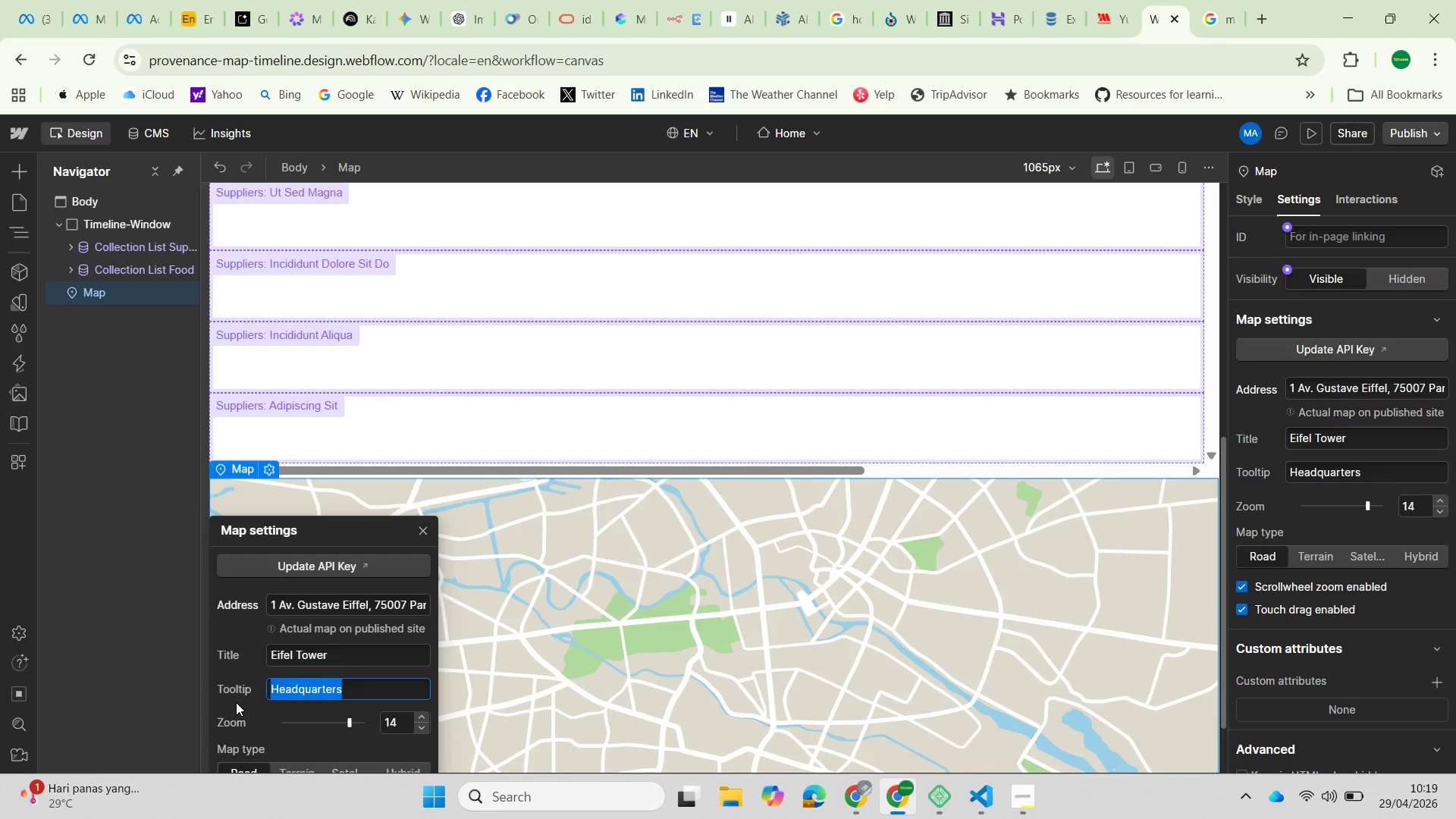 
key(Backspace)
 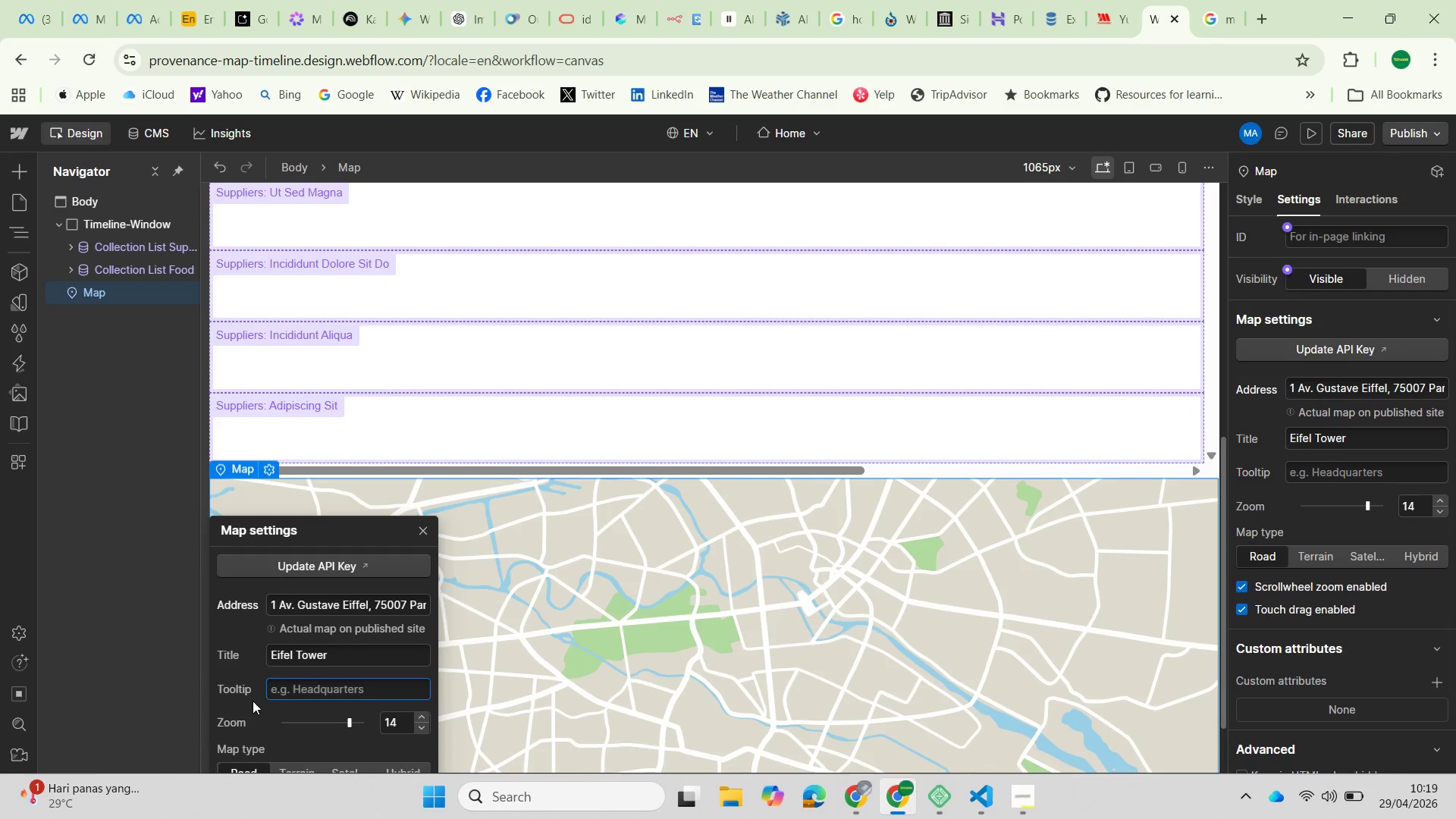 
scroll: coordinate [255, 701], scroll_direction: down, amount: 2.0
 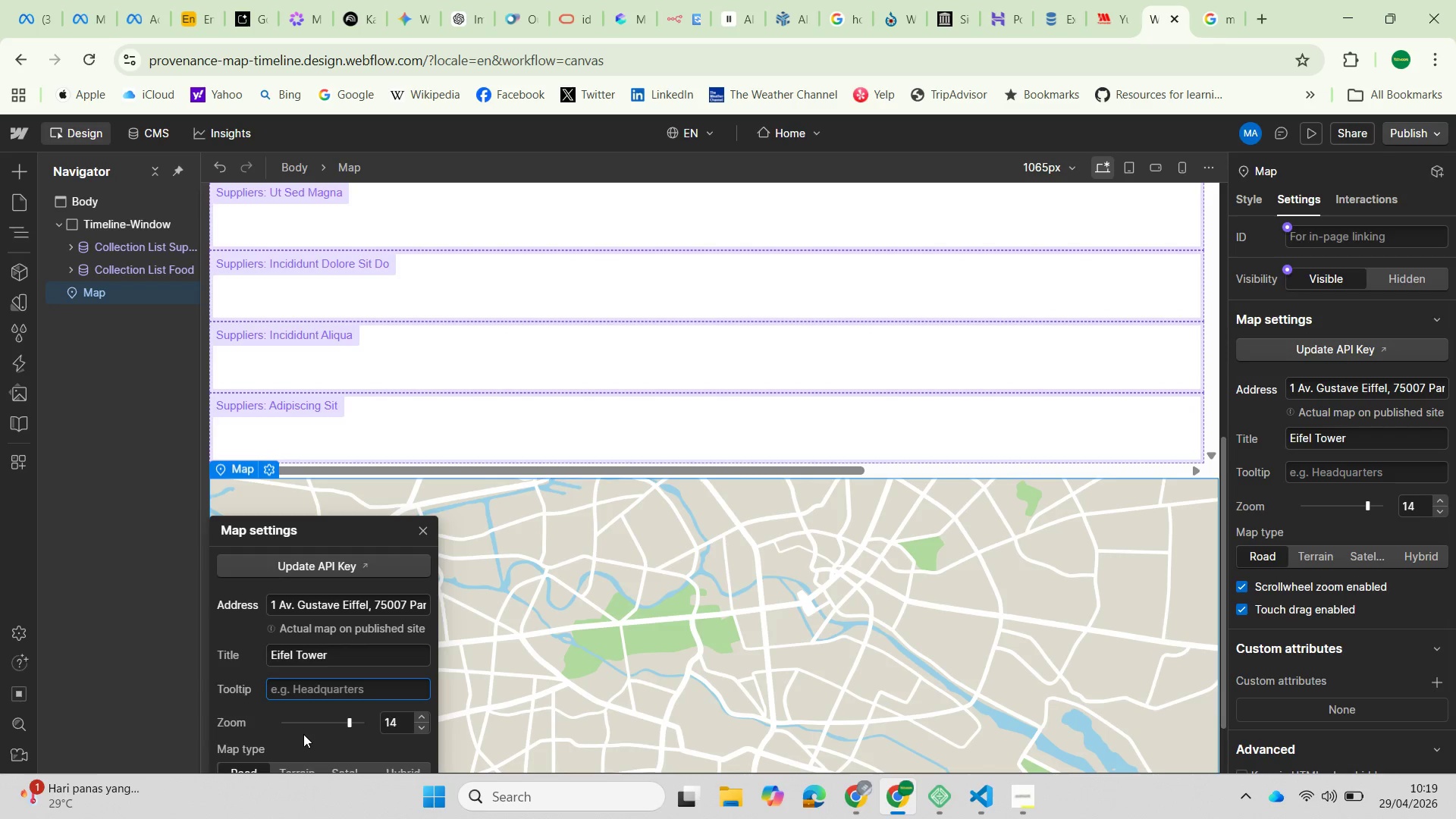 
scroll: coordinate [305, 733], scroll_direction: up, amount: 3.0
 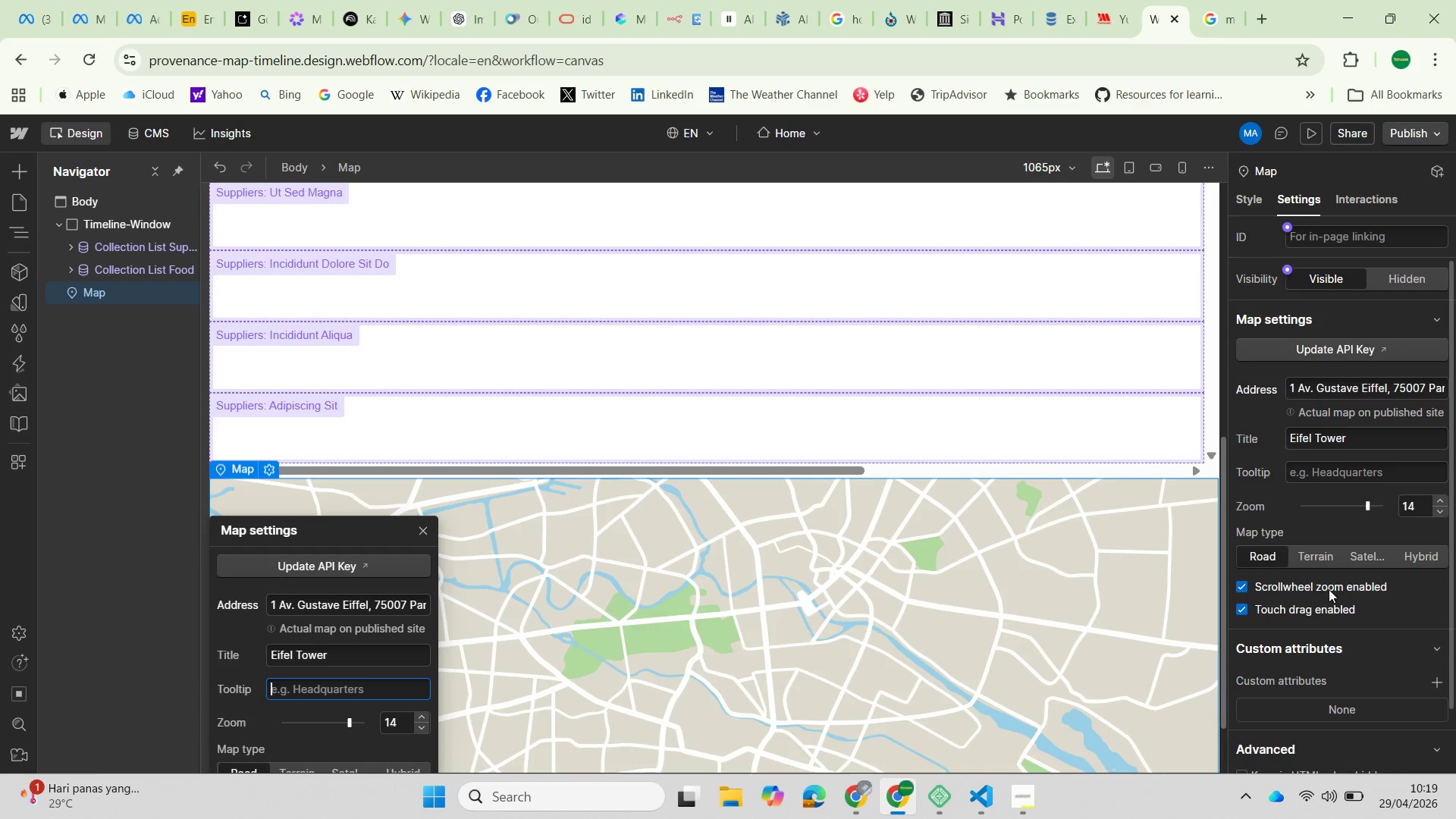 
scroll: coordinate [1338, 687], scroll_direction: down, amount: 1.0
 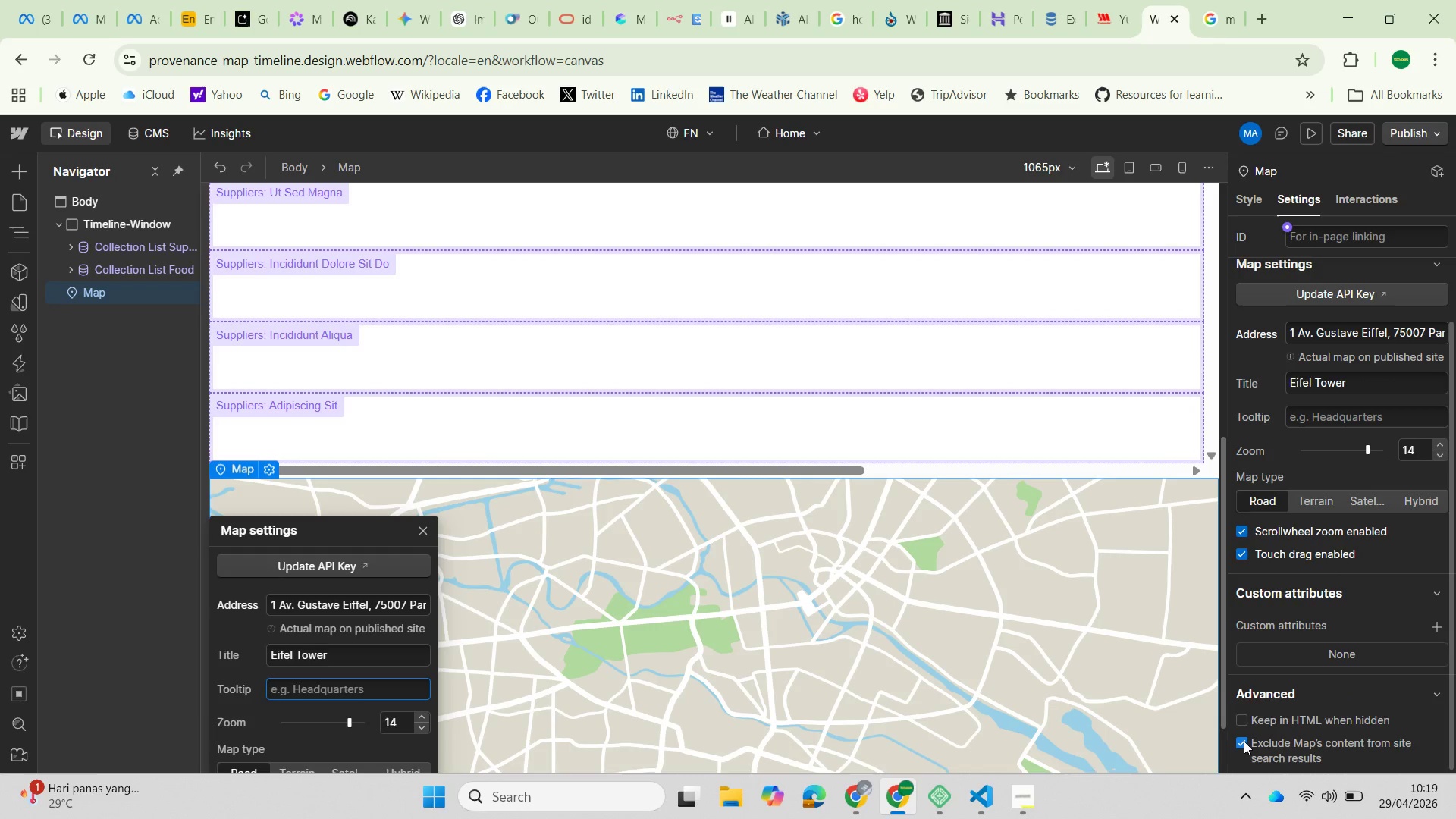 
wait(5.73)
 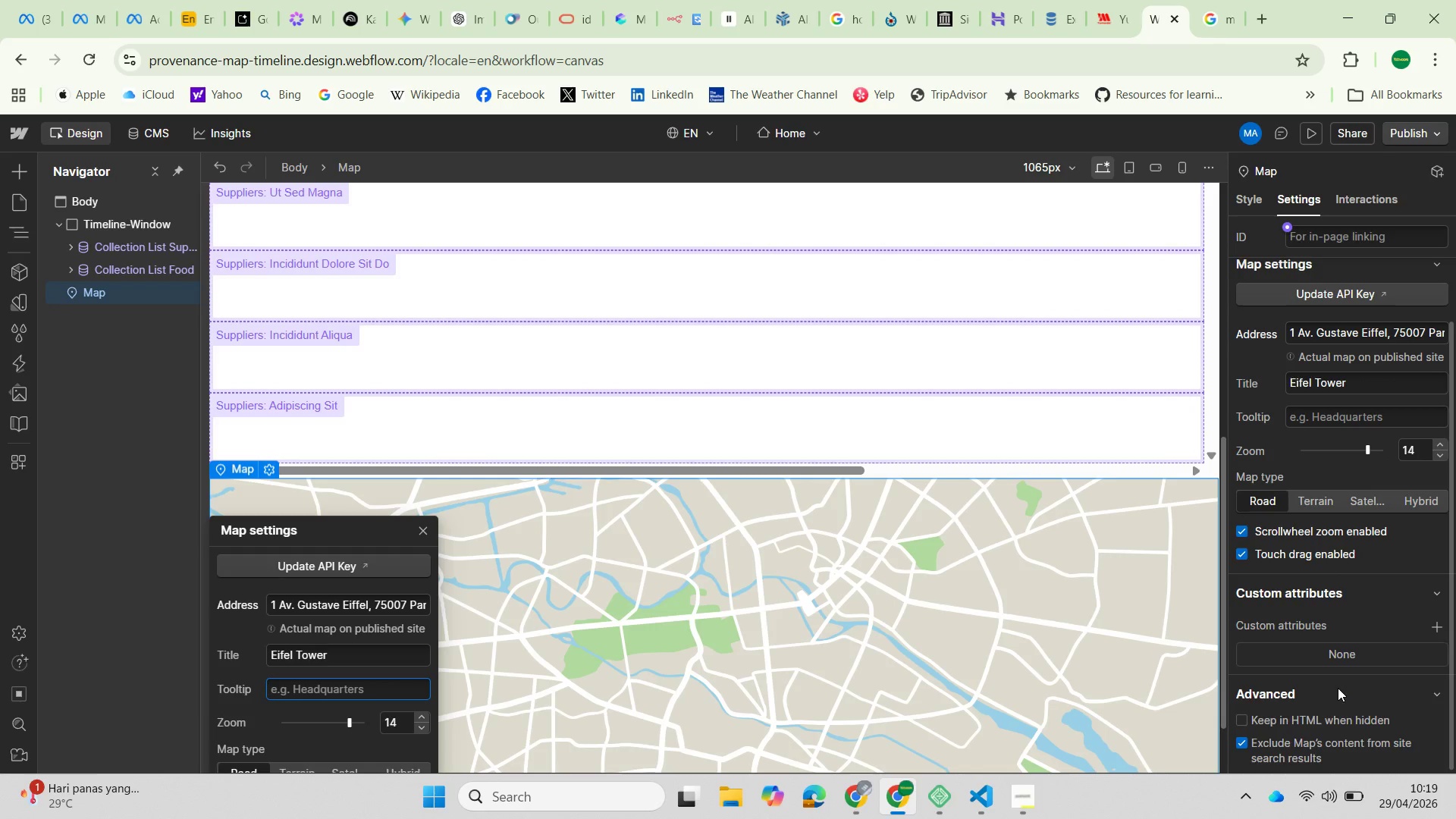 
scroll: coordinate [1307, 442], scroll_direction: up, amount: 4.0
 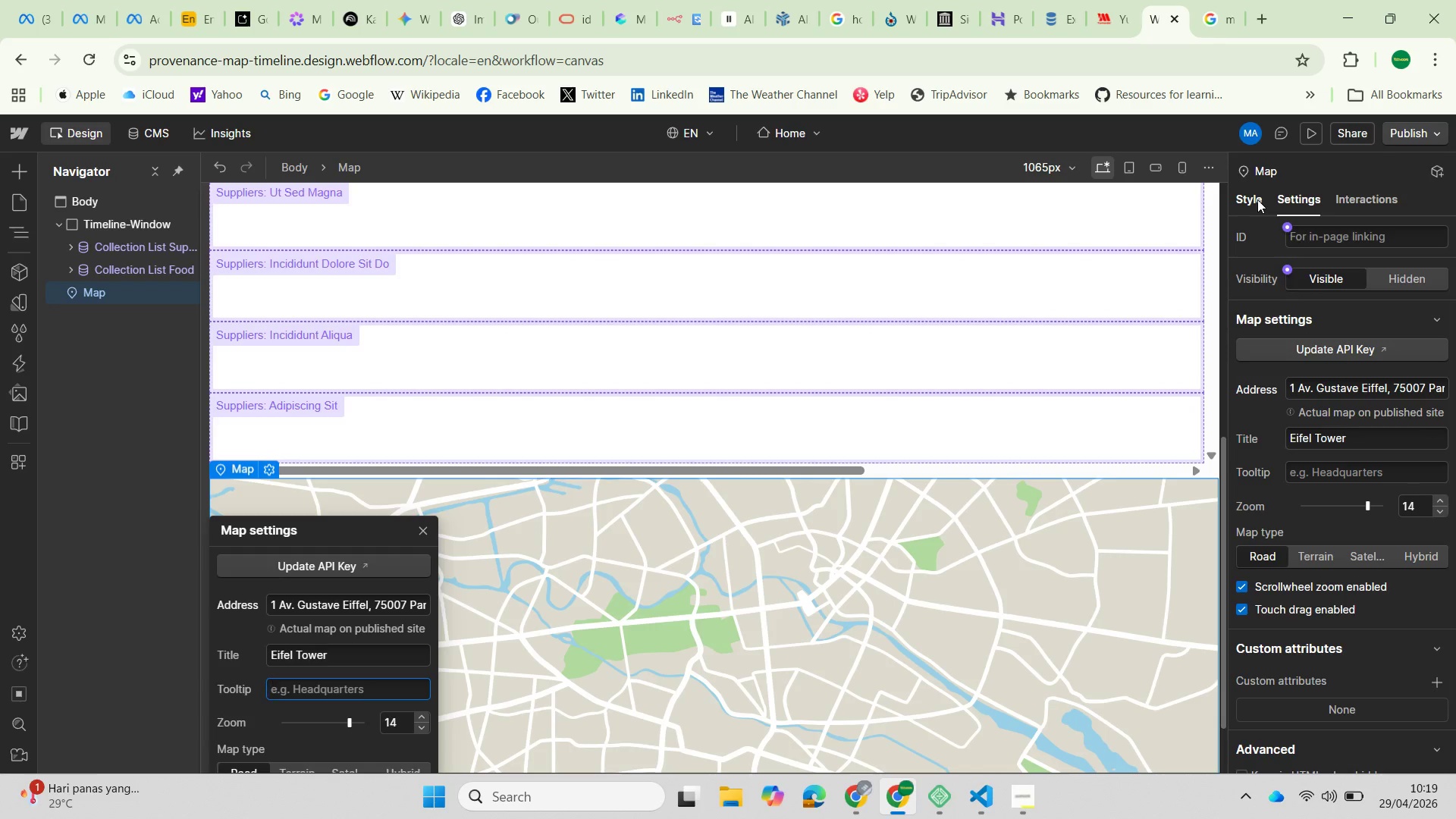 
left_click([1257, 199])
 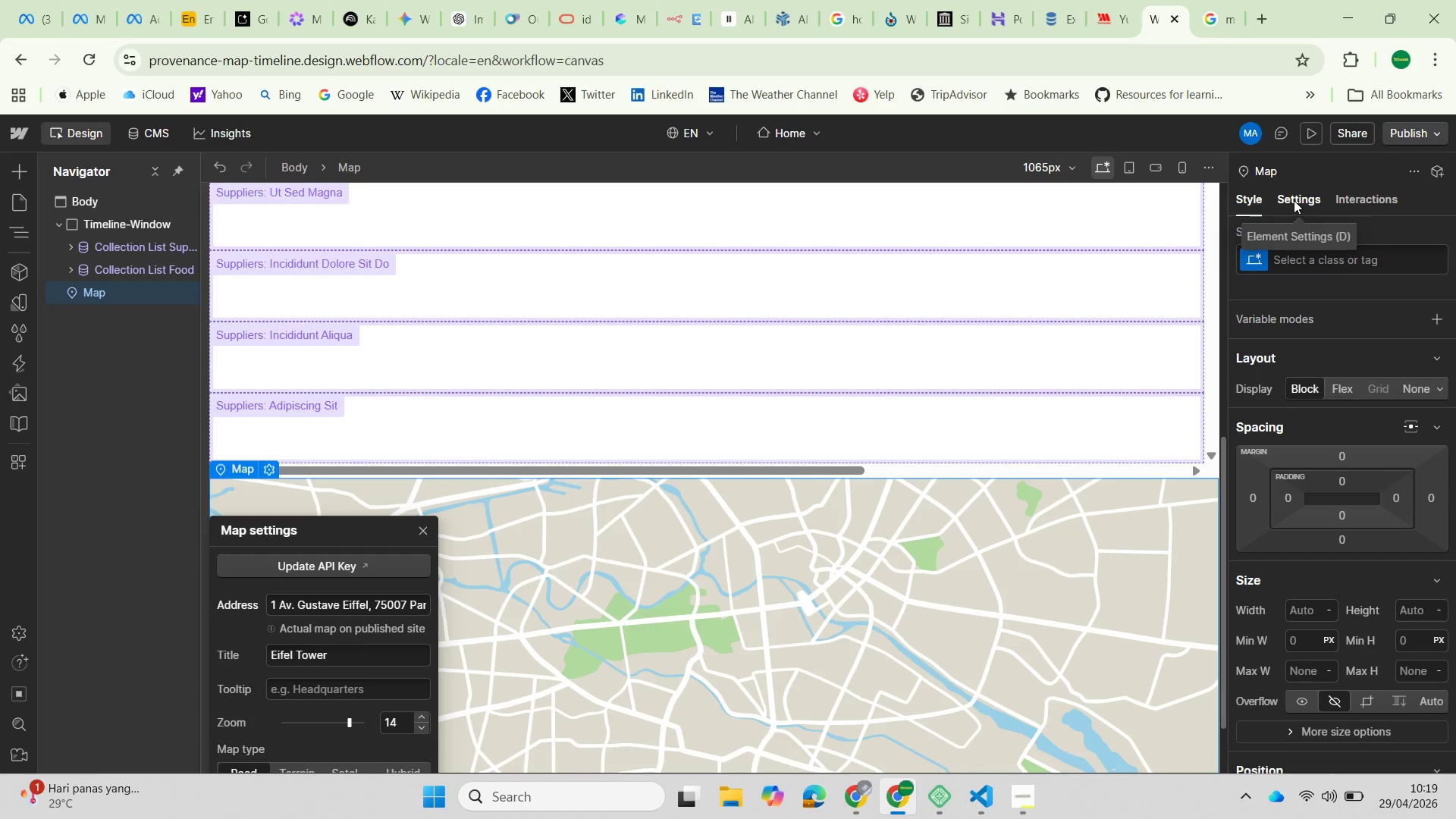 
left_click([1294, 200])
 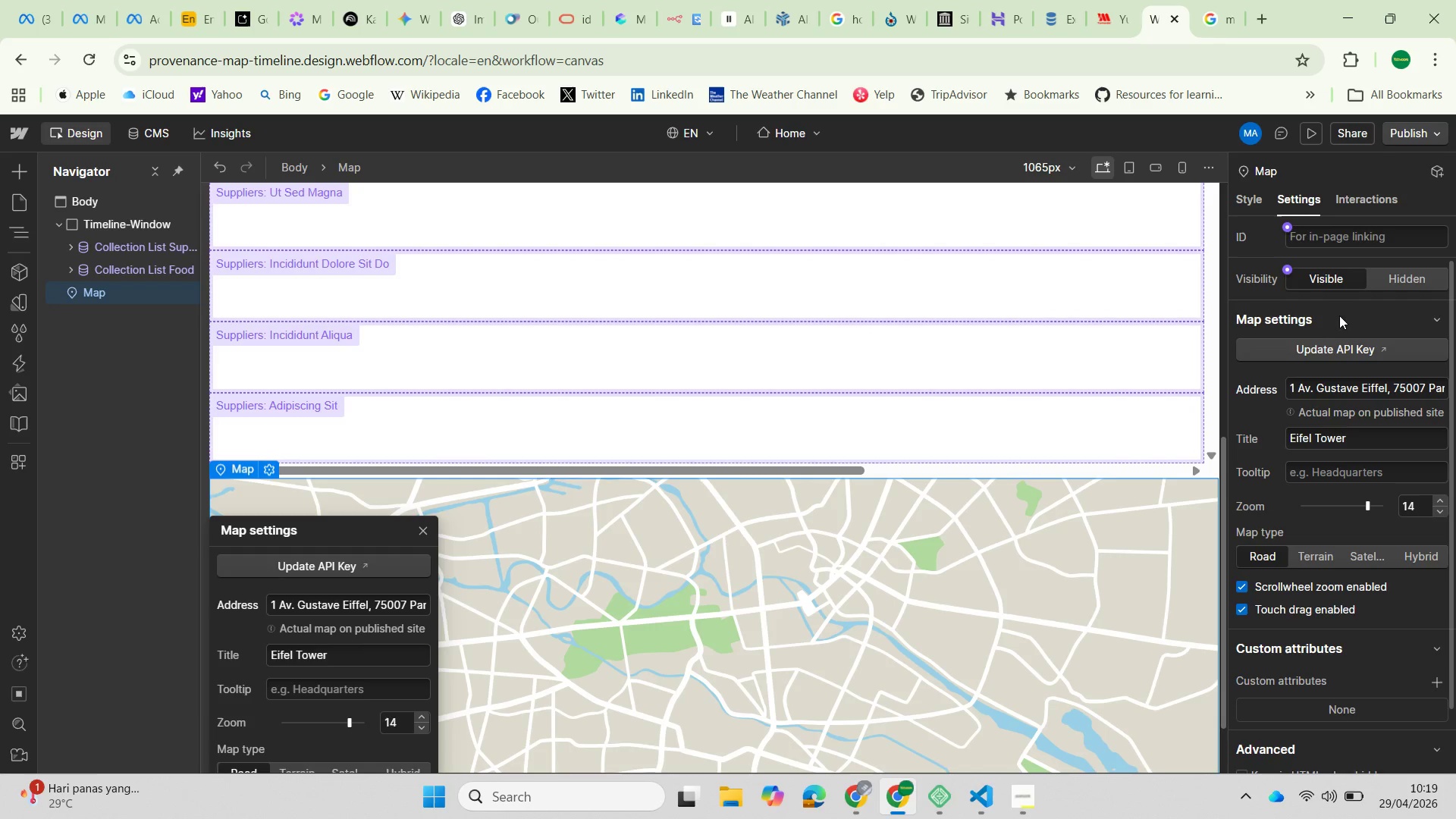 
scroll: coordinate [1344, 310], scroll_direction: up, amount: 2.0
 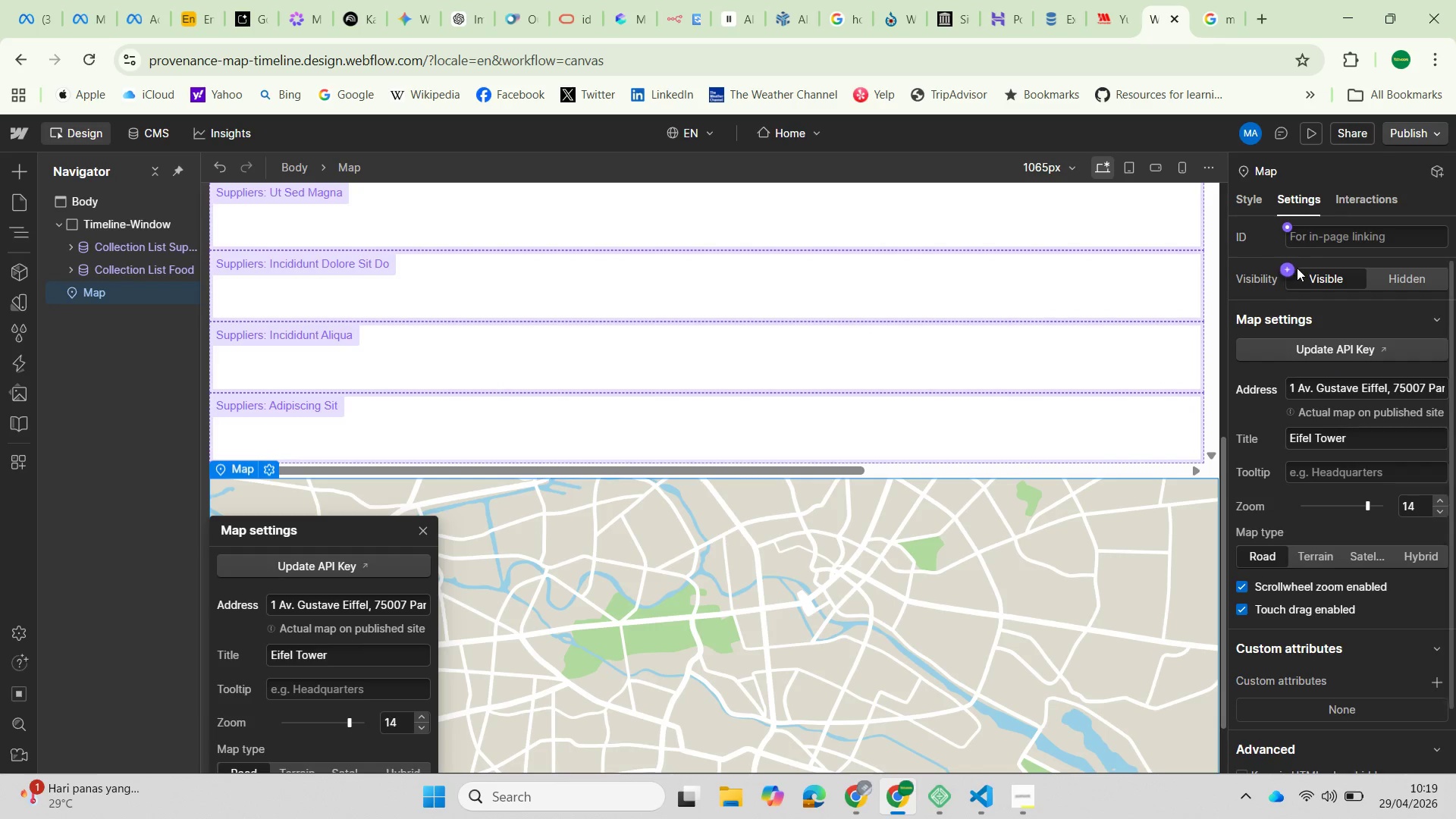 
left_click([1291, 271])
 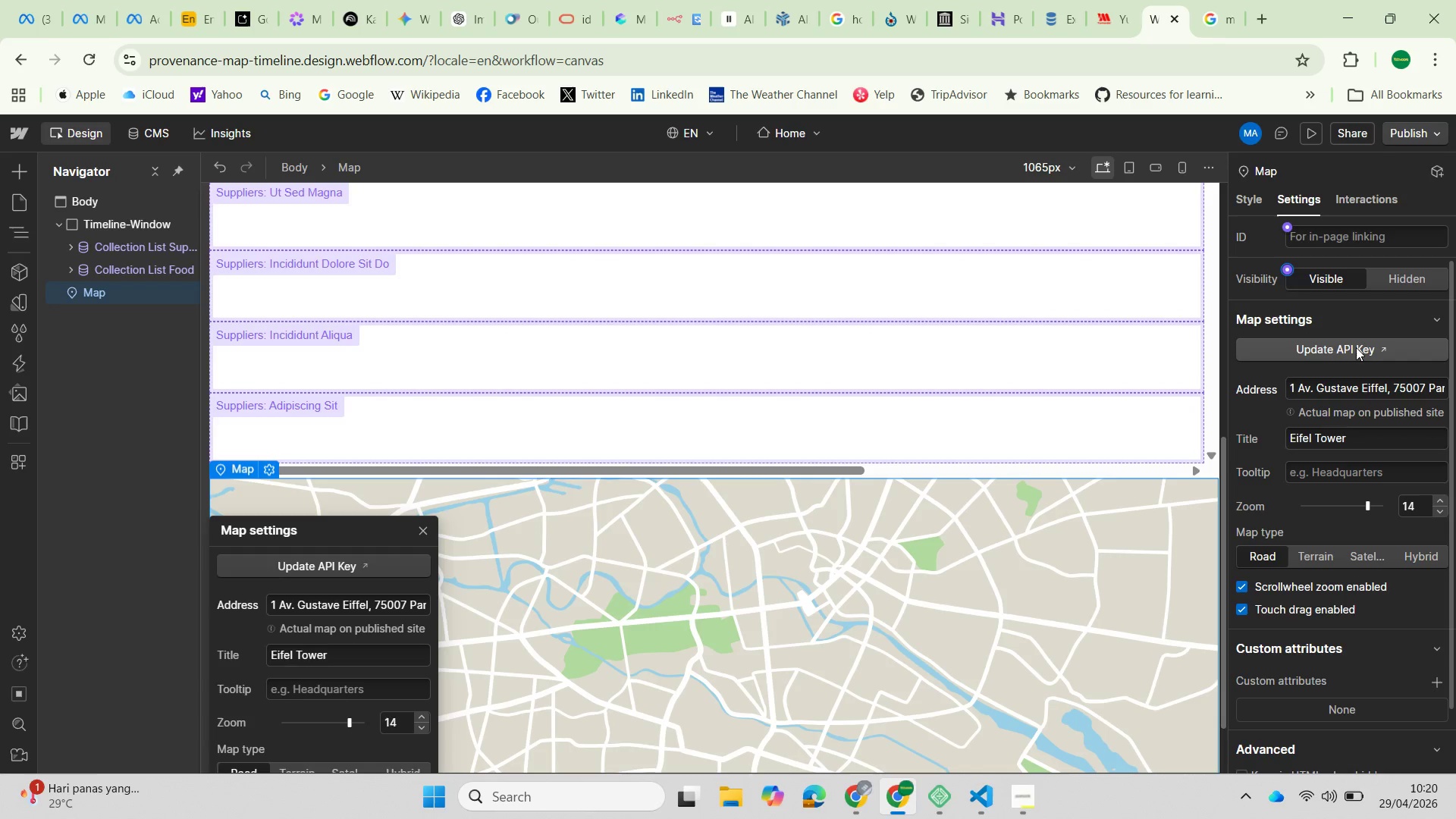 
wait(14.89)
 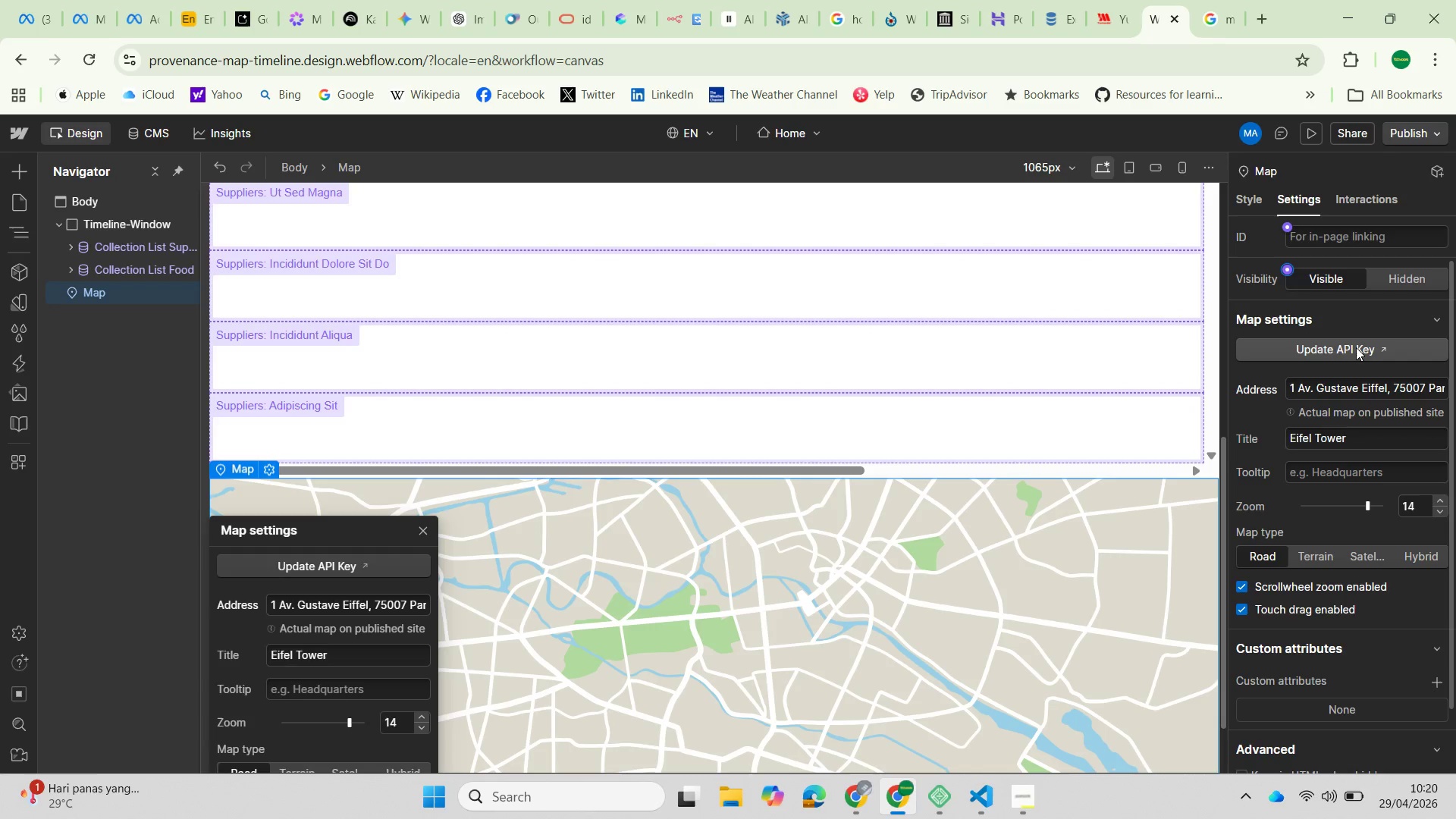 
left_click([70, 268])
 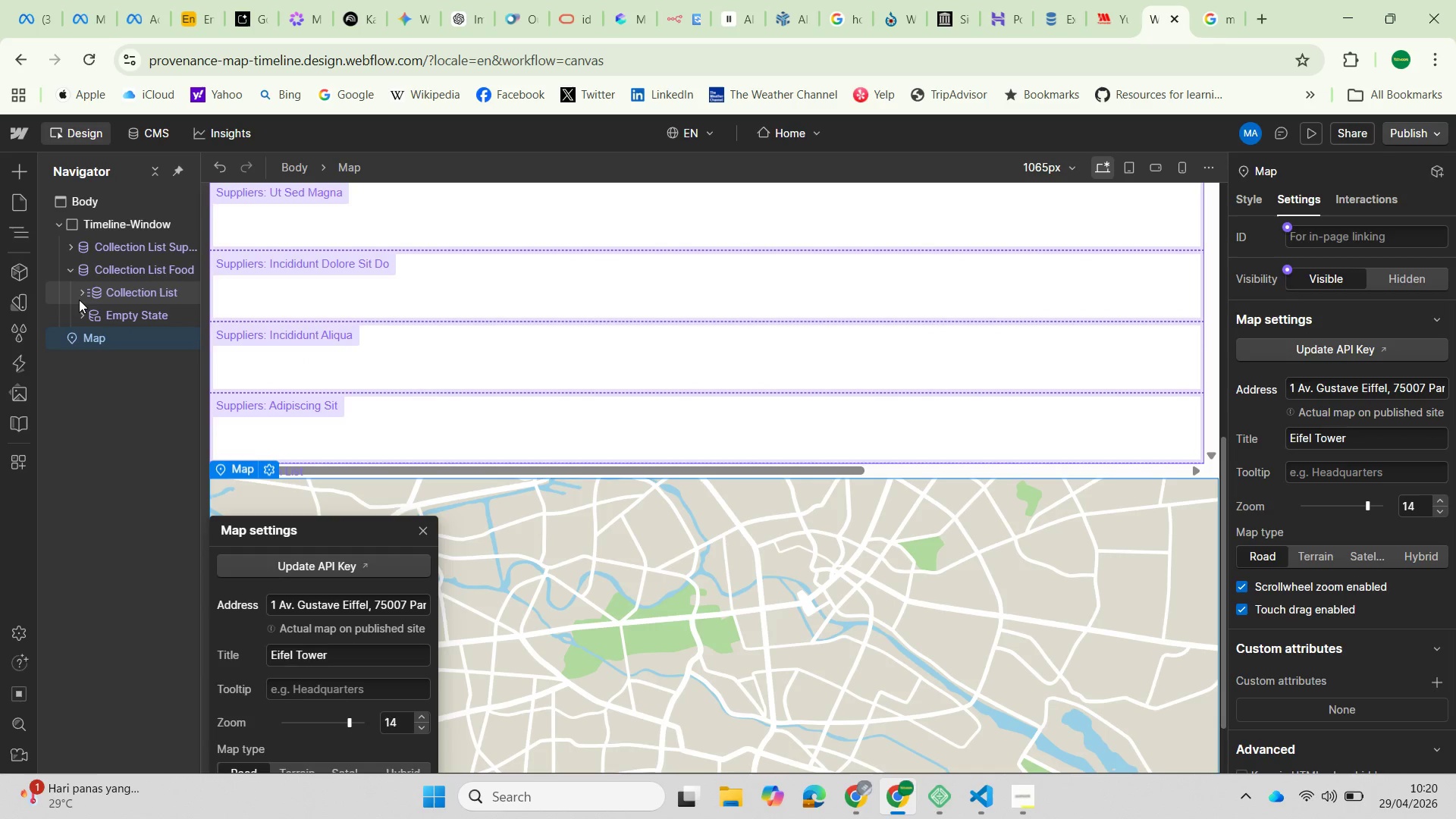 
left_click([81, 293])
 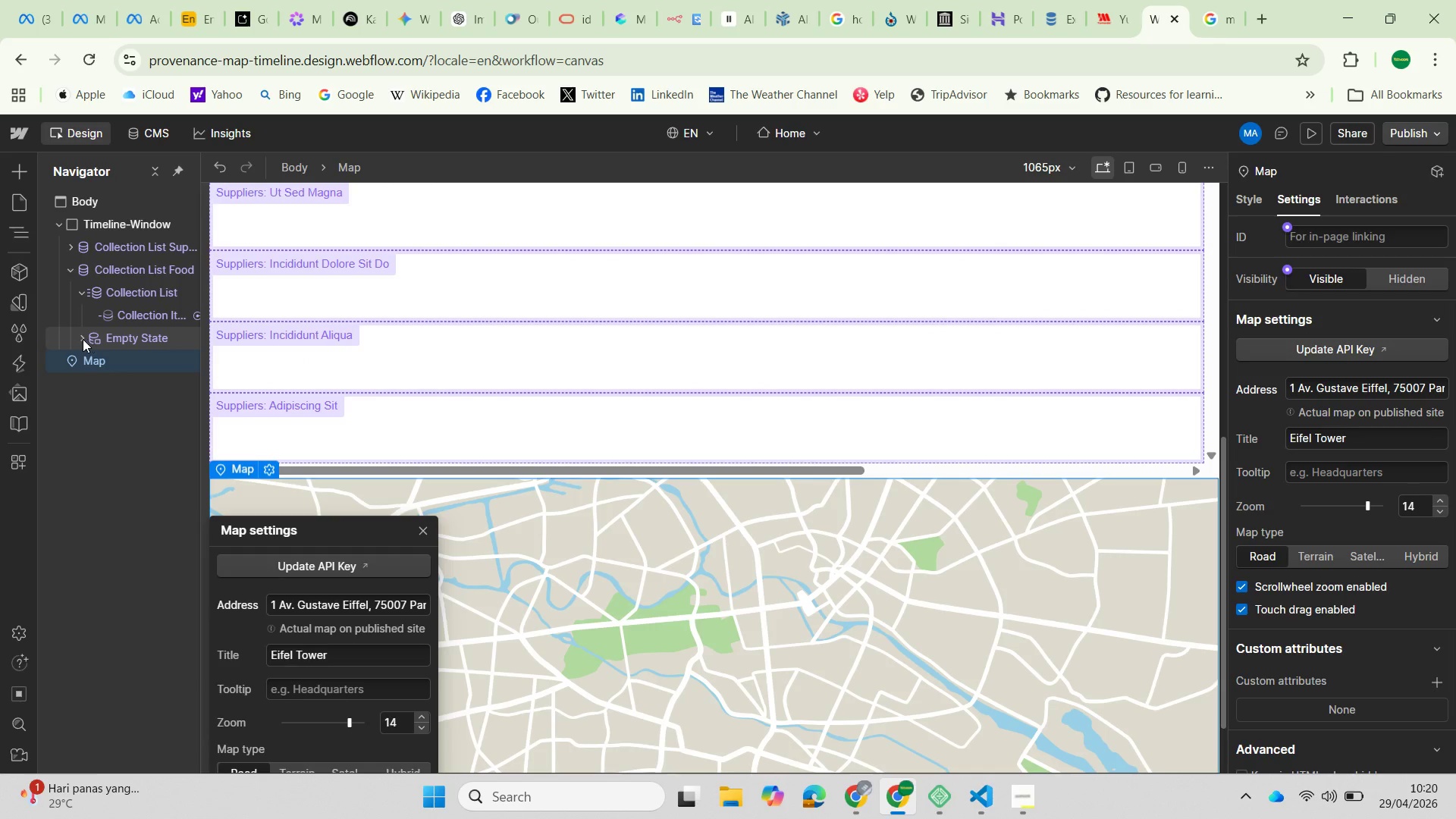 
left_click([83, 339])
 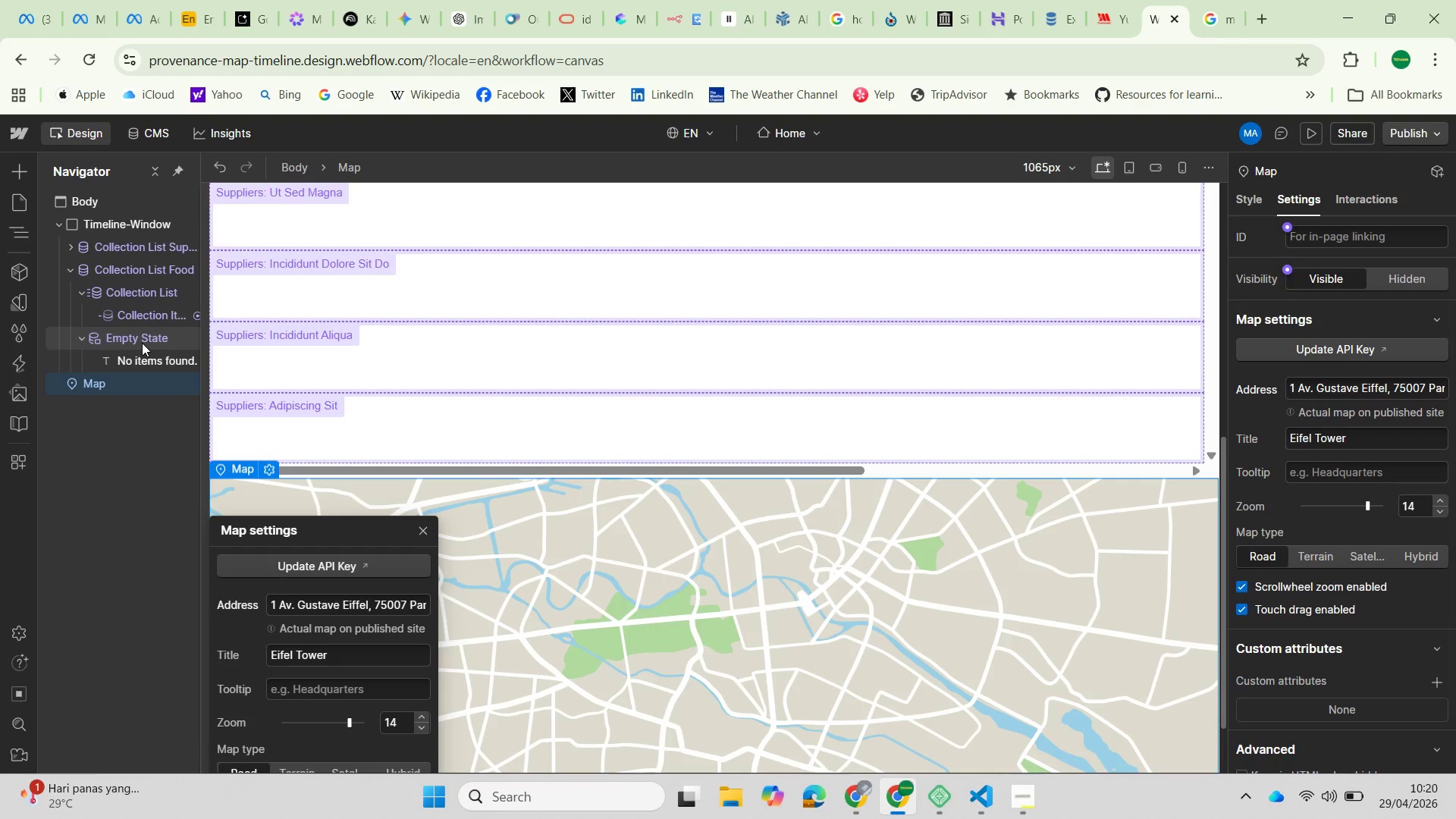 
wait(19.41)
 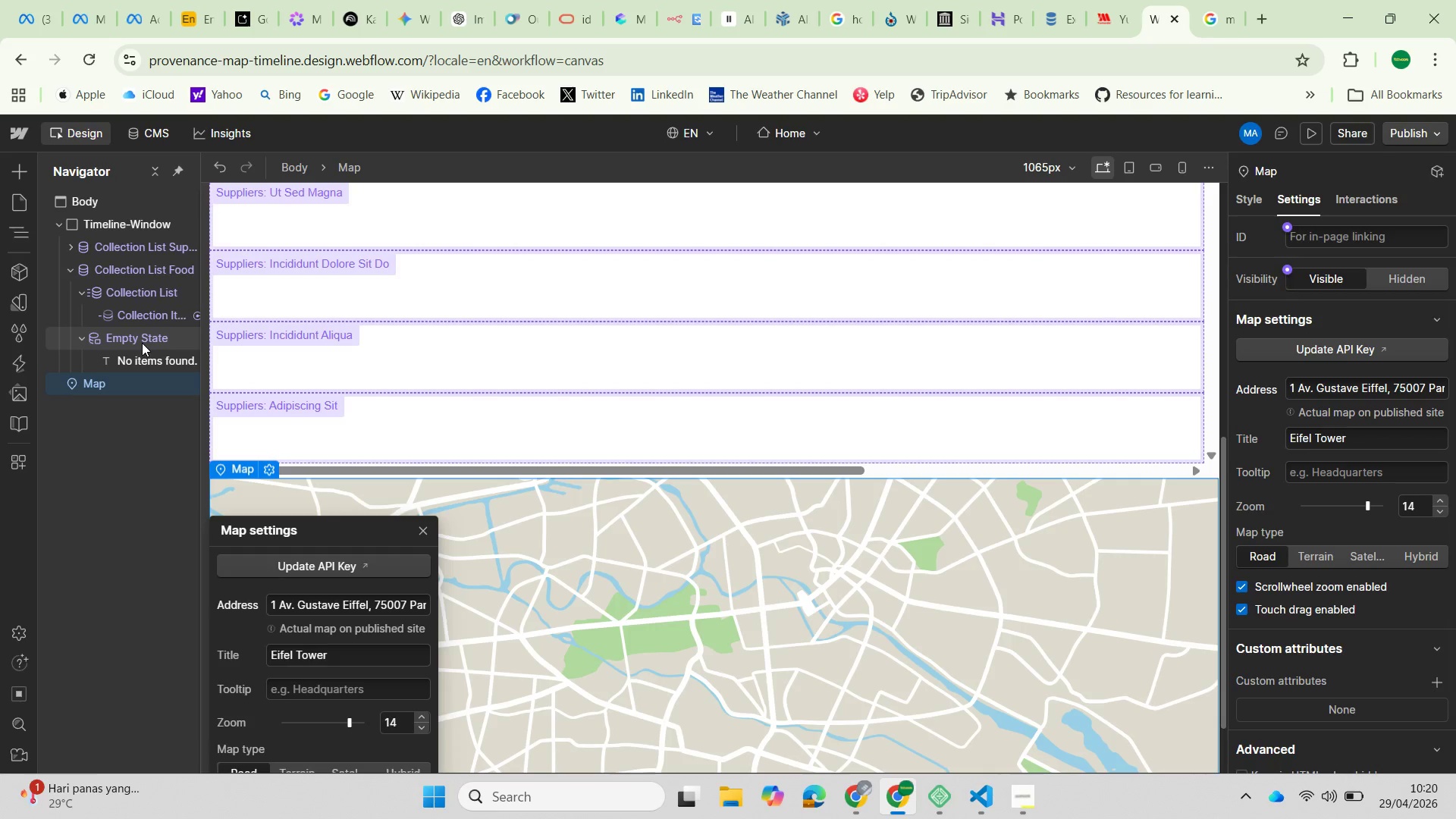 
scroll: coordinate [357, 711], scroll_direction: down, amount: 2.0
 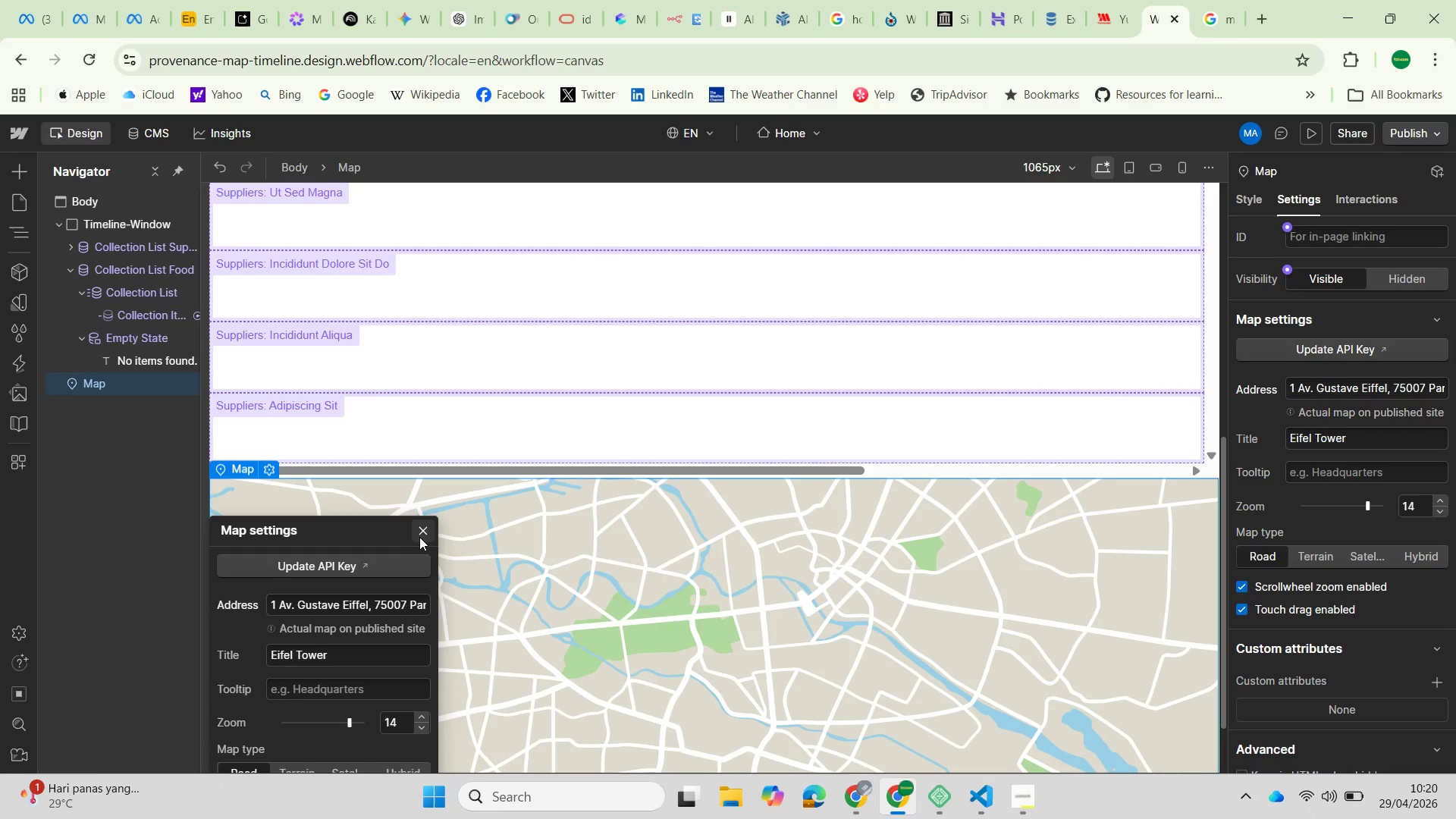 
left_click([422, 535])
 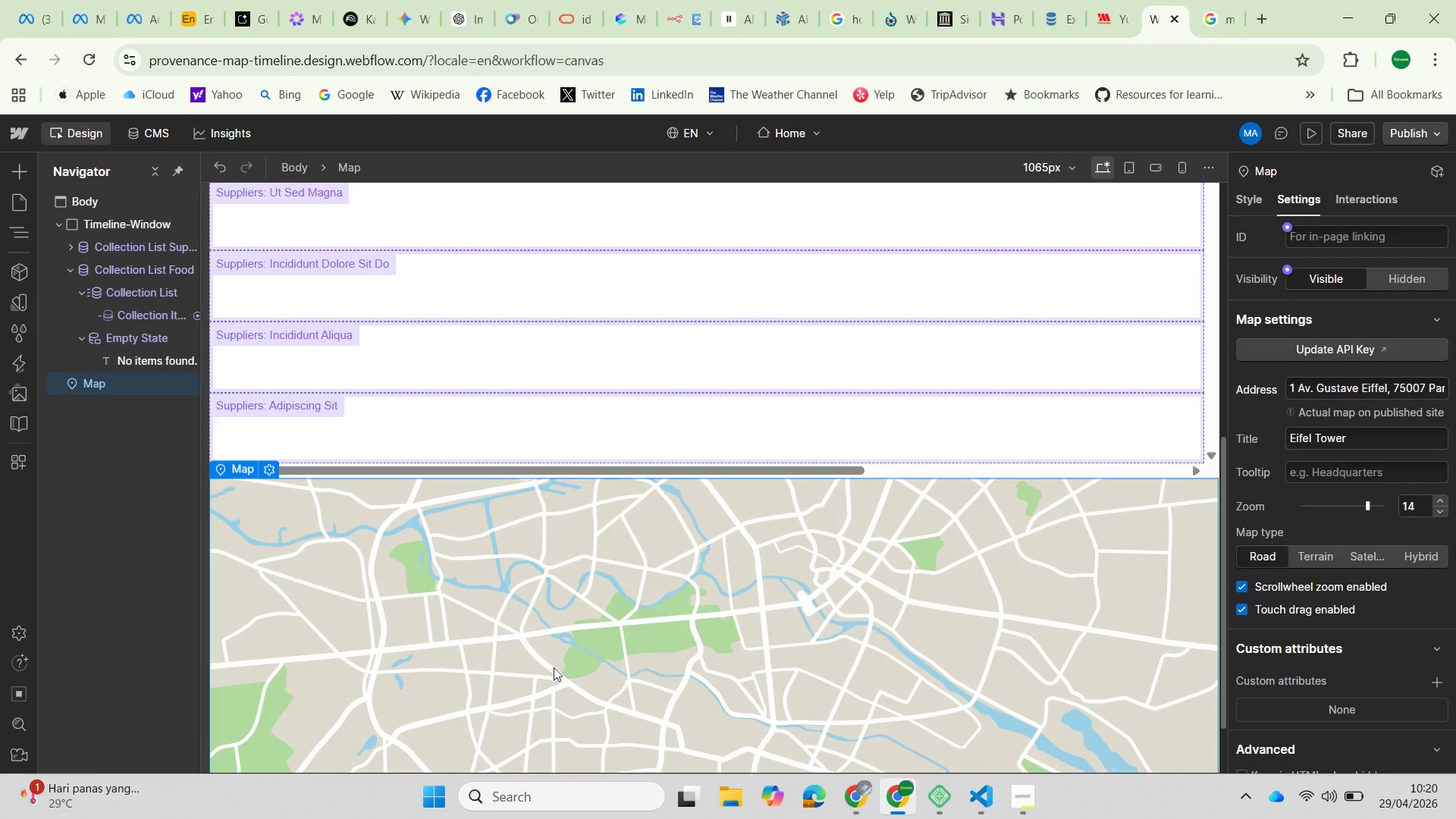 
scroll: coordinate [850, 667], scroll_direction: down, amount: 6.0
 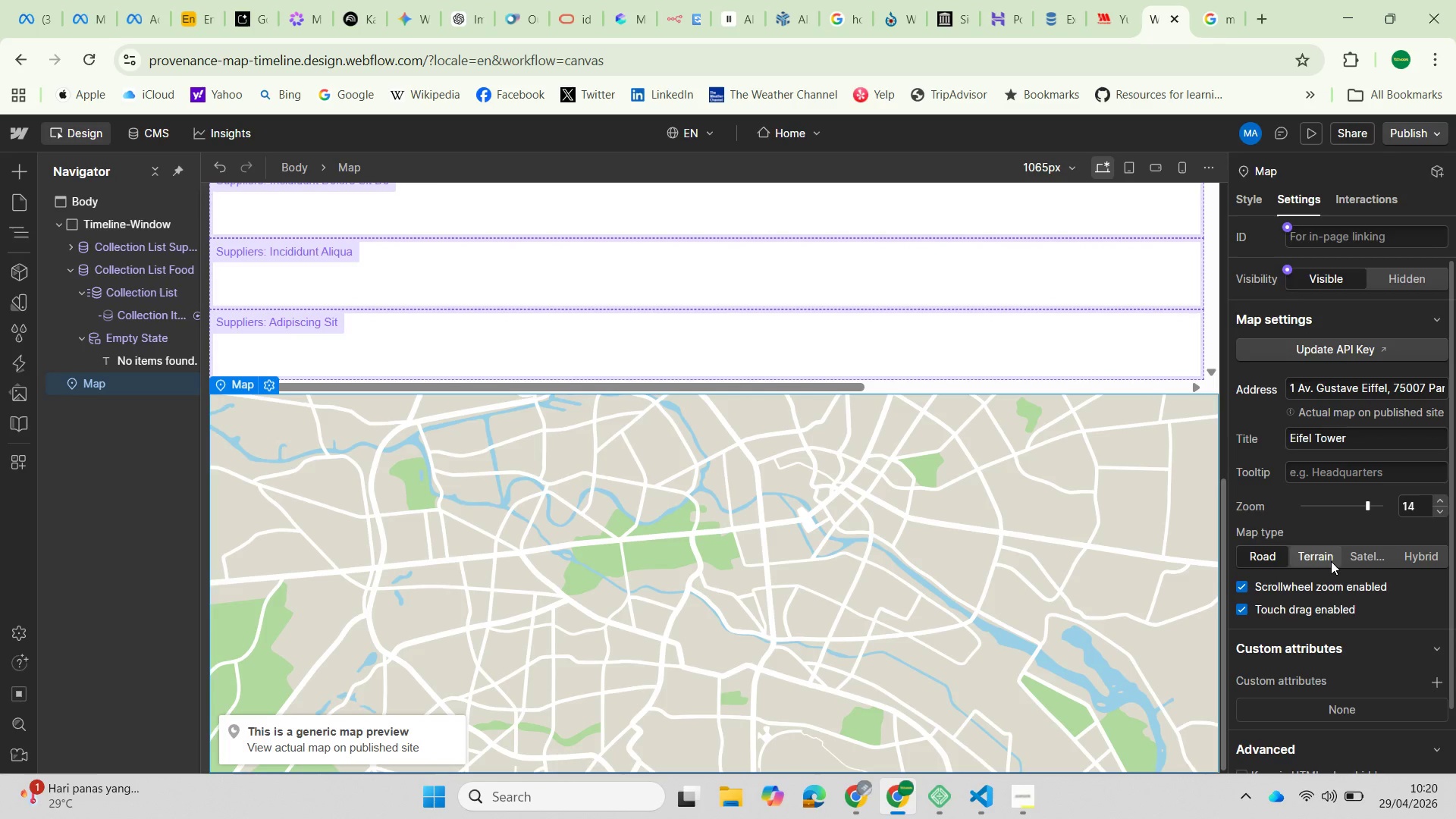 
left_click([1328, 561])
 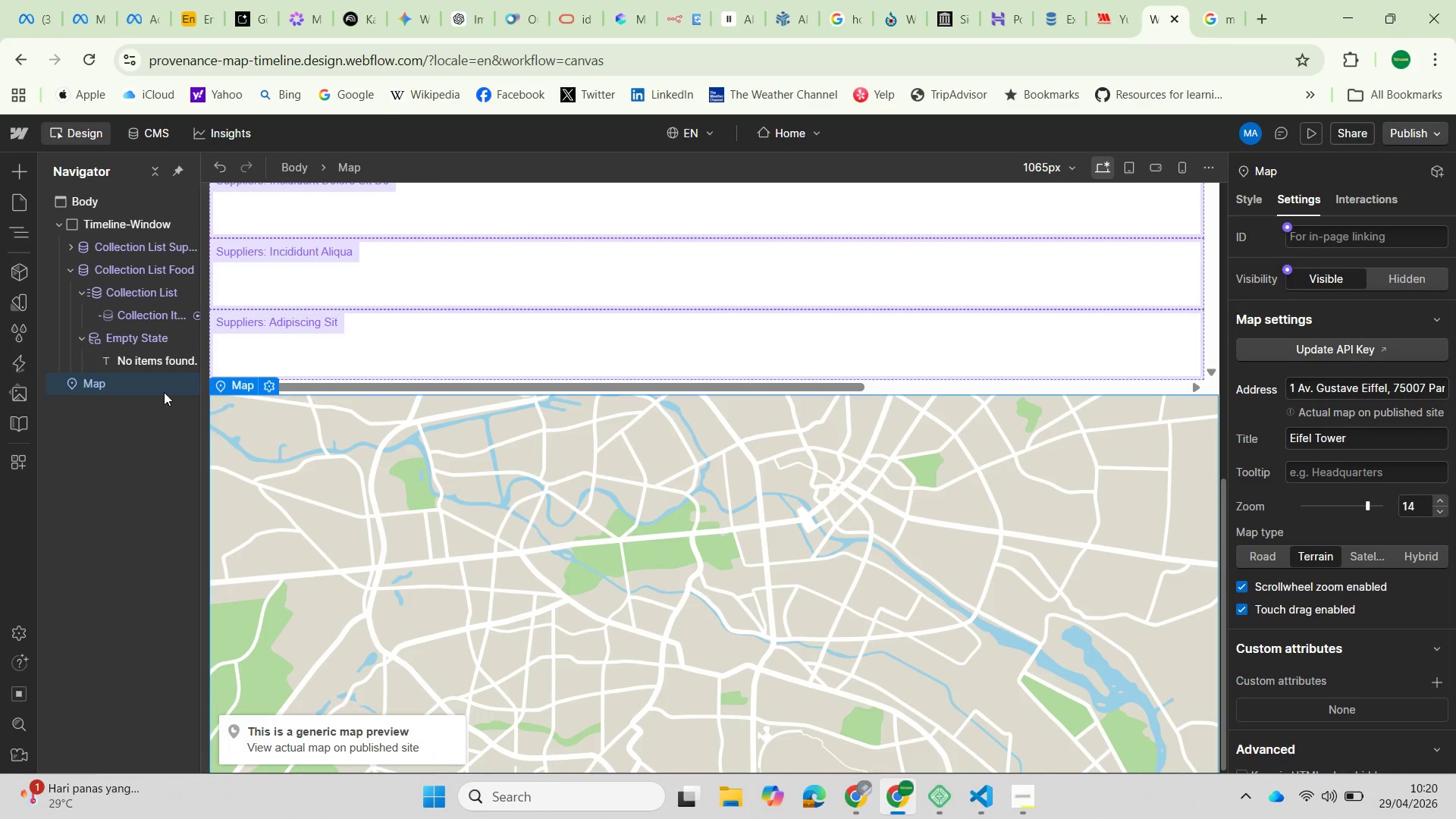 
left_click([170, 382])
 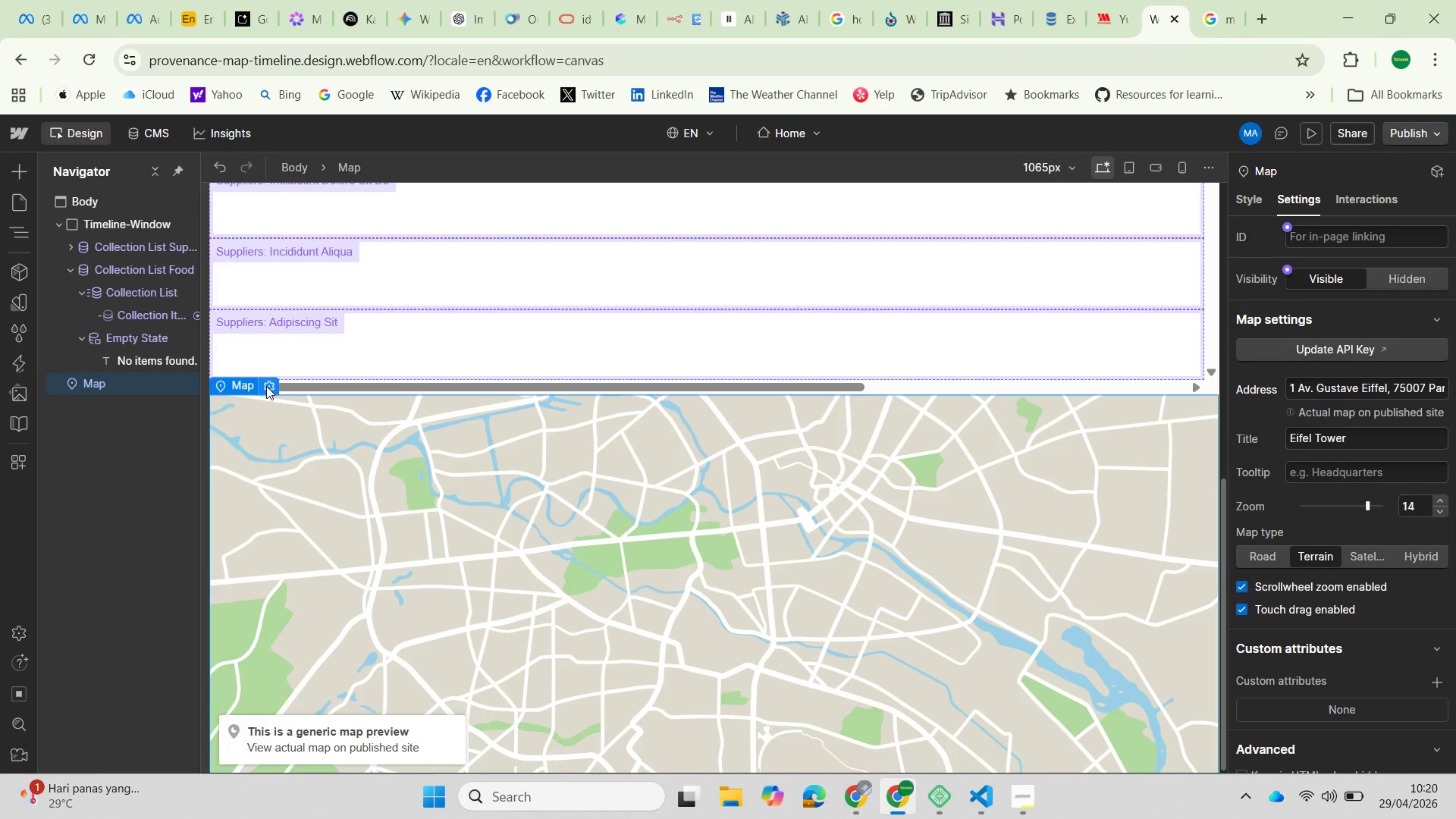 
left_click([266, 386])
 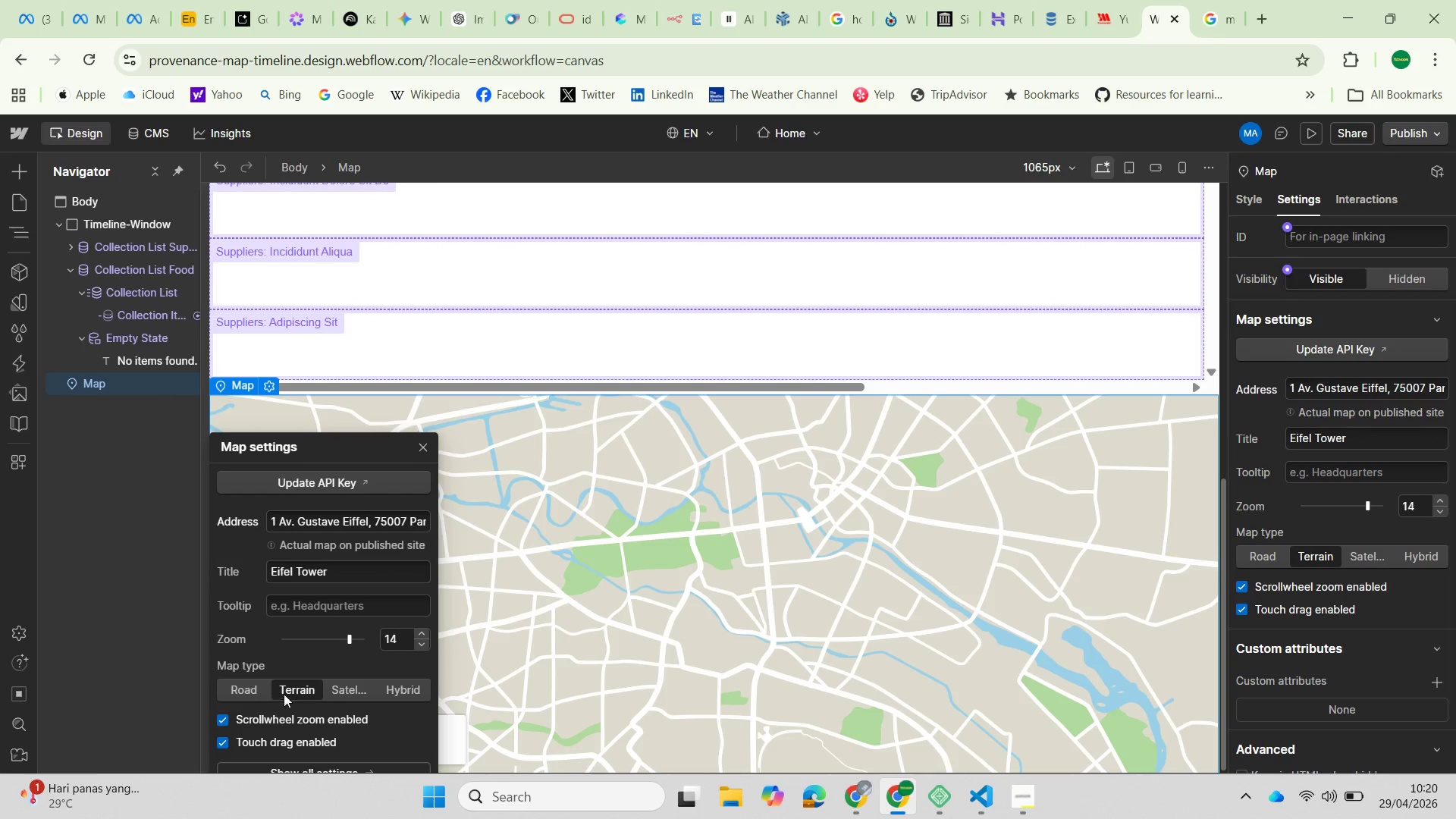 
left_click([349, 695])
 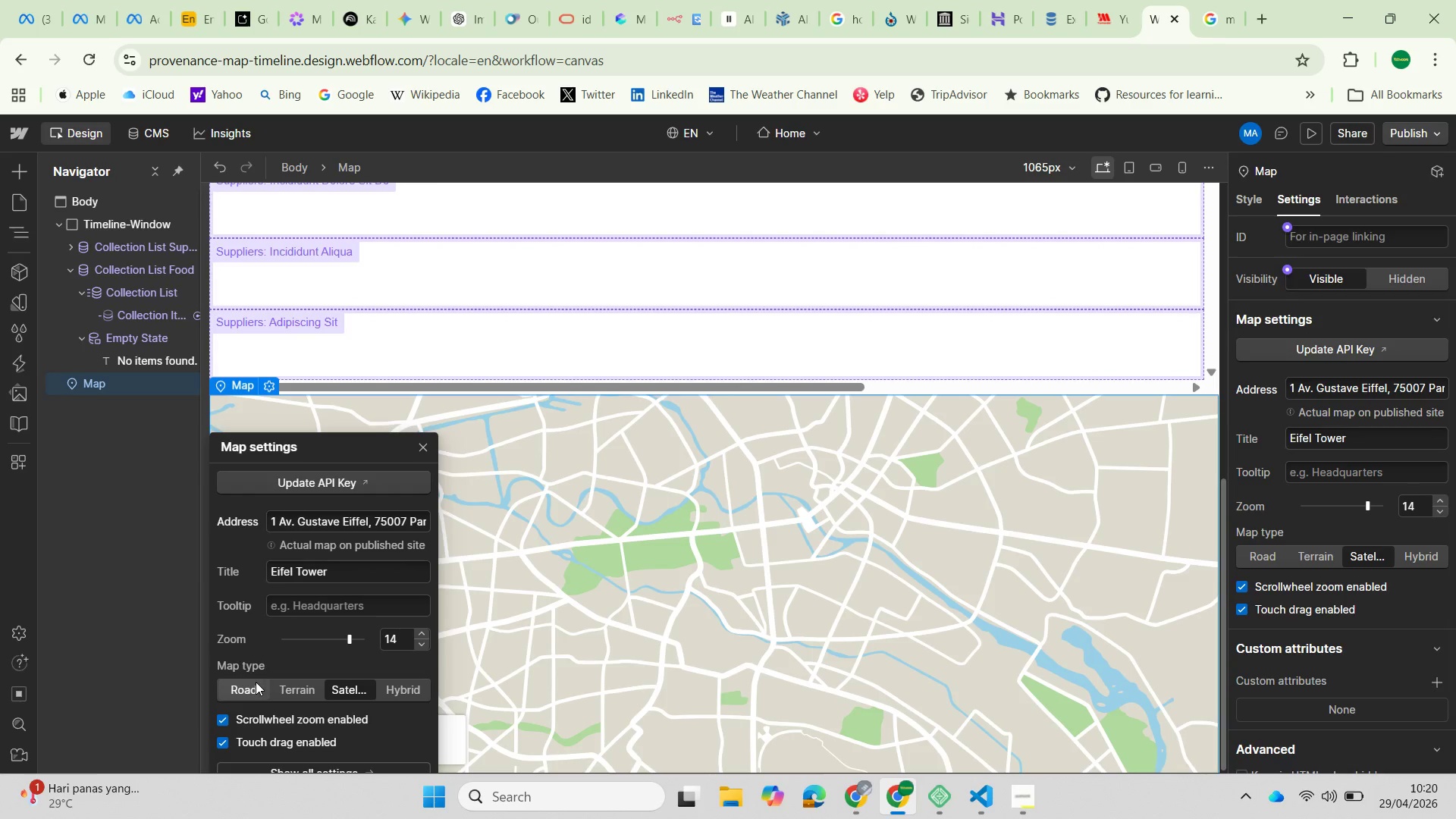 
wait(6.48)
 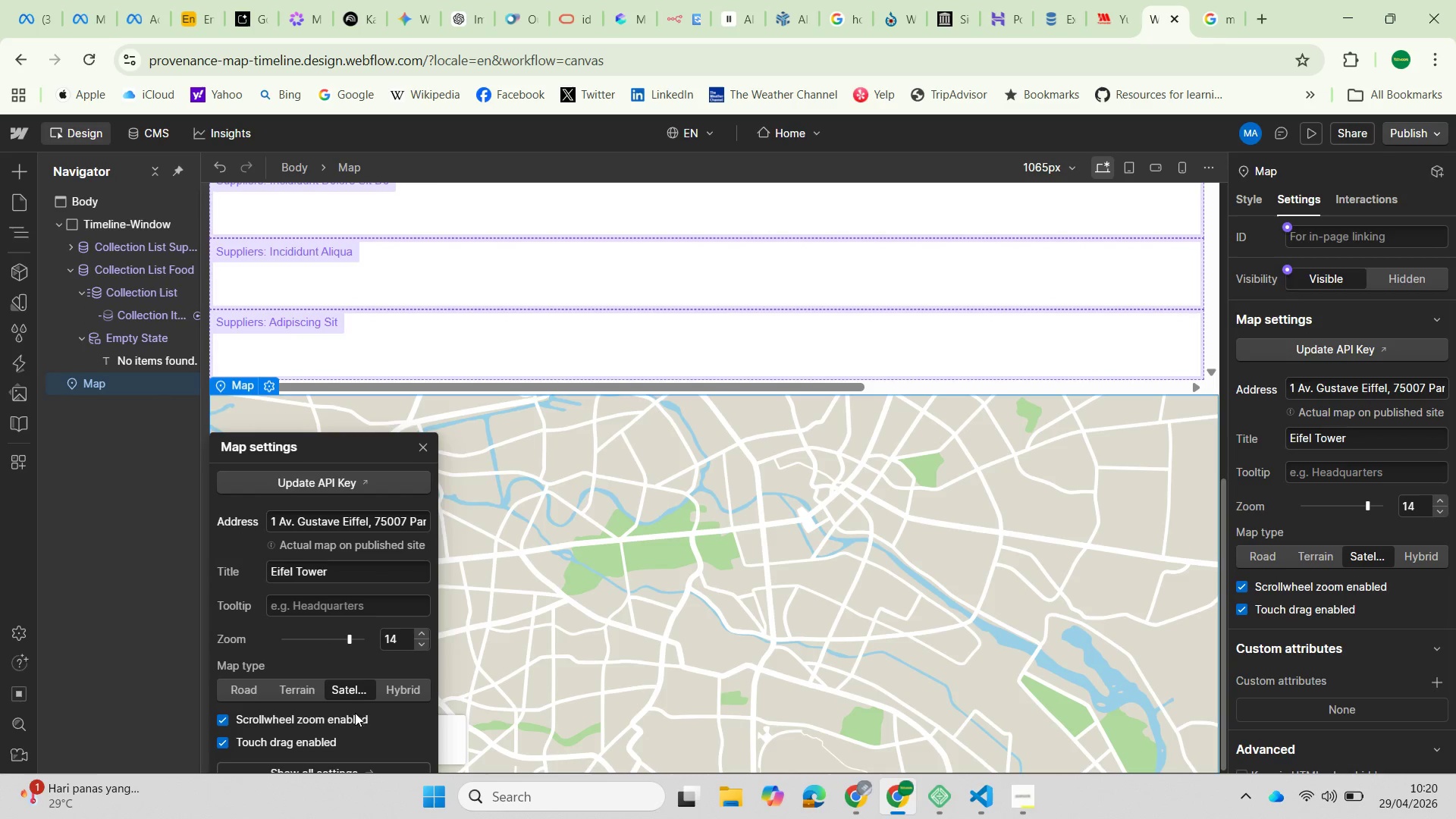 
left_click([242, 690])
 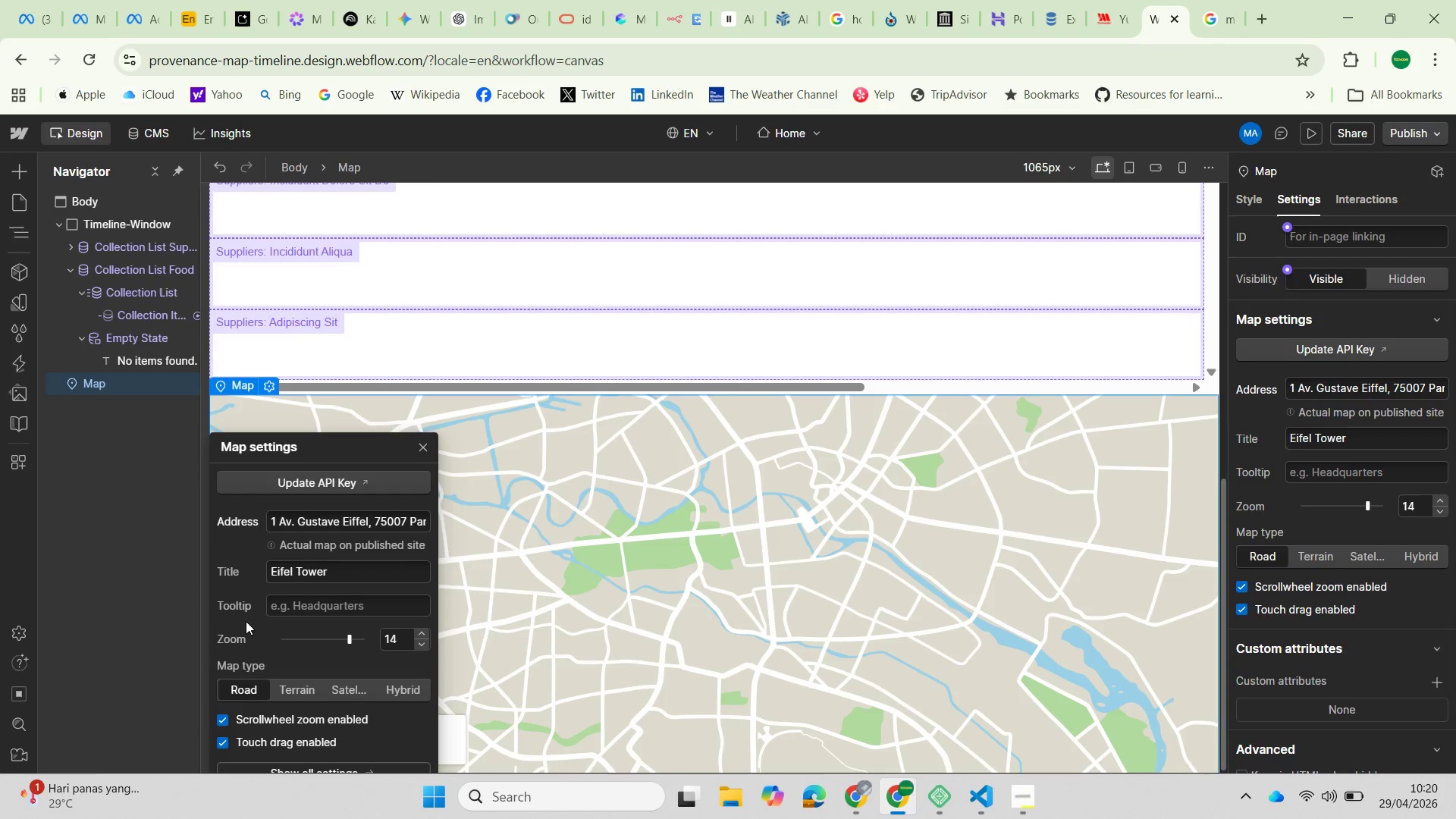 
left_click([145, 598])
 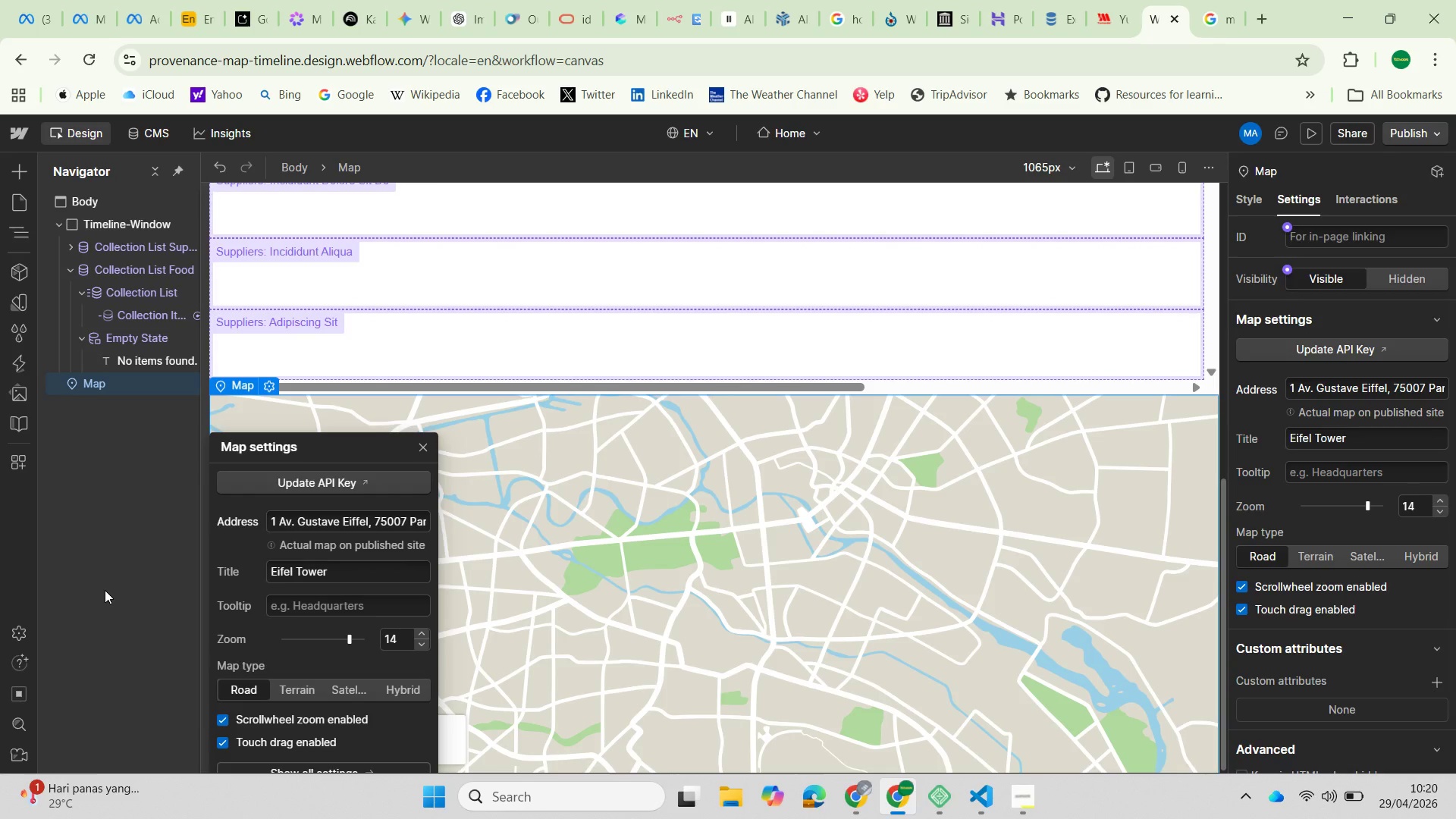 
wait(10.41)
 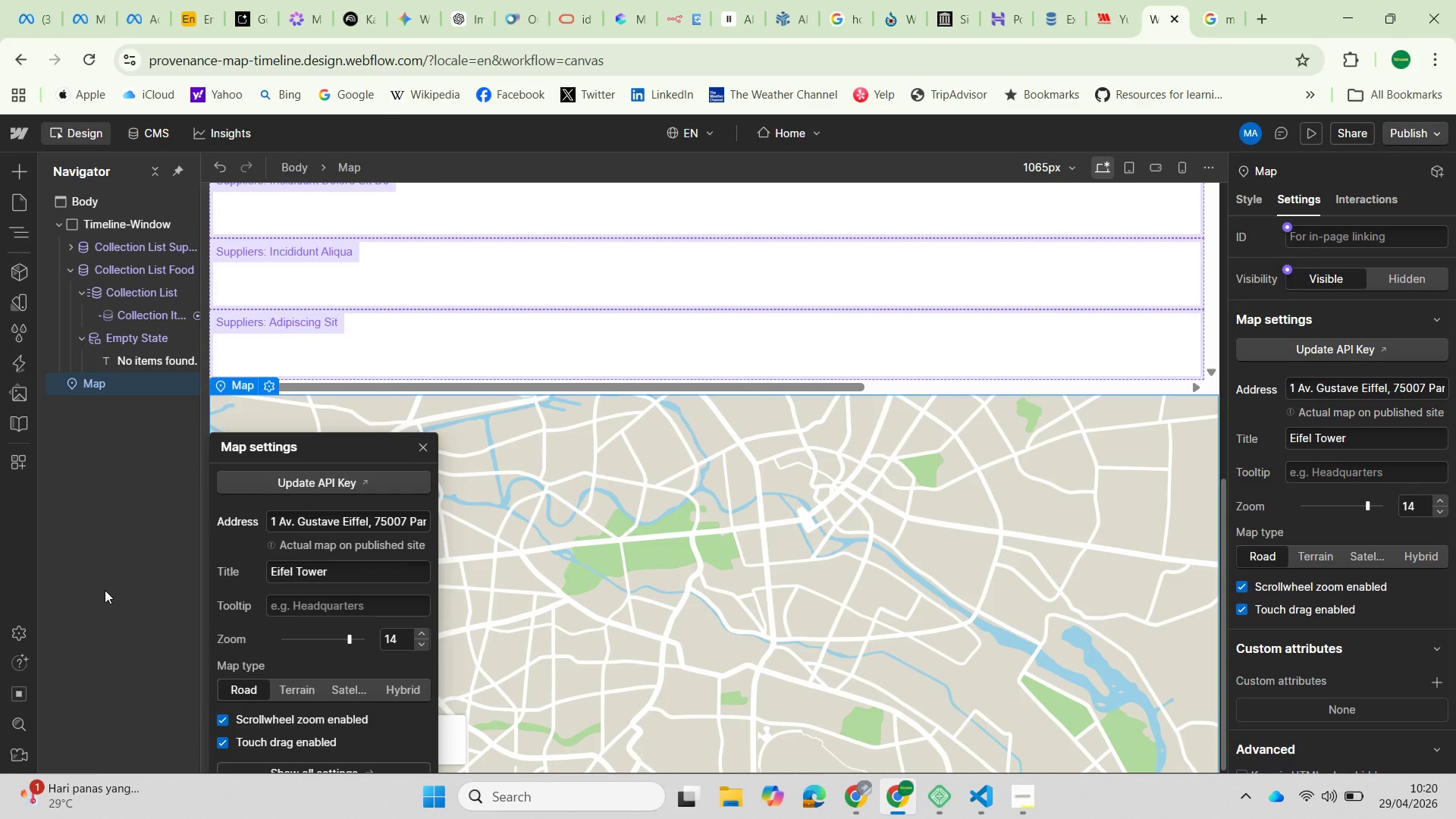 
left_click([1312, 132])
 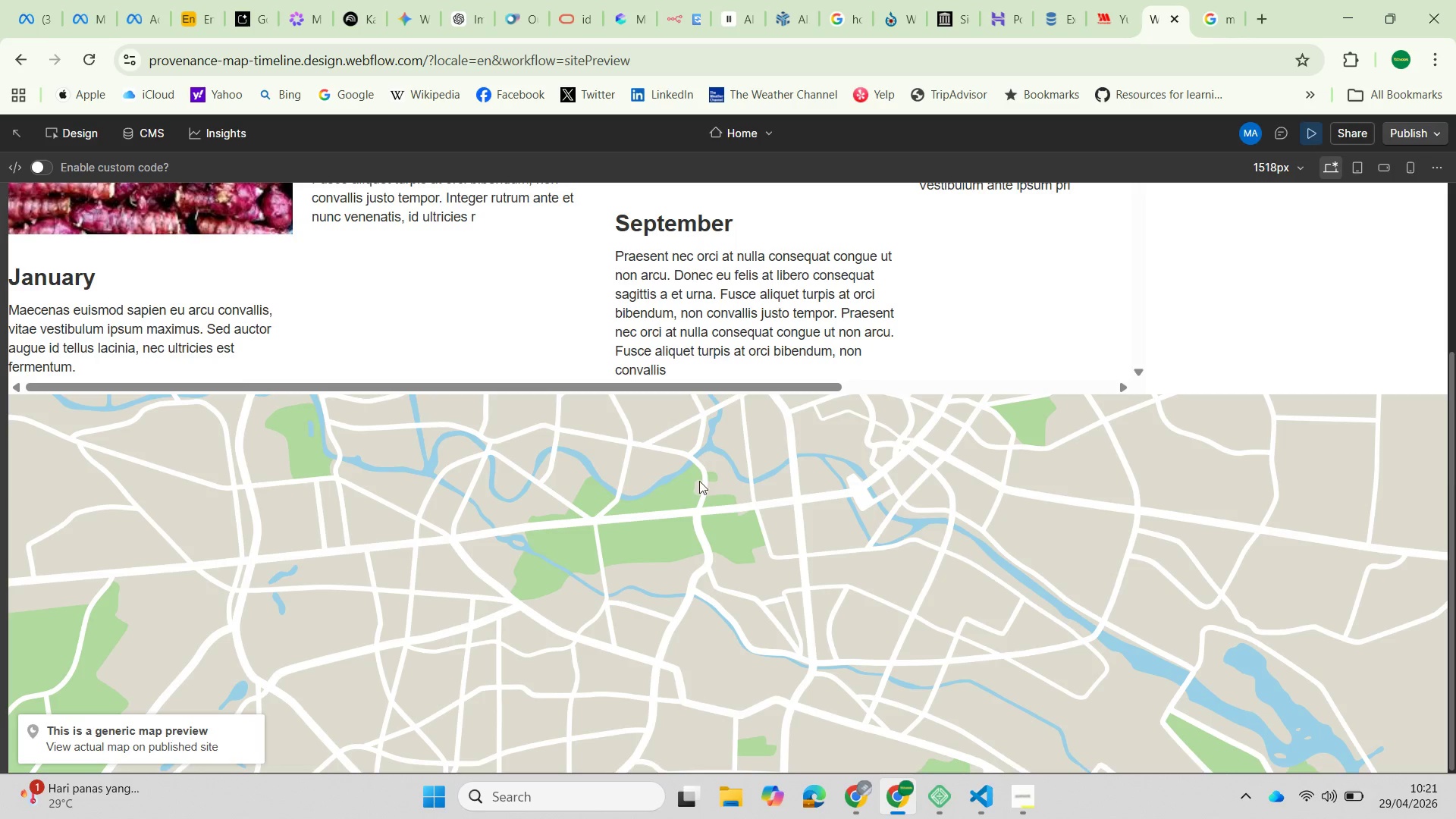 
scroll: coordinate [565, 546], scroll_direction: down, amount: 4.0
 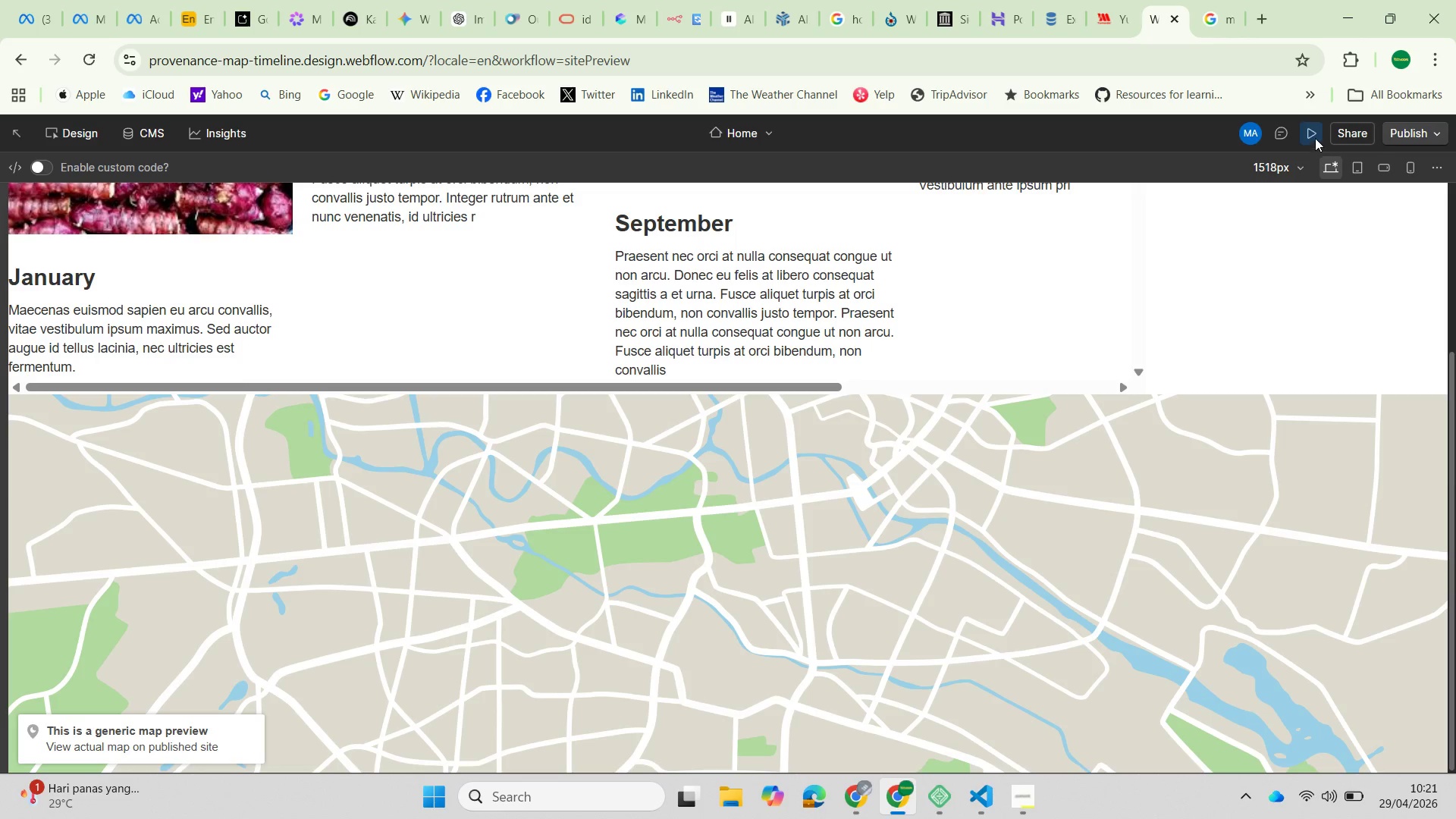 
left_click([1308, 133])
 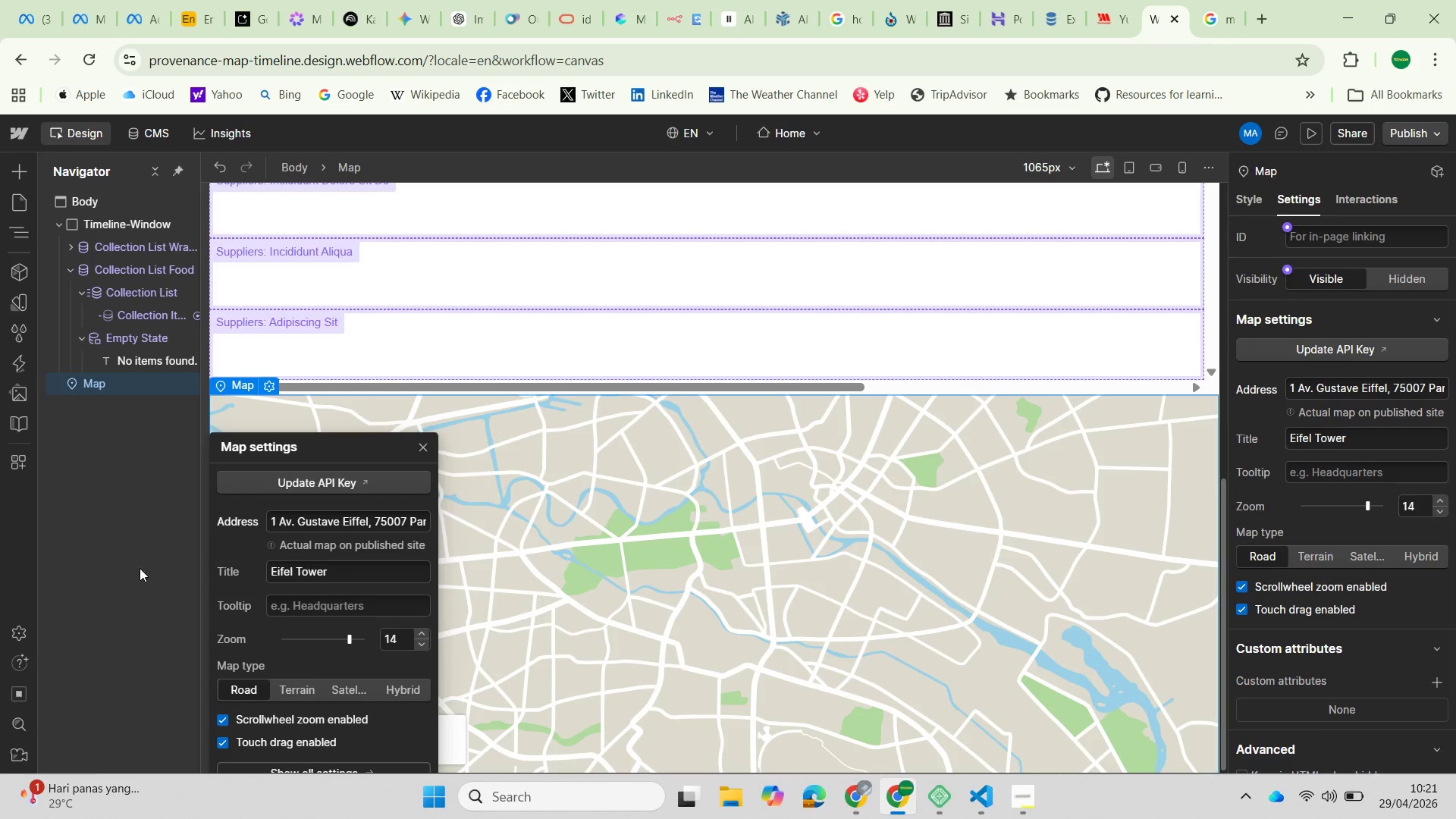 
left_click([129, 518])
 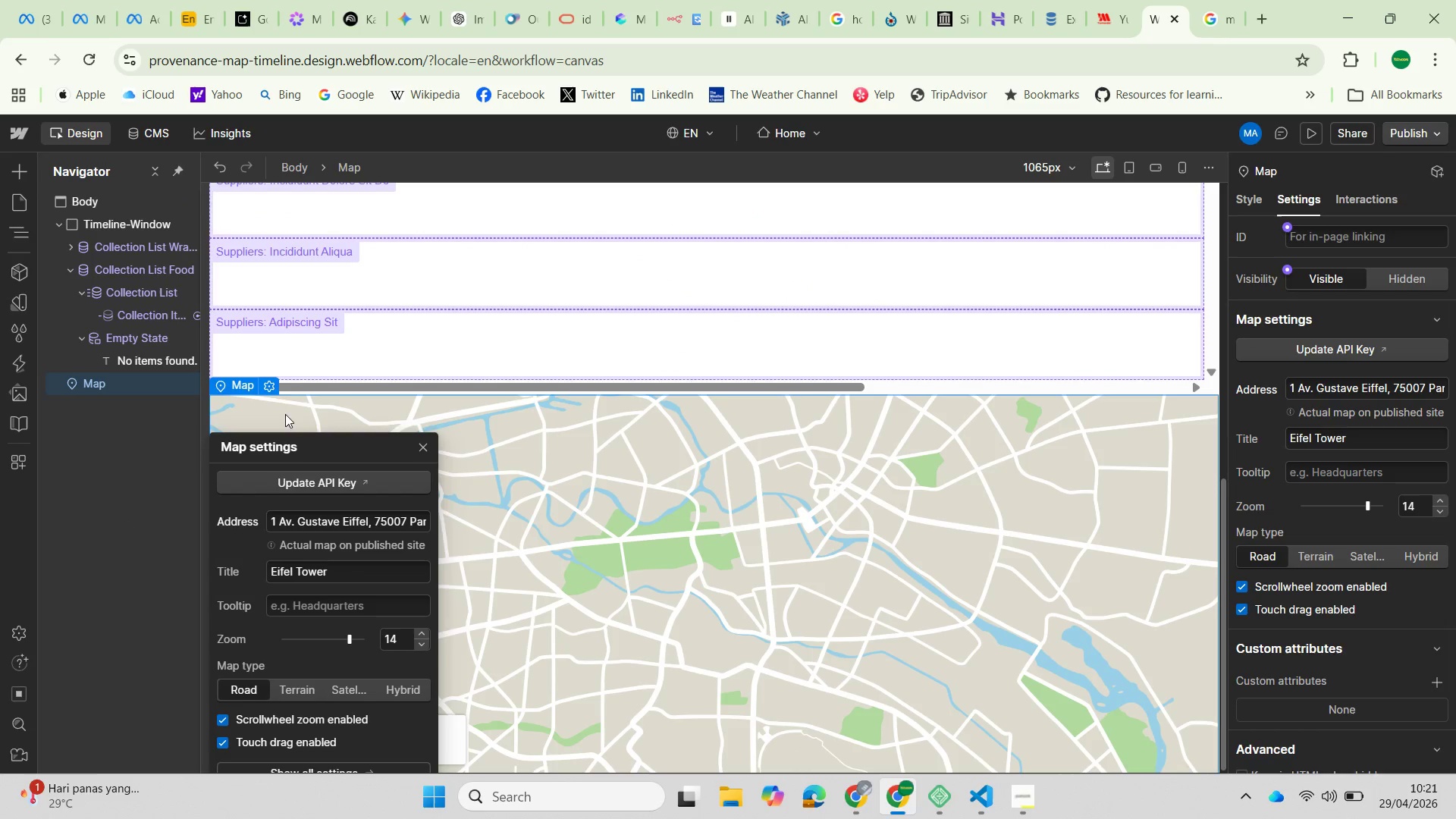 
left_click([266, 381])
 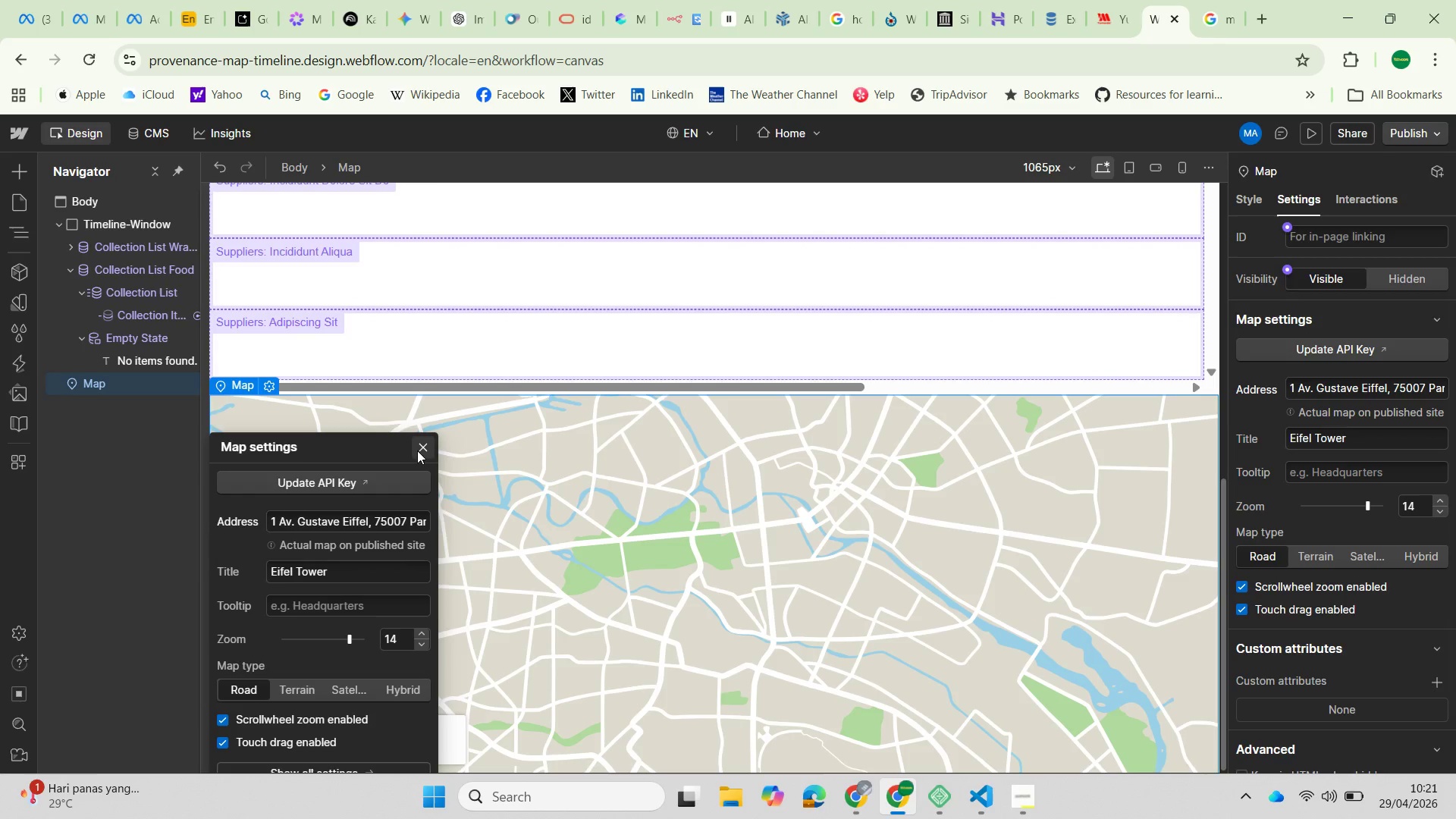 
left_click([420, 446])
 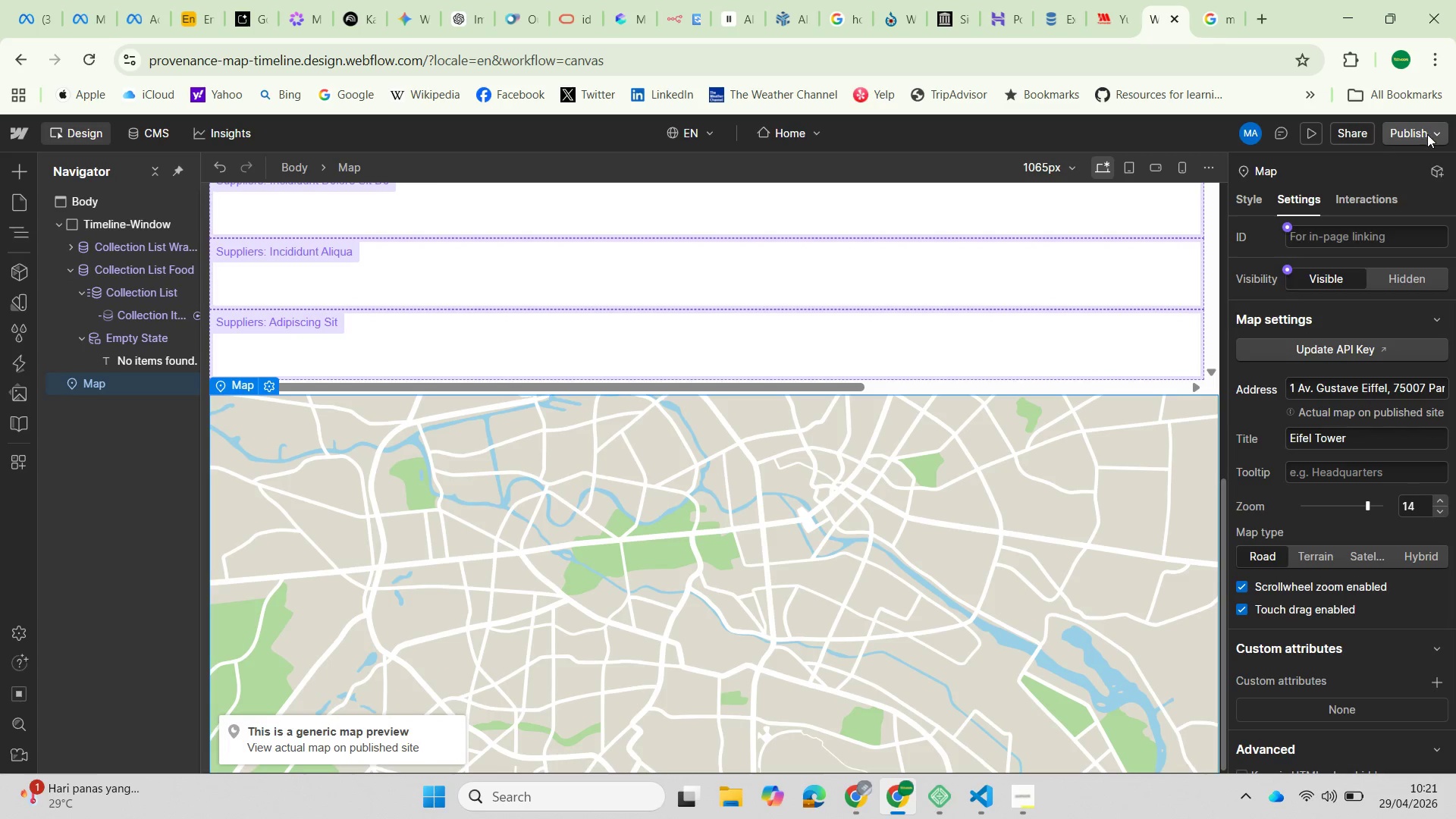 
left_click([1435, 131])
 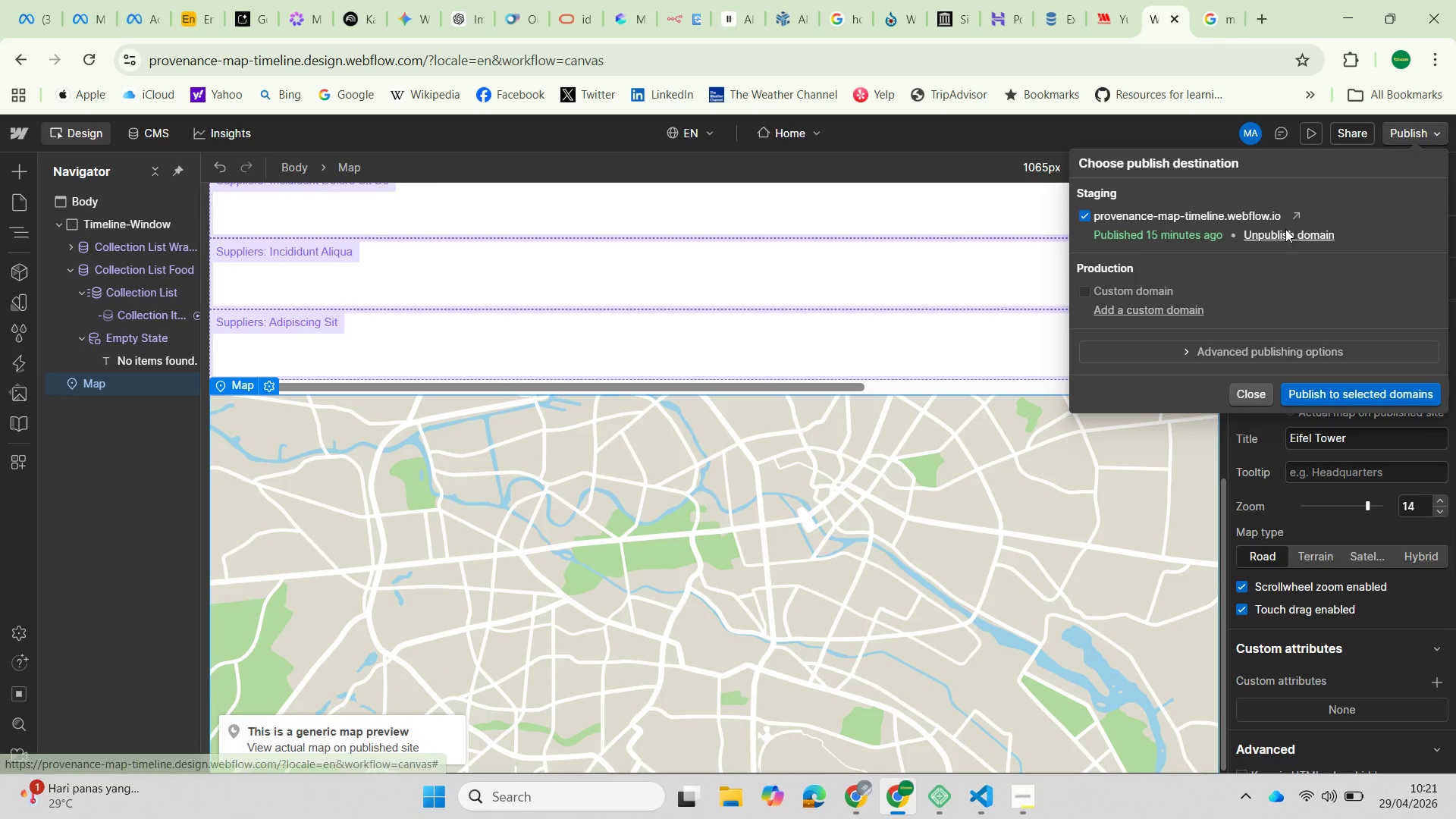 
left_click([1260, 215])
 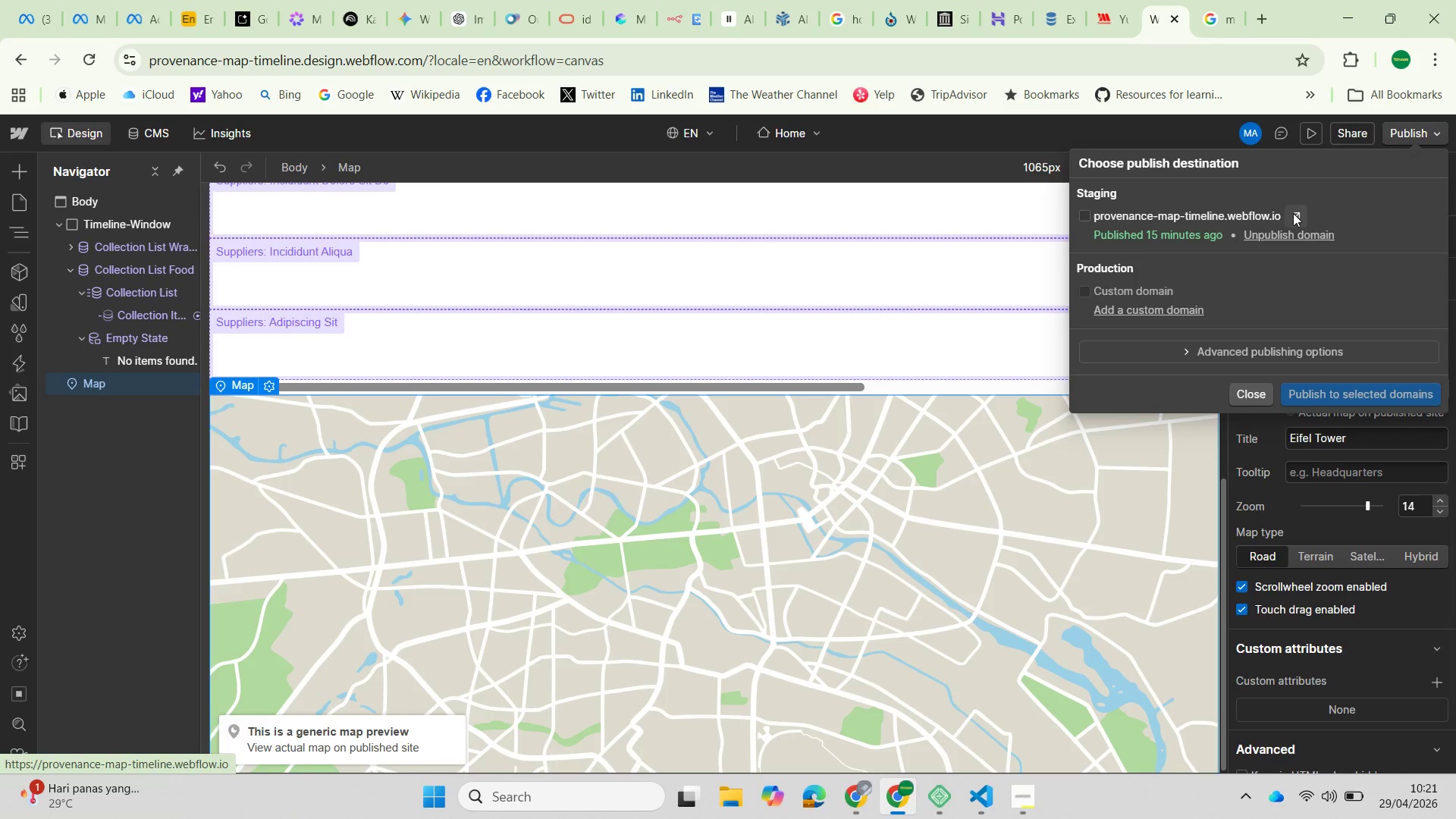 
left_click([1294, 213])
 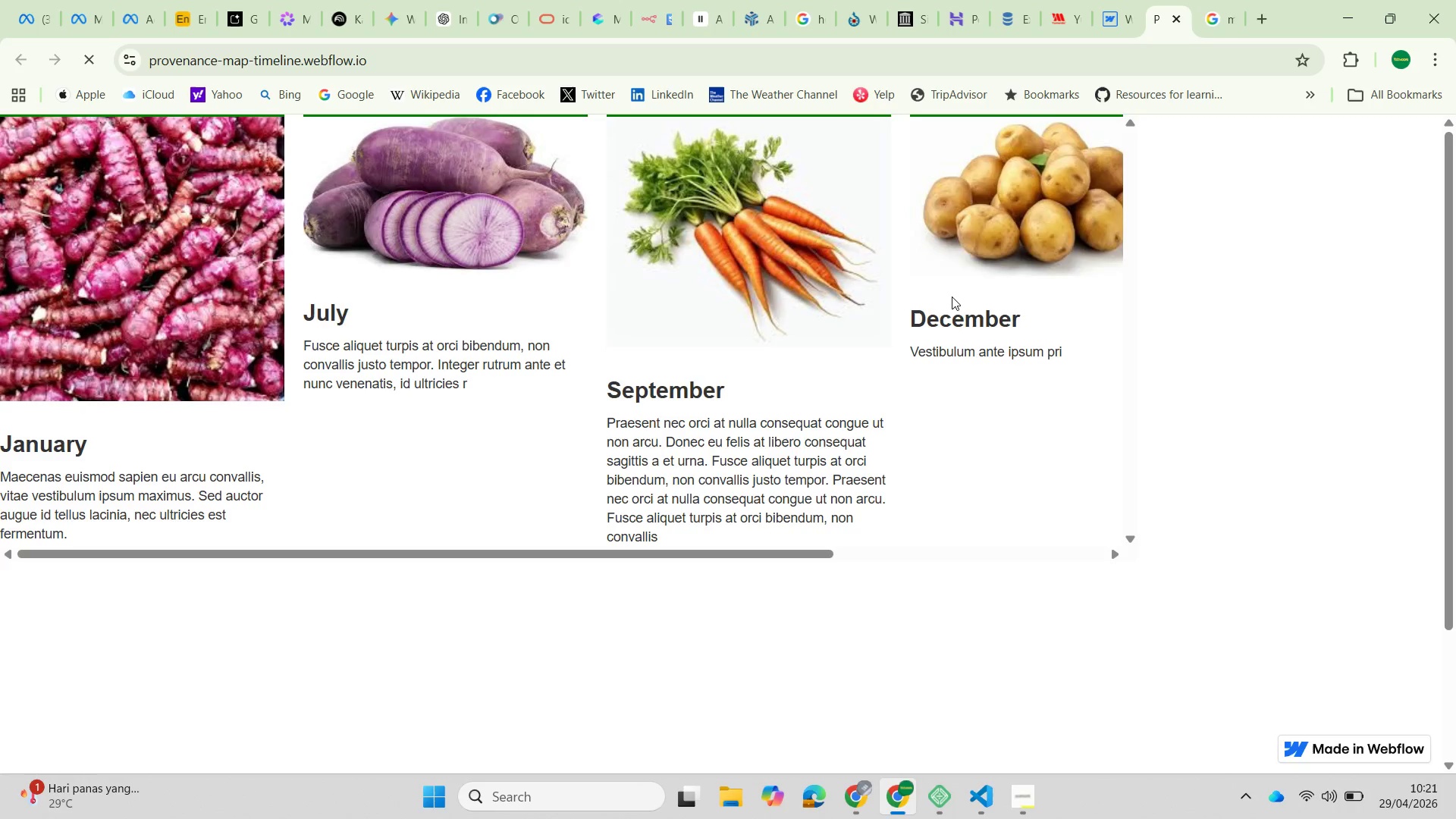 
scroll: coordinate [733, 342], scroll_direction: down, amount: 5.0
 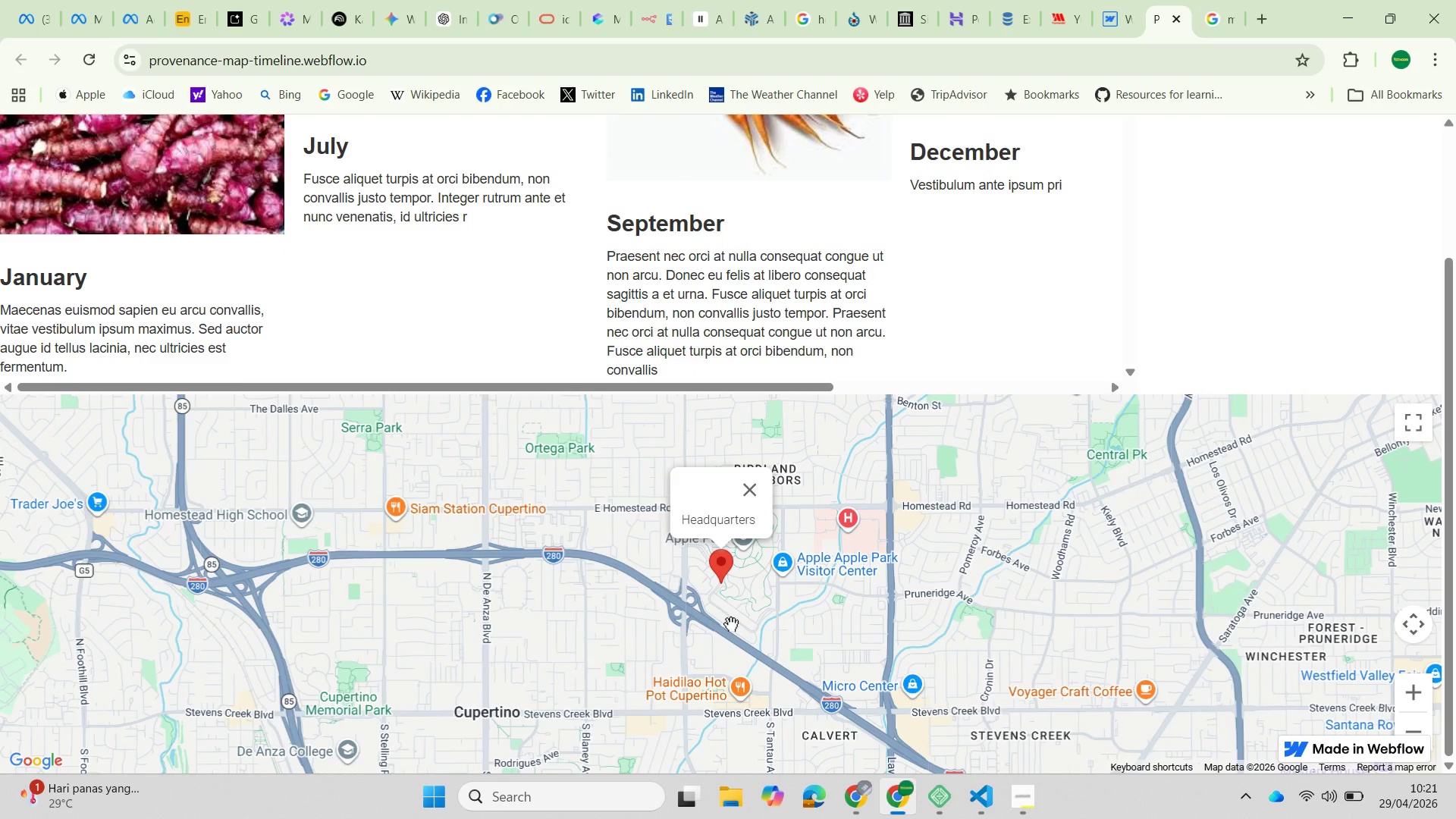 
scroll: coordinate [731, 624], scroll_direction: none, amount: 0.0
 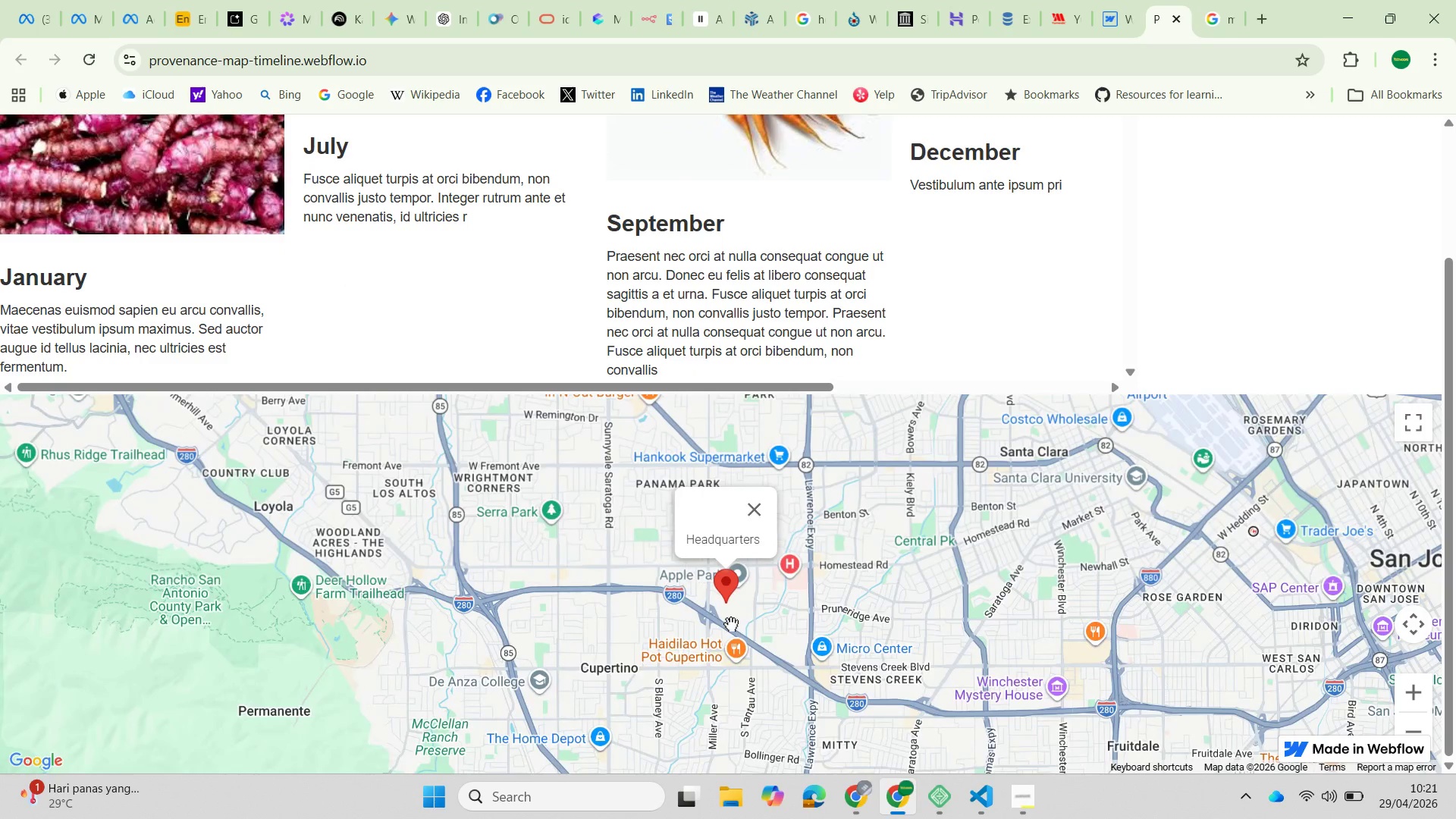 
scroll: coordinate [731, 624], scroll_direction: up, amount: 3.0
 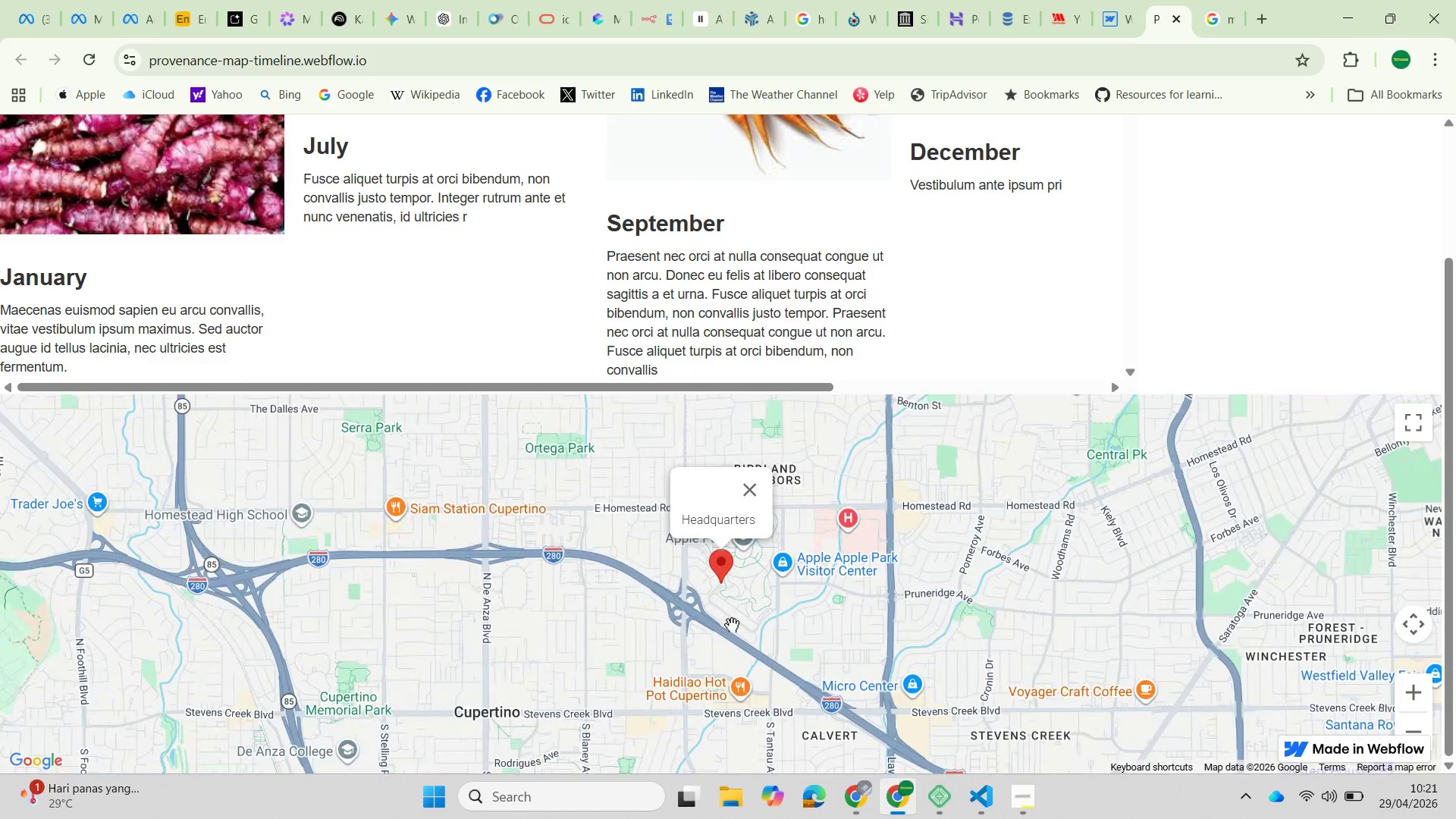 
scroll: coordinate [732, 625], scroll_direction: down, amount: 2.0
 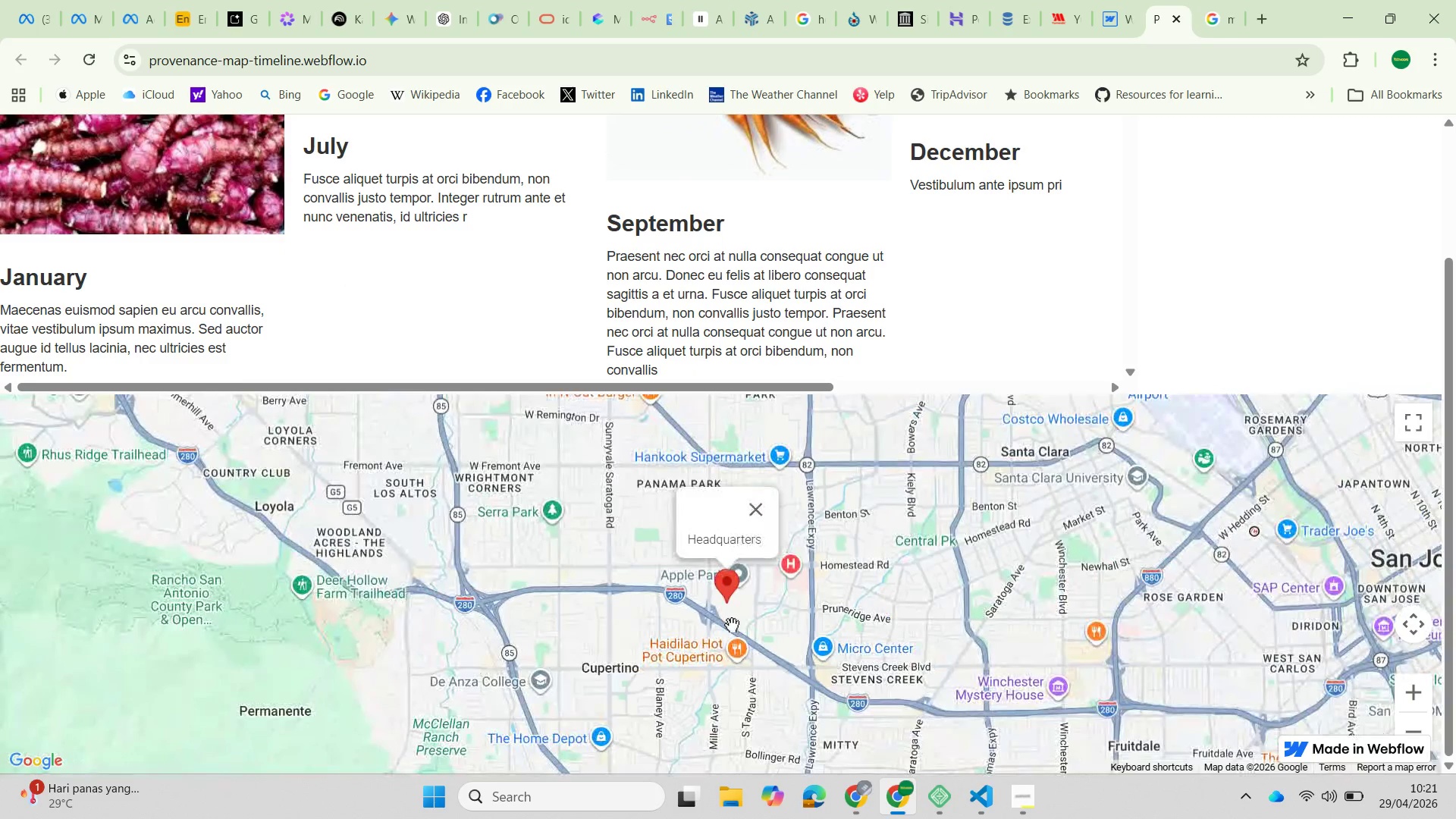 
scroll: coordinate [732, 625], scroll_direction: up, amount: 2.0
 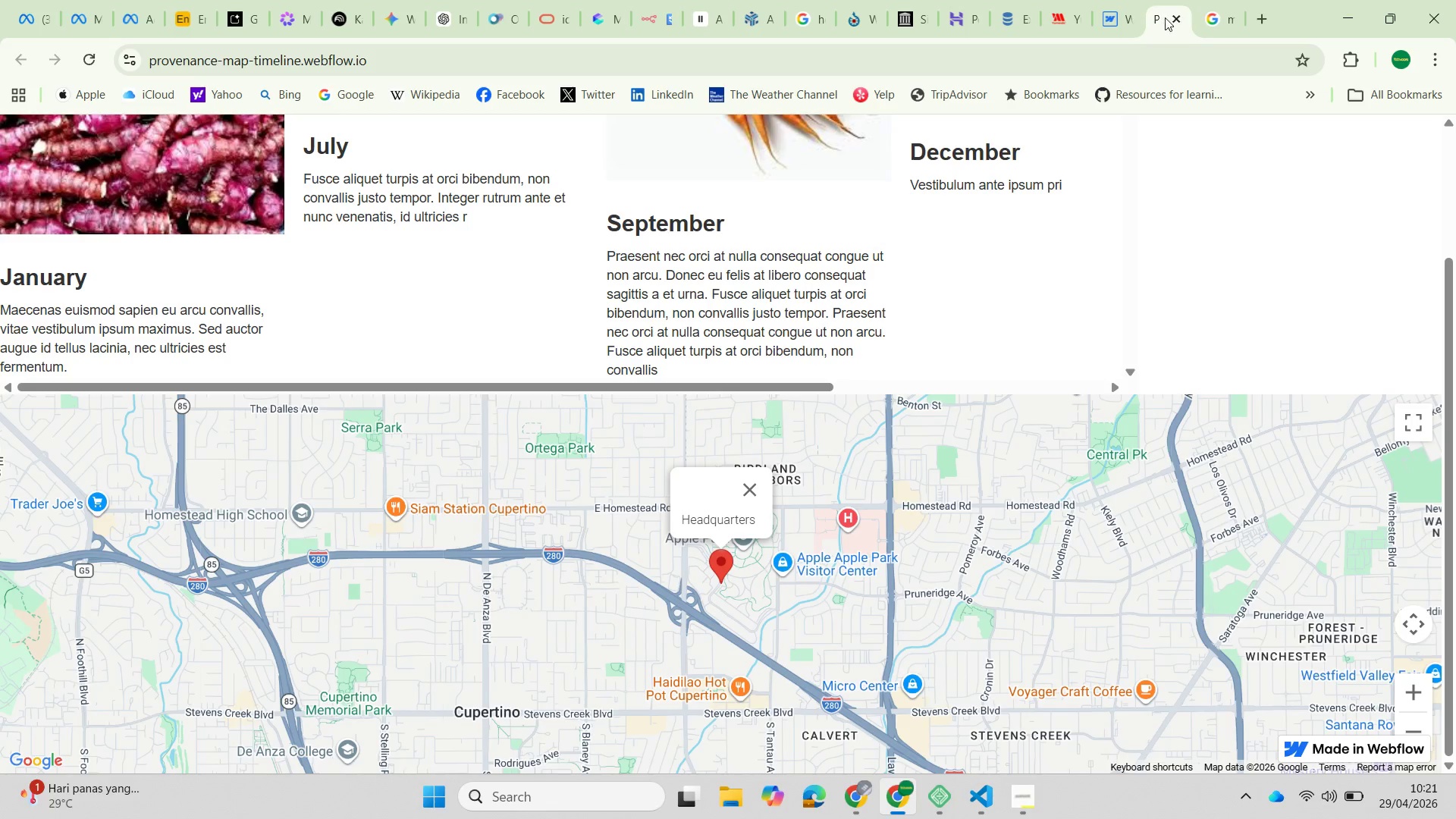 
left_click([1172, 14])
 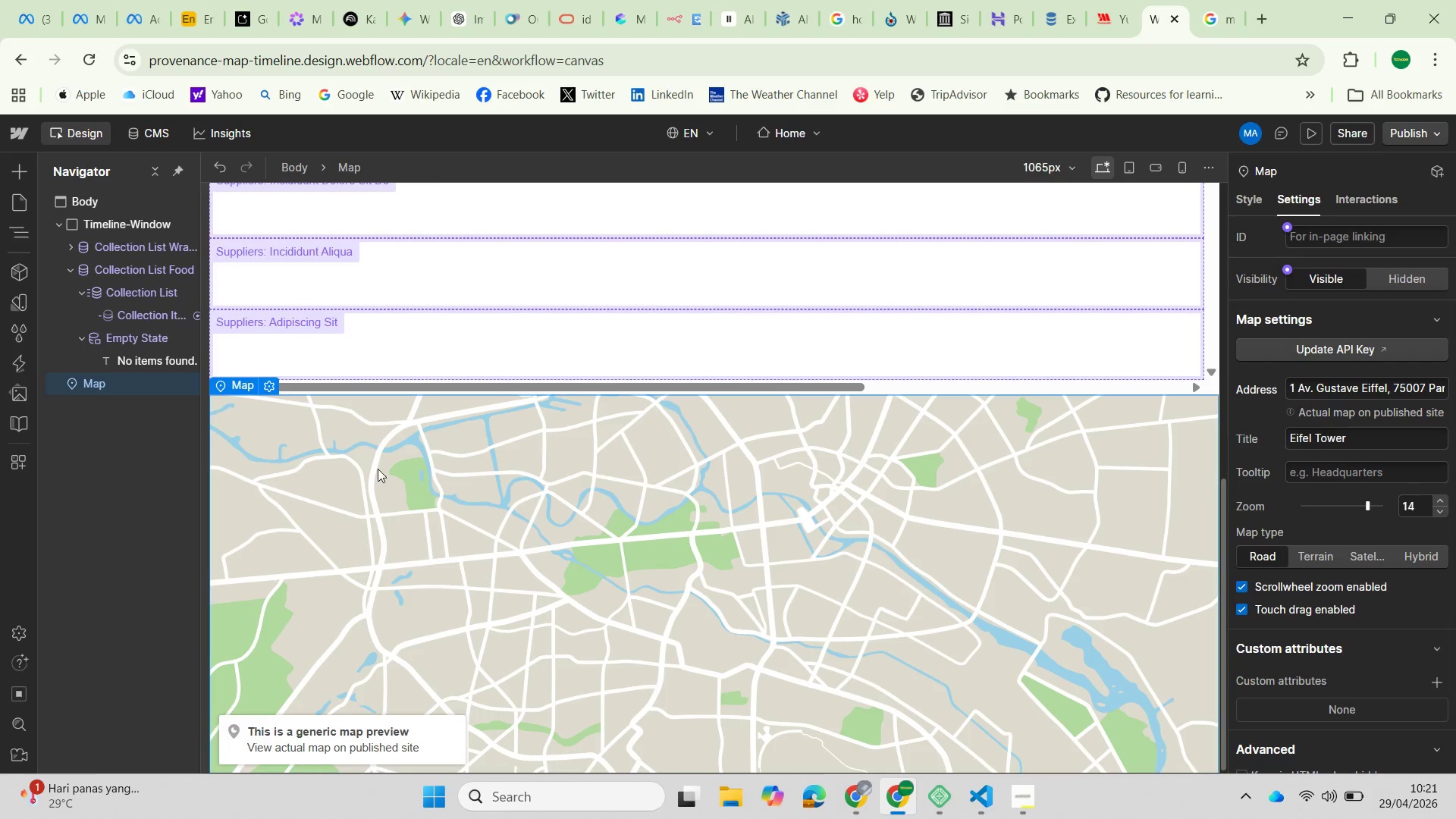 
left_click([268, 388])
 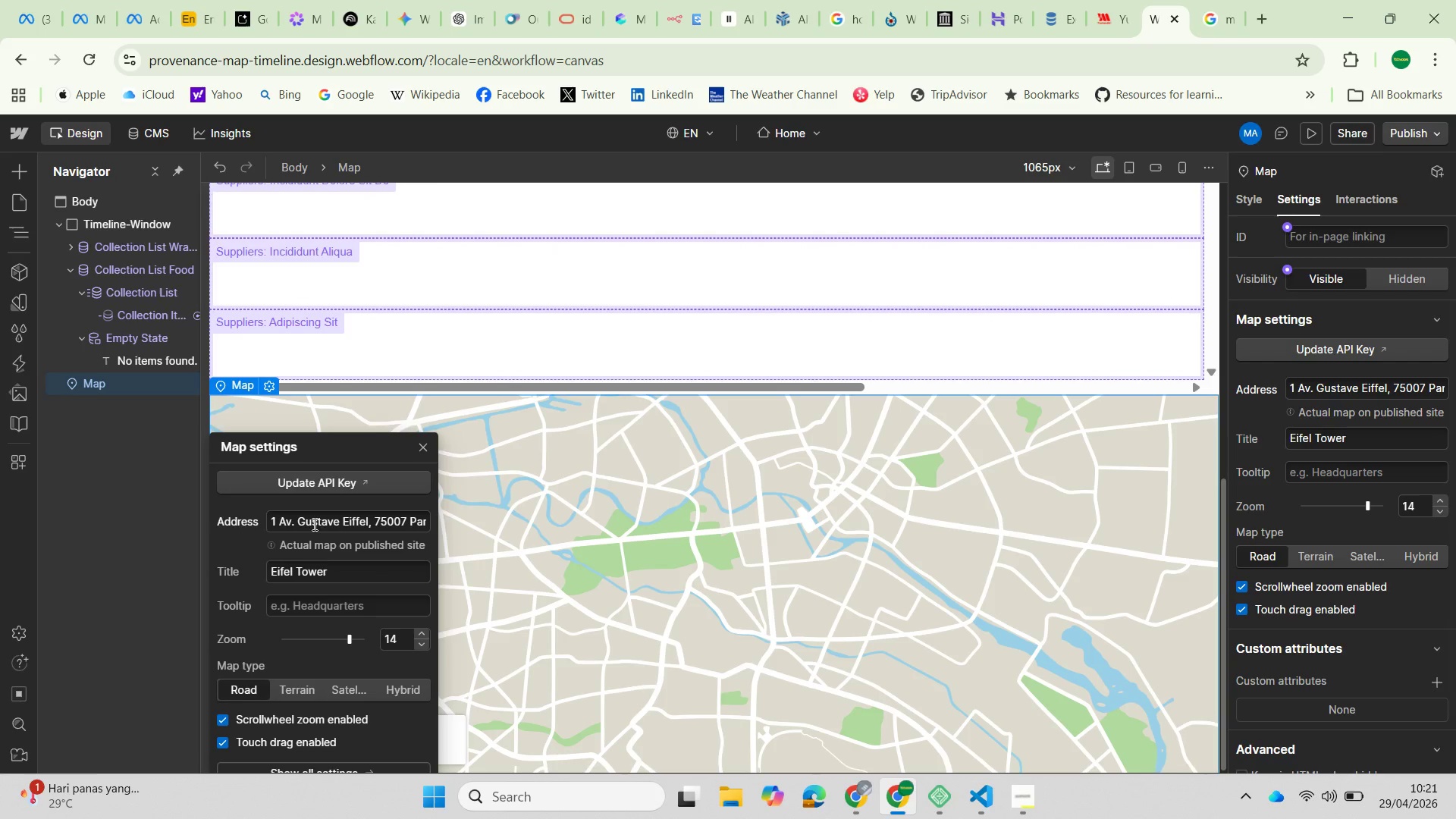 
left_click([308, 522])
 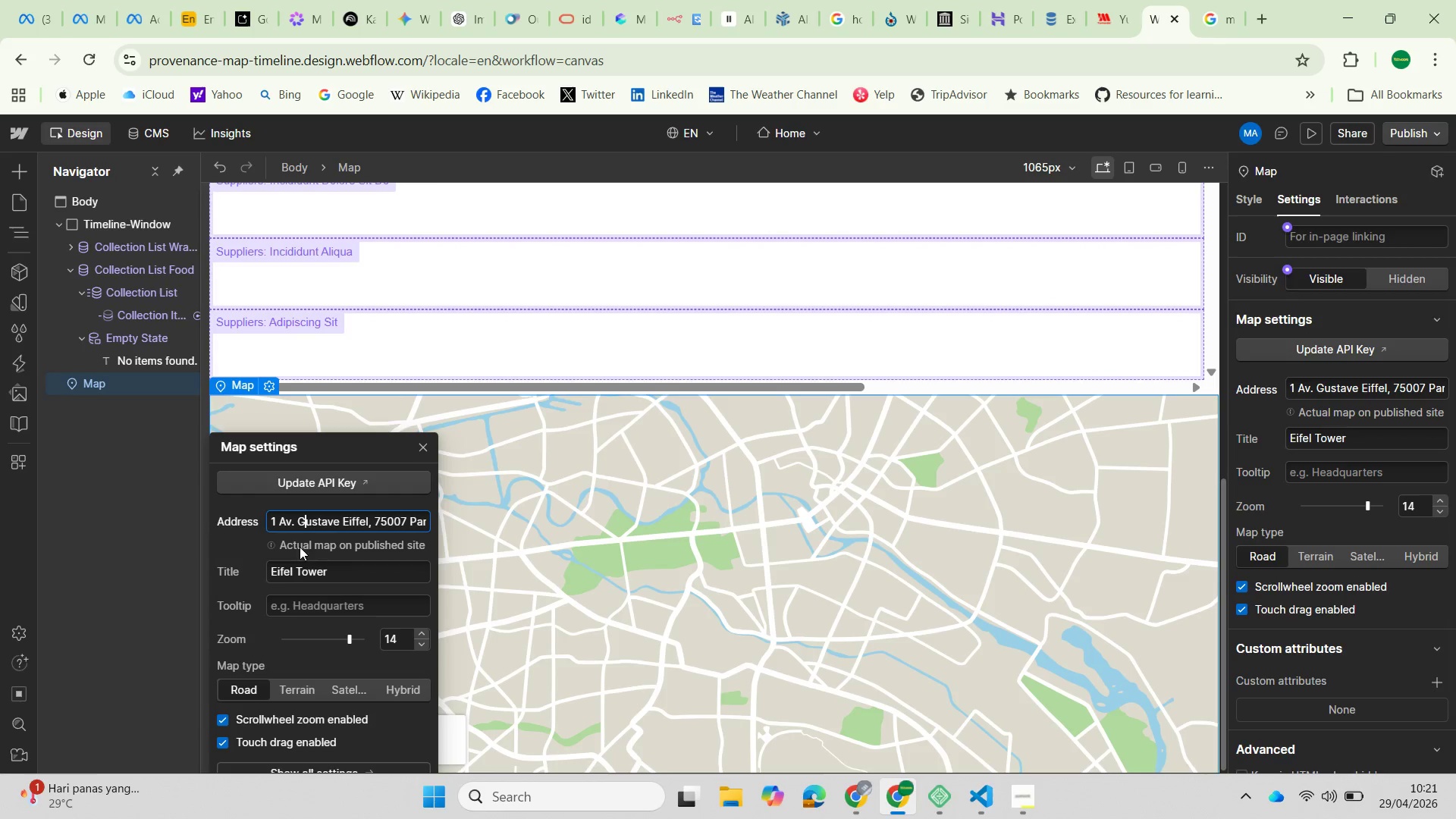 
left_click([325, 548])
 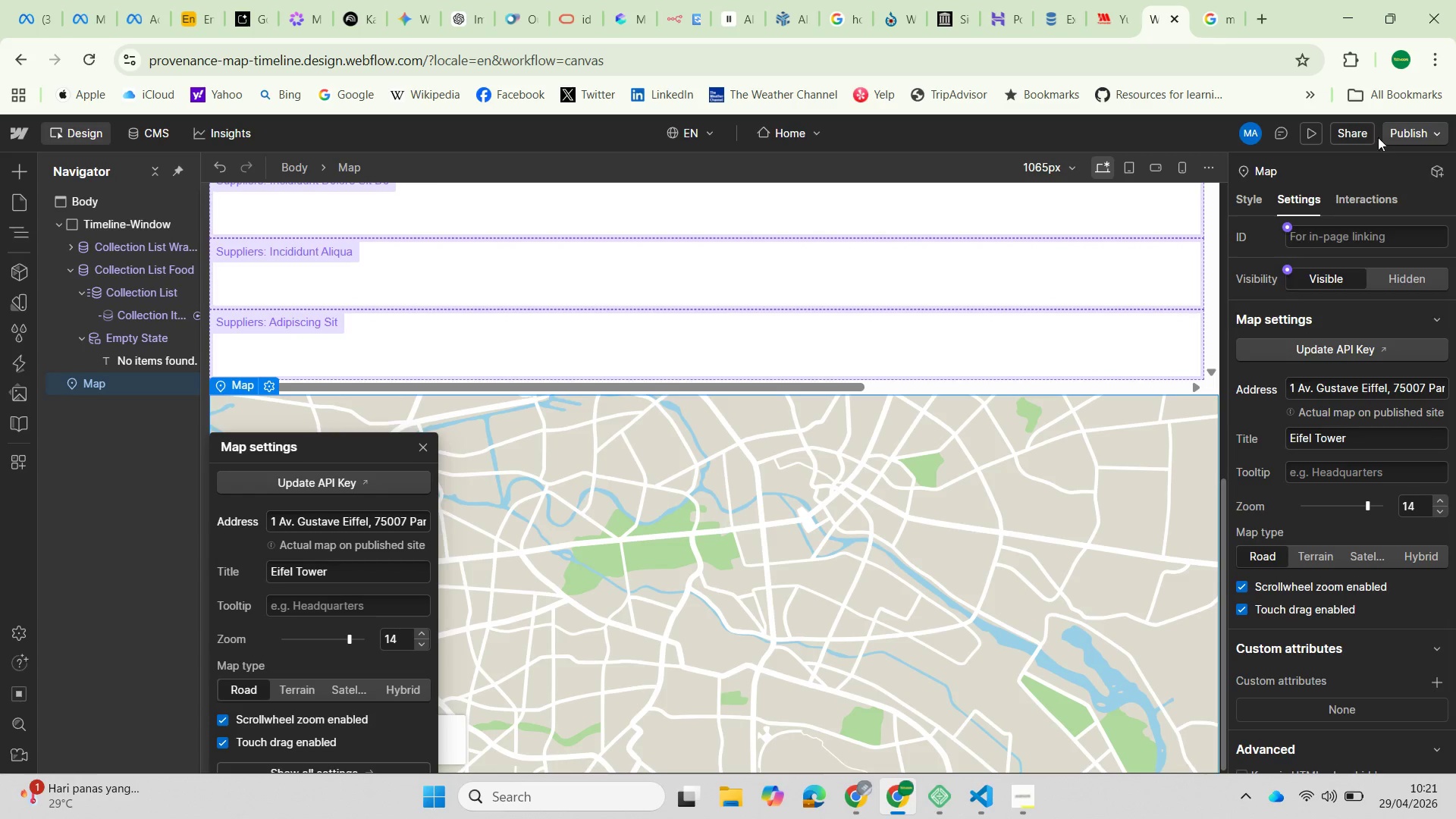 
left_click([1400, 131])
 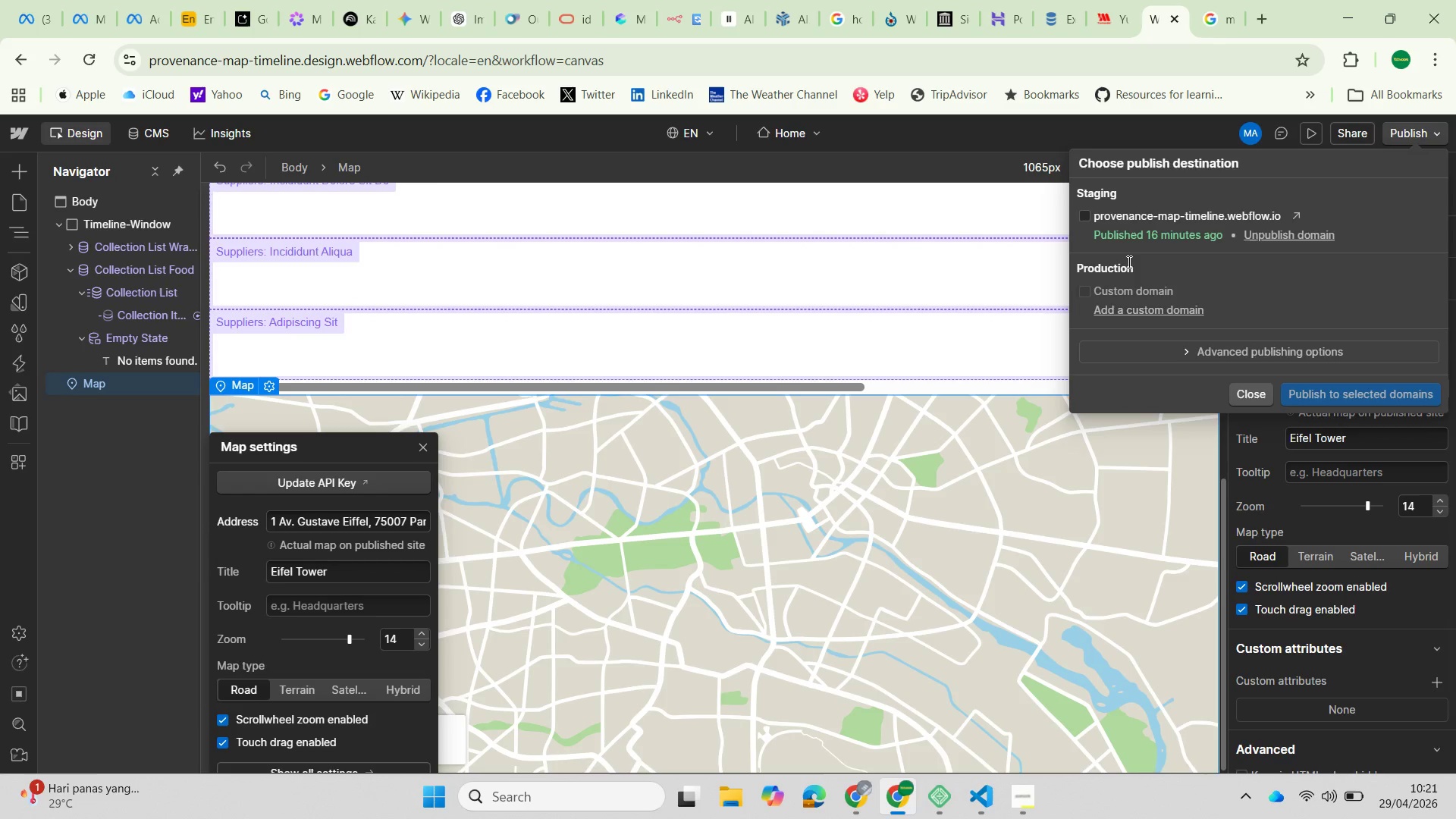 
wait(5.28)
 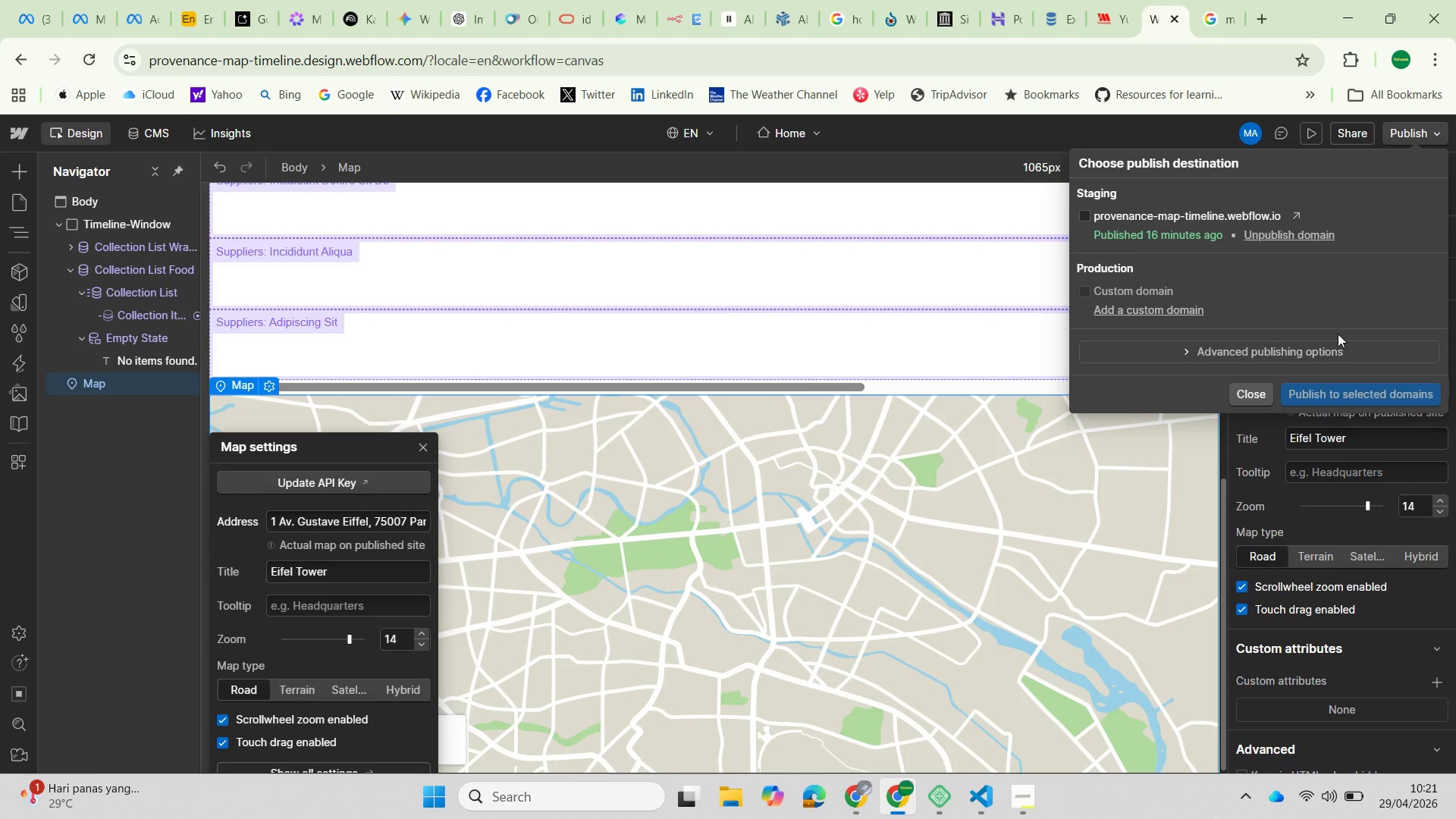 
left_click([1082, 219])
 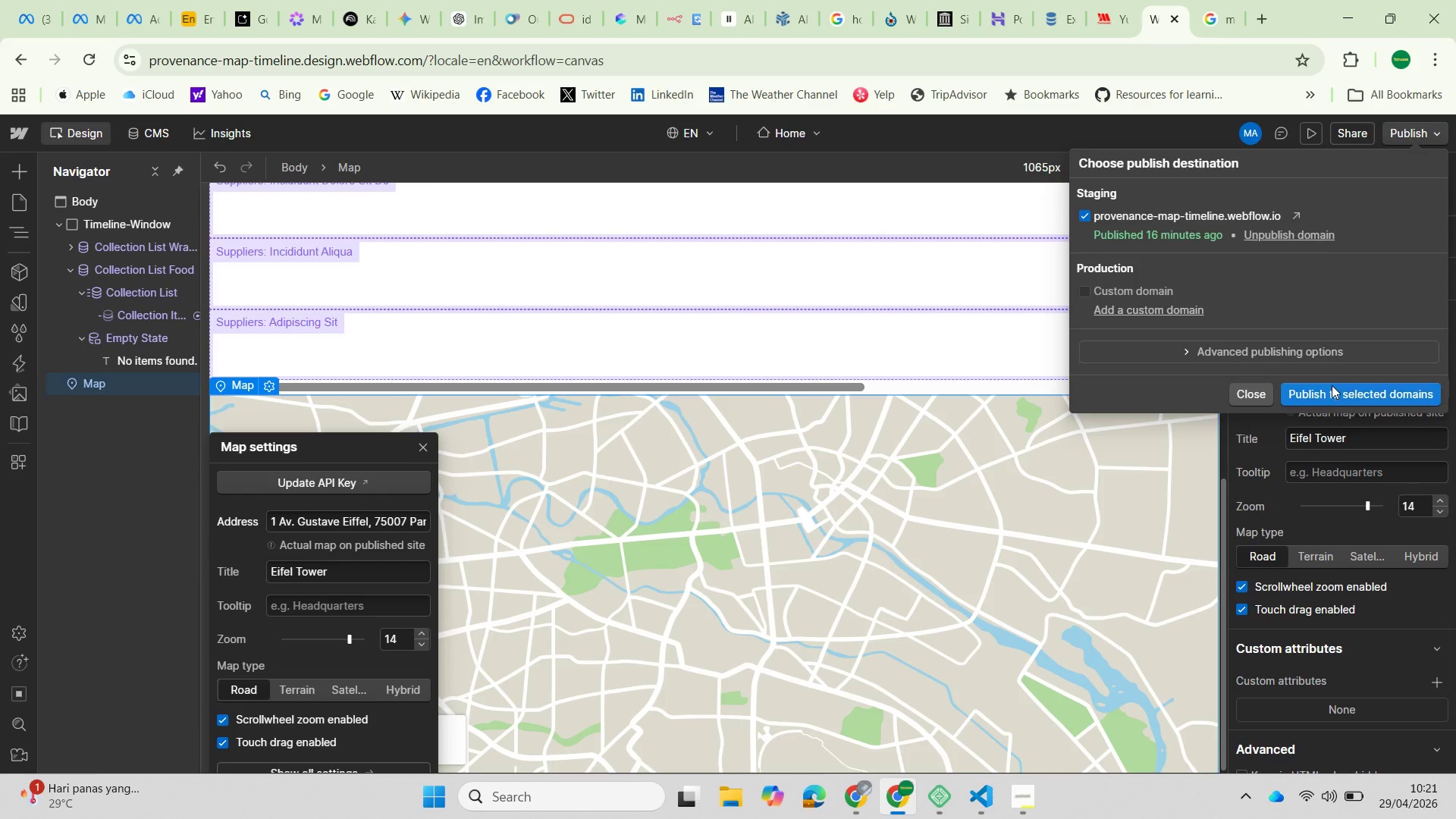 
left_click([1328, 389])
 